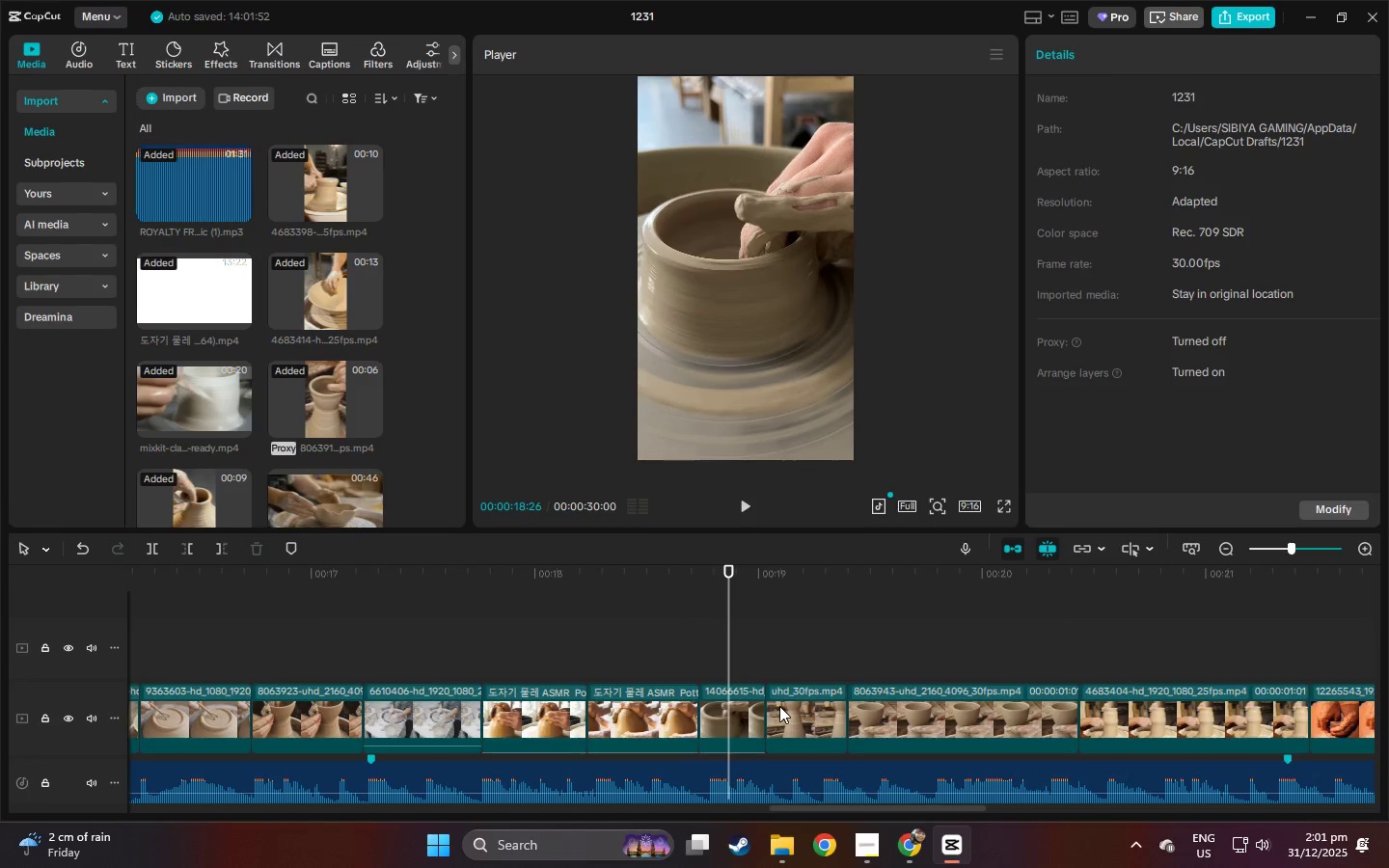 
double_click([779, 706])
 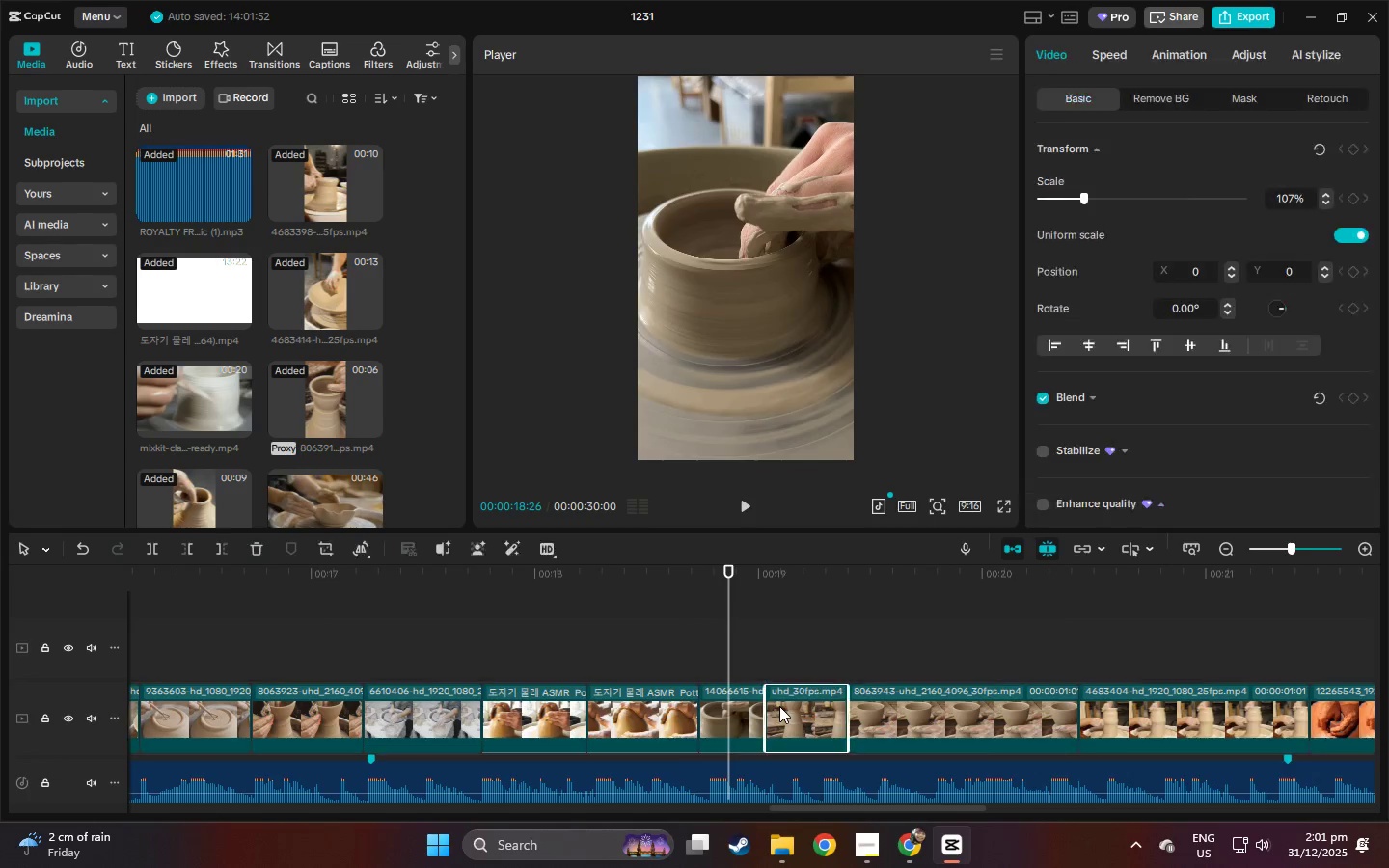 
key(Delete)
 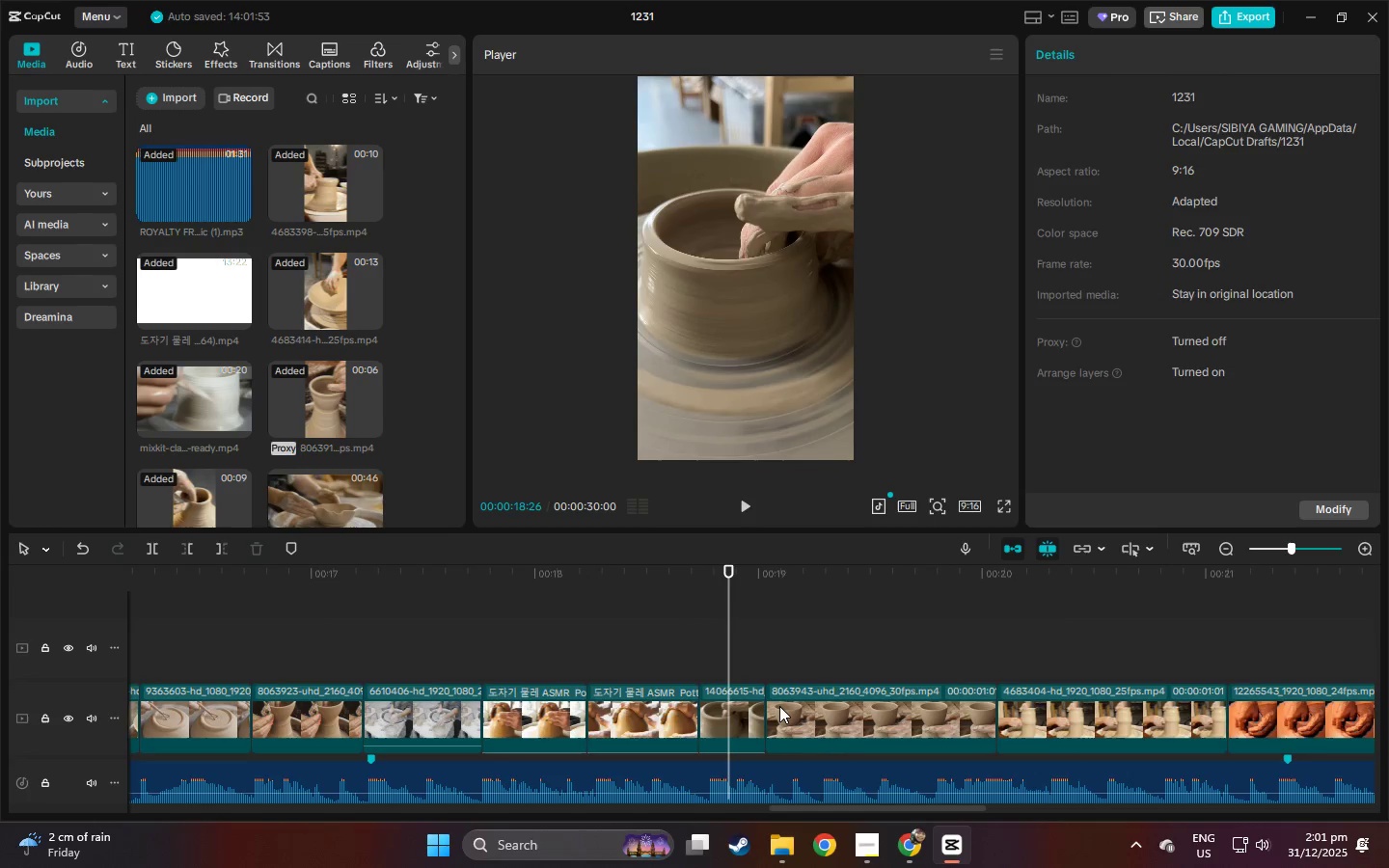 
triple_click([779, 706])
 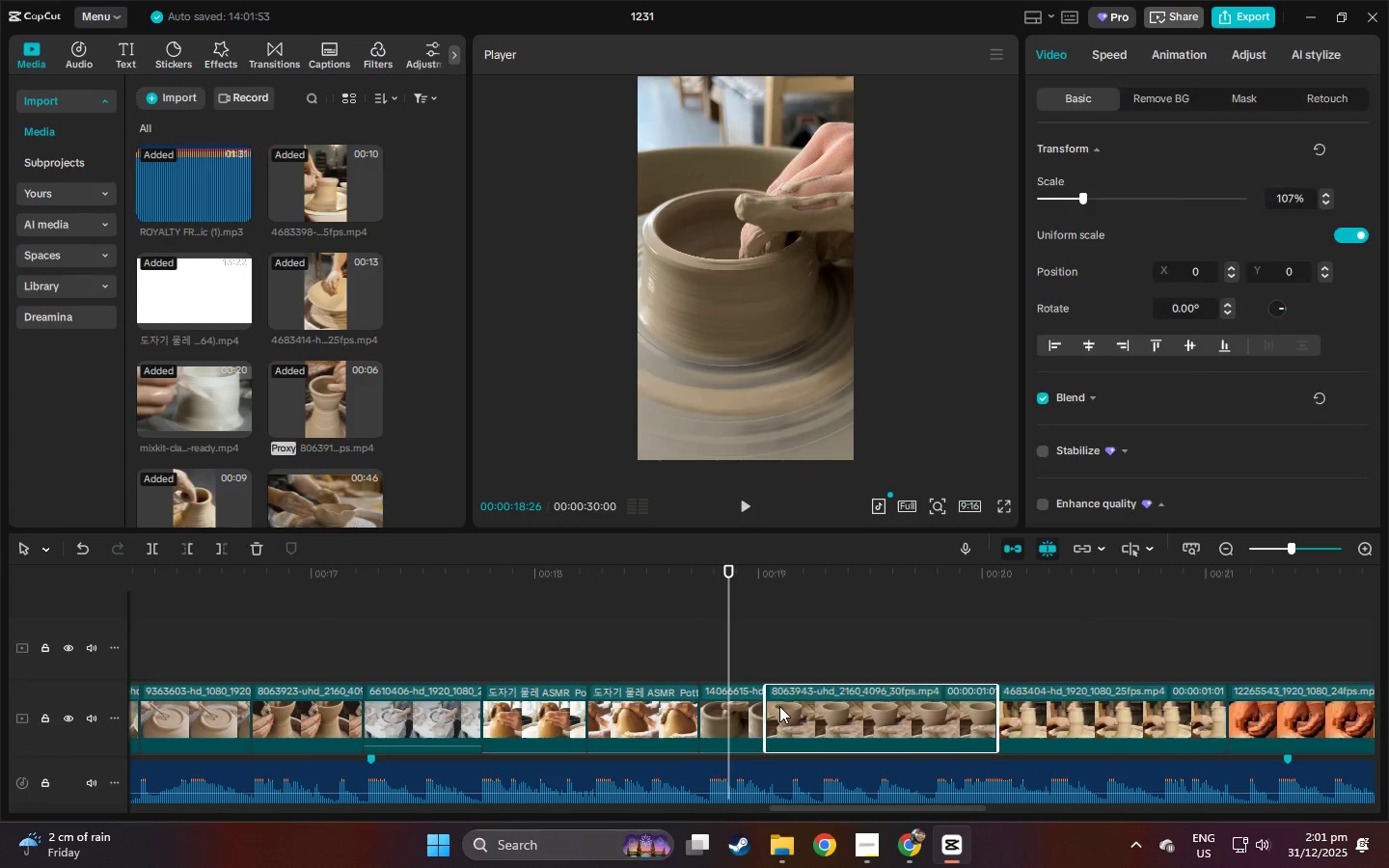 
key(Delete)
 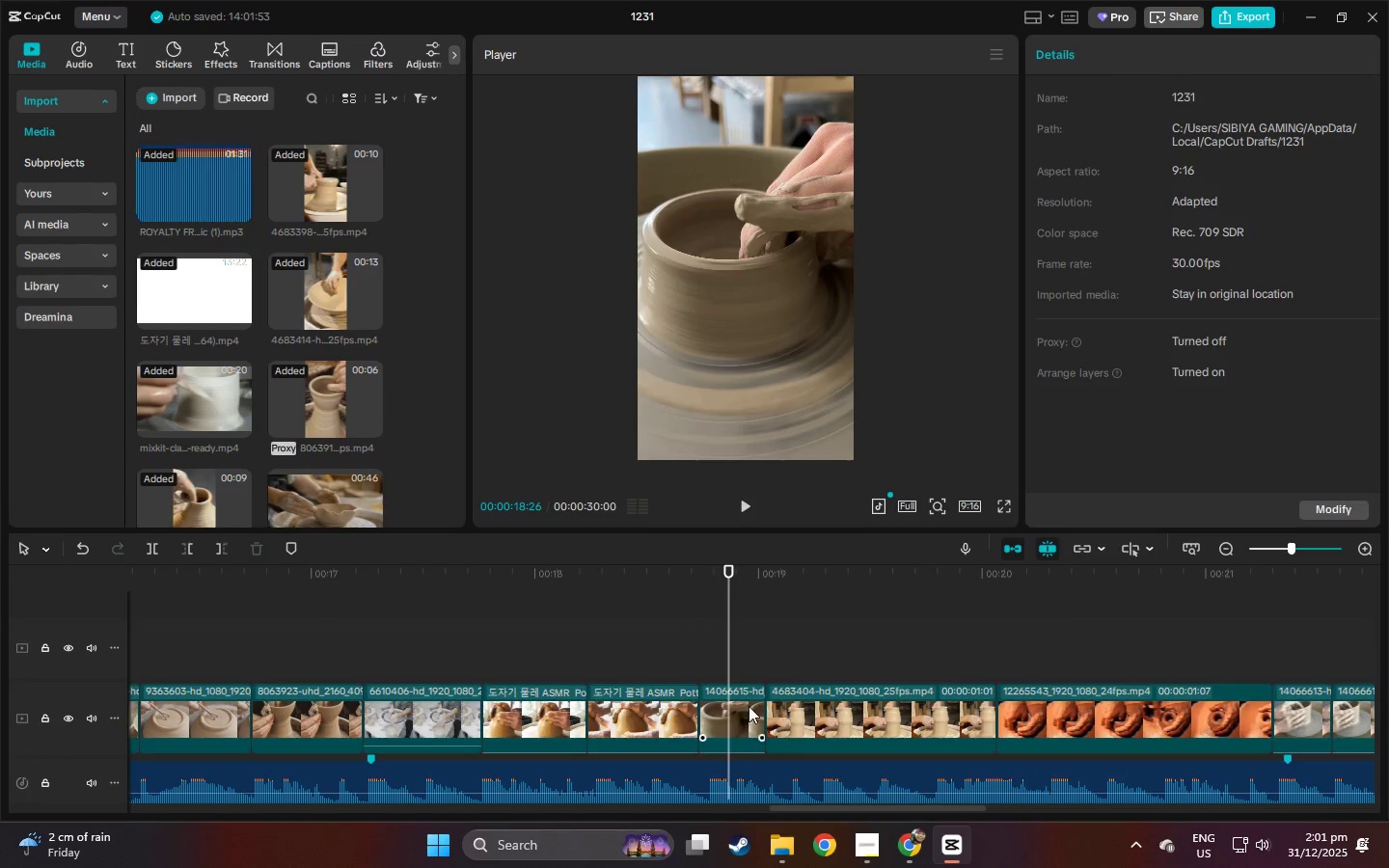 
left_click([748, 706])
 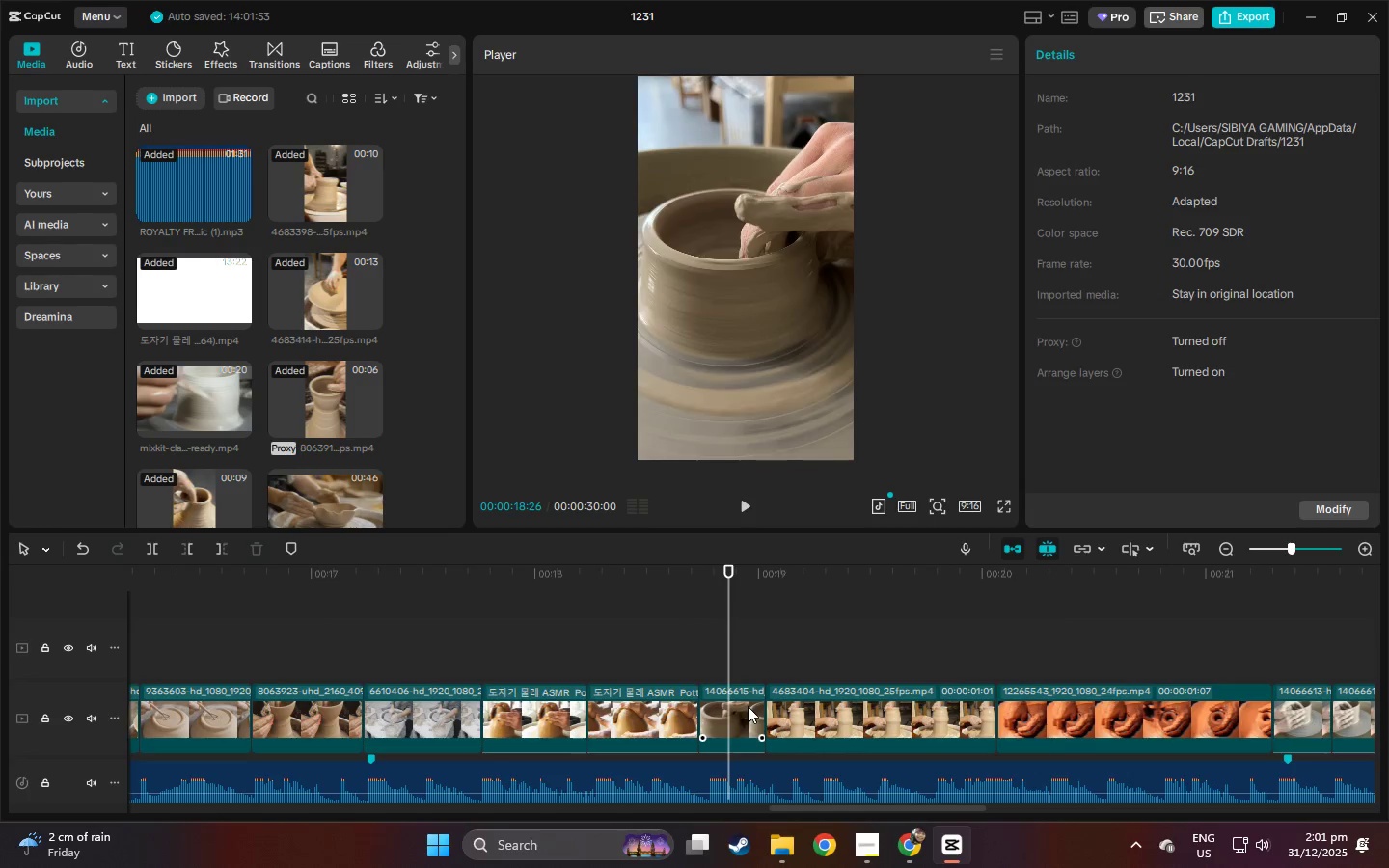 
key(Delete)
 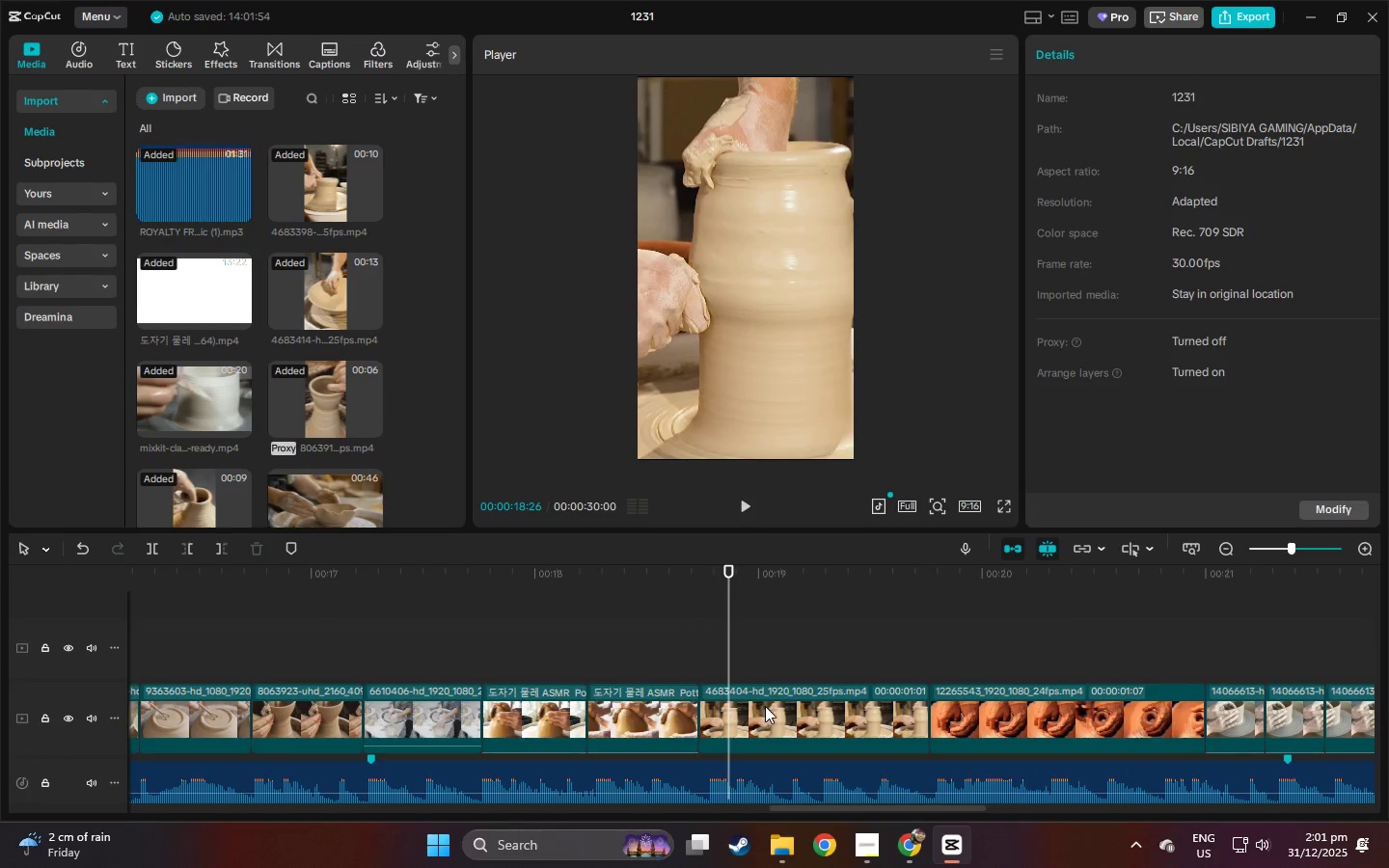 
left_click([765, 706])
 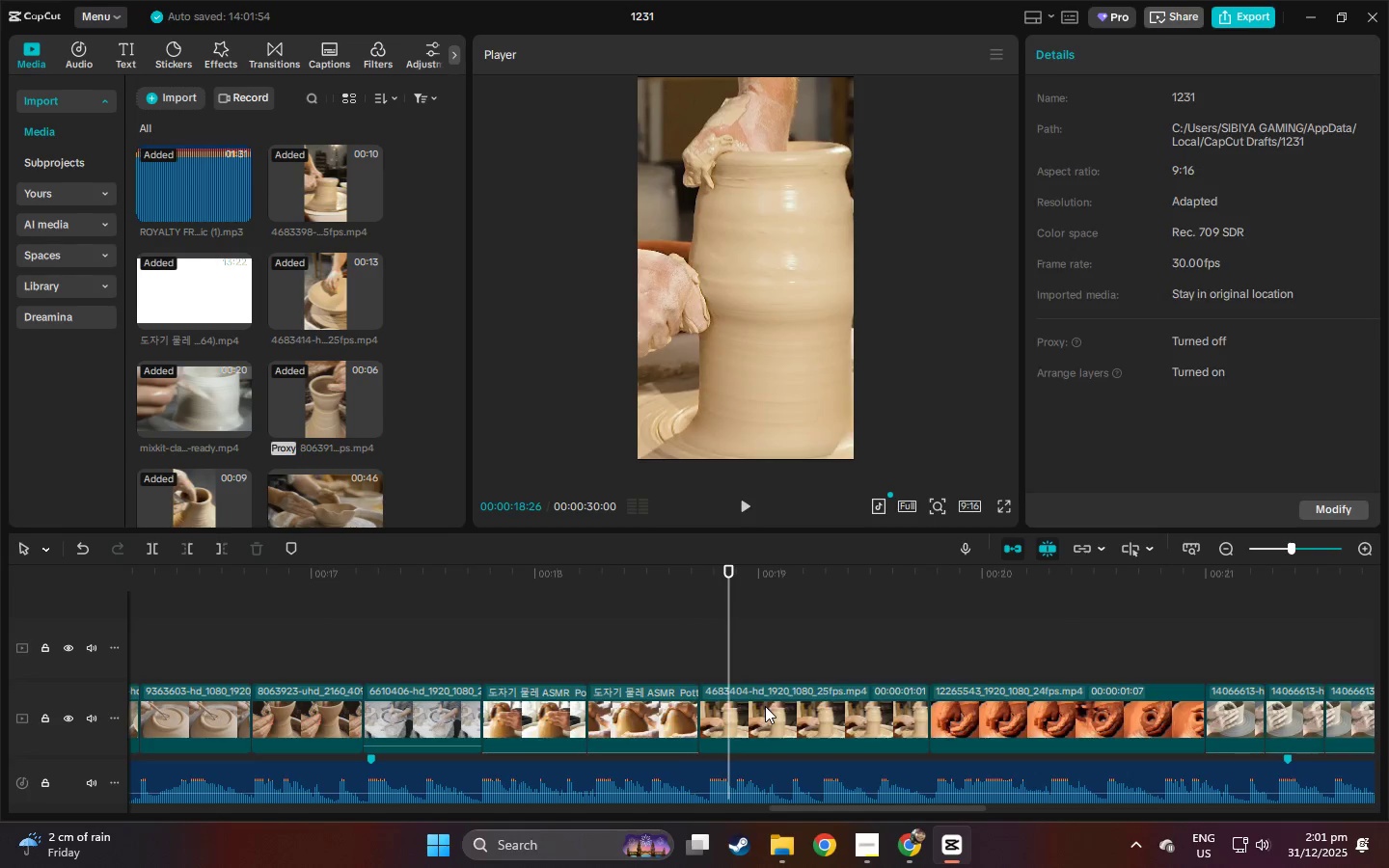 
key(Delete)
 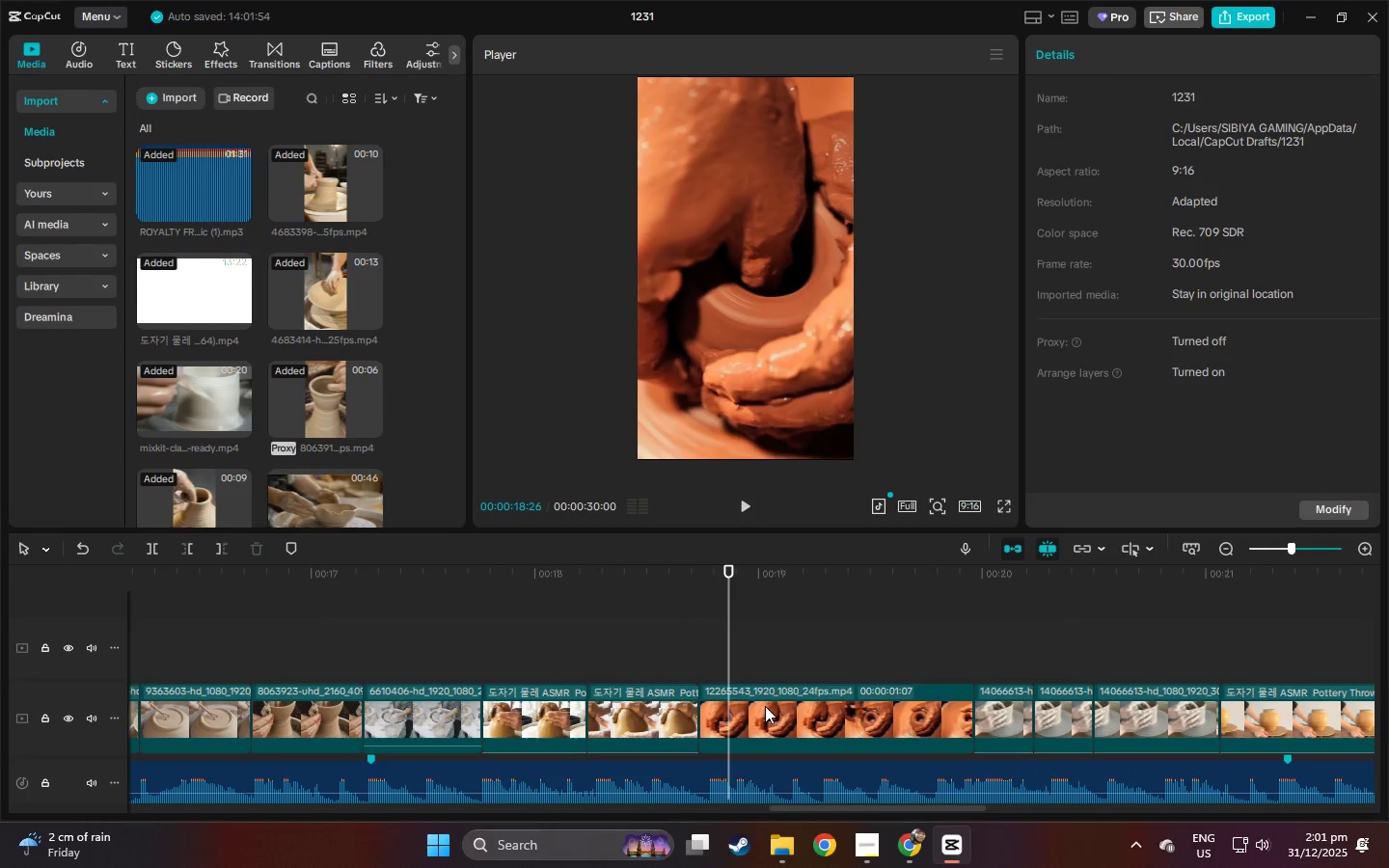 
left_click([765, 706])
 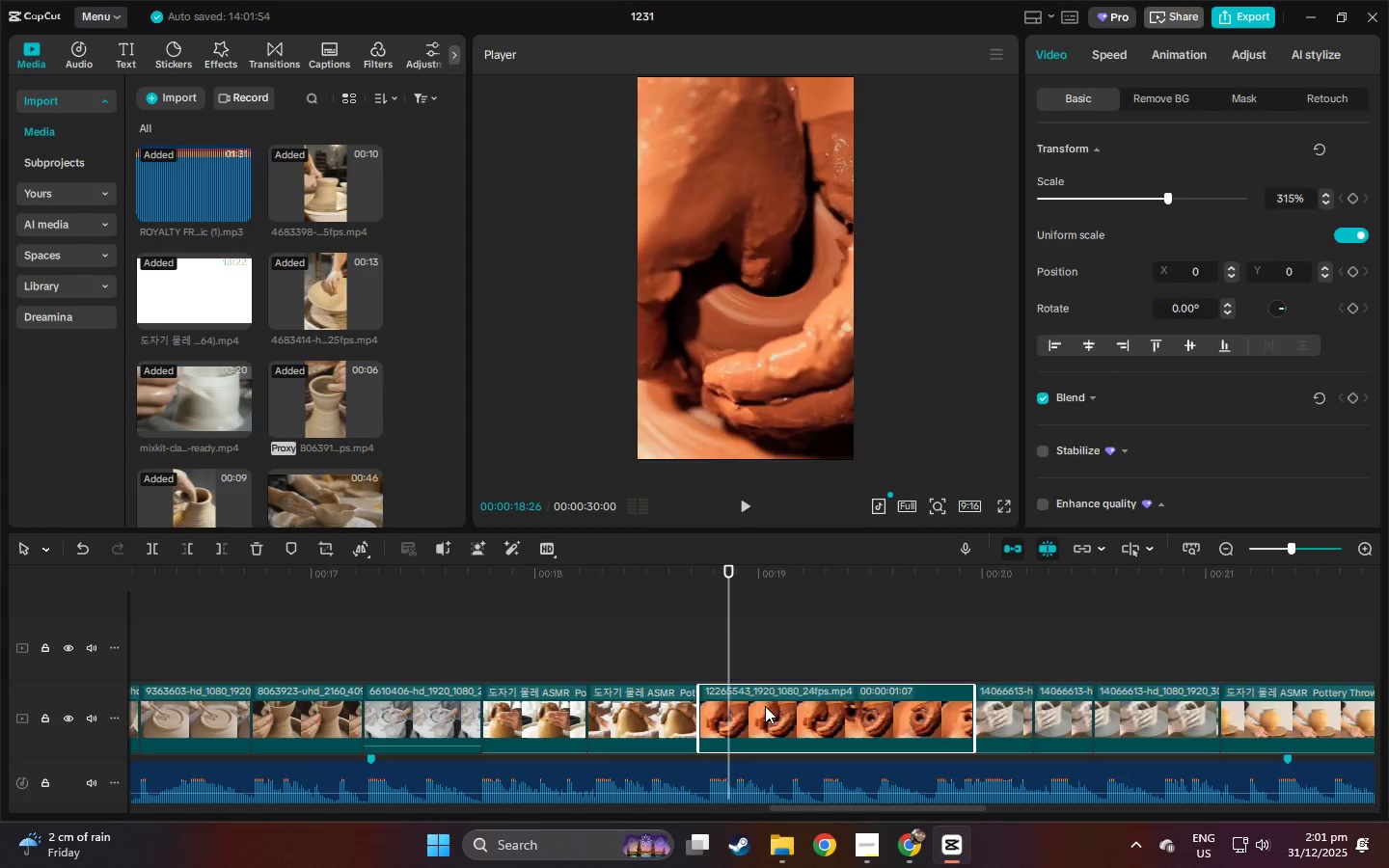 
key(Delete)
 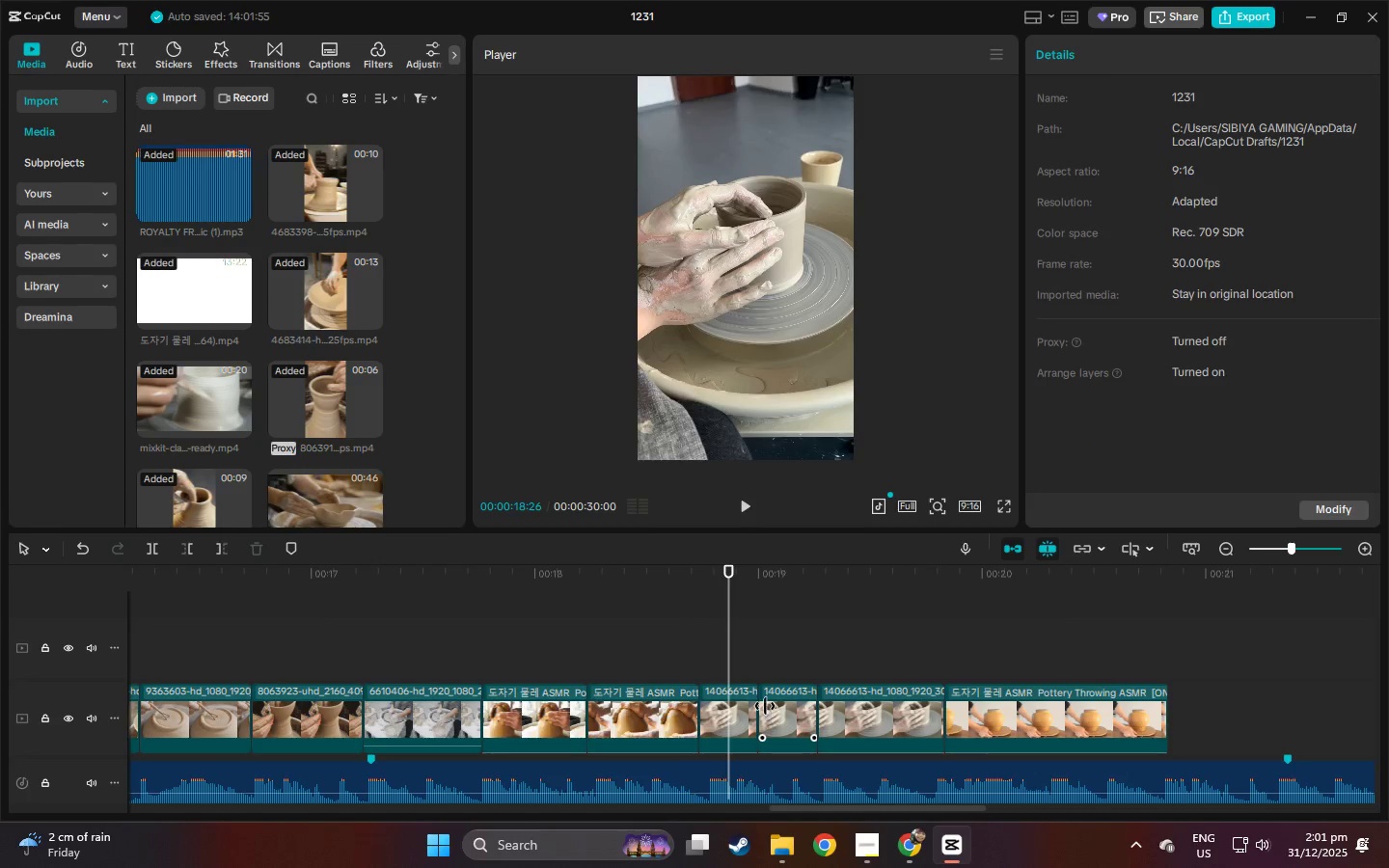 
left_click([765, 706])
 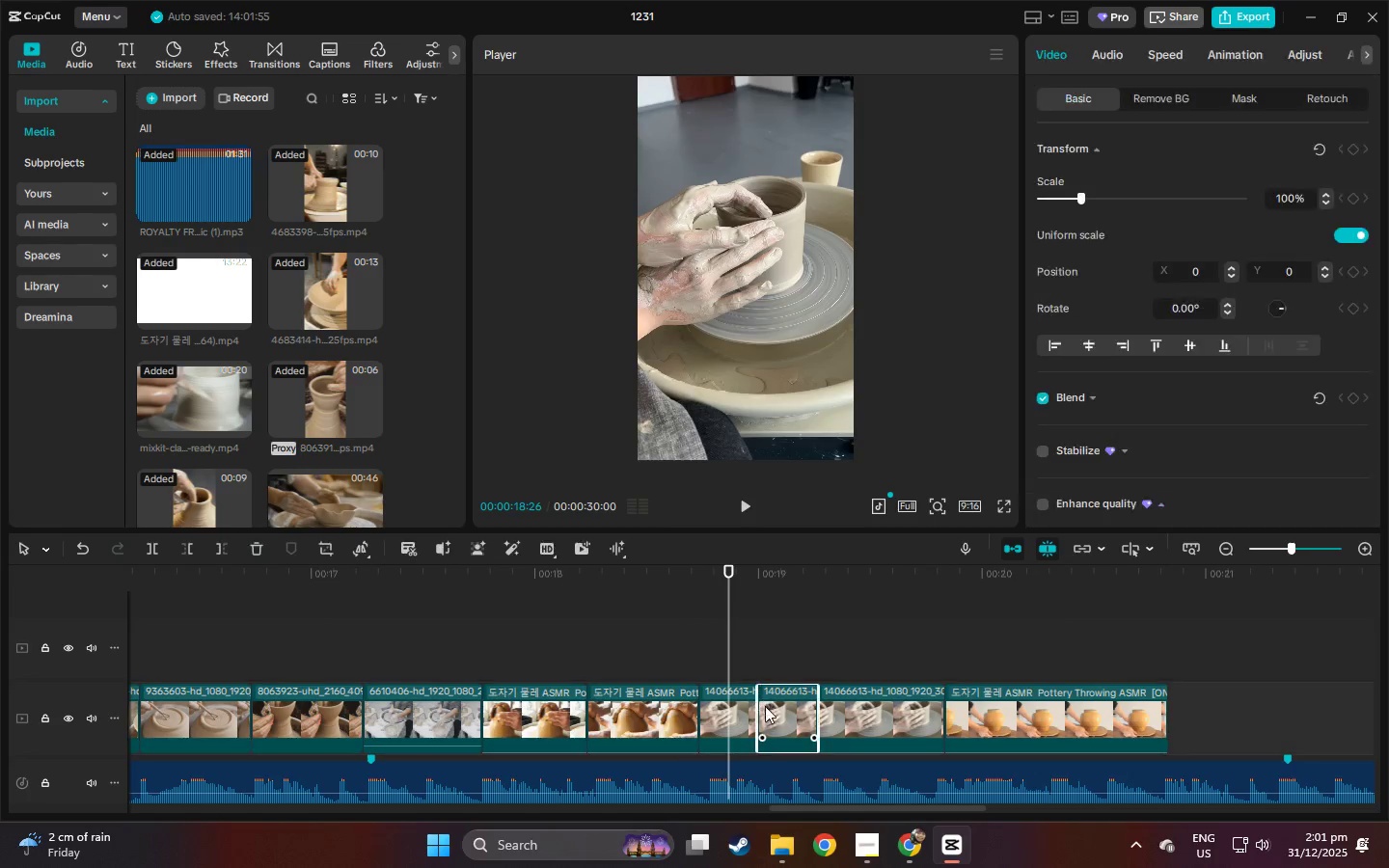 
key(Delete)
 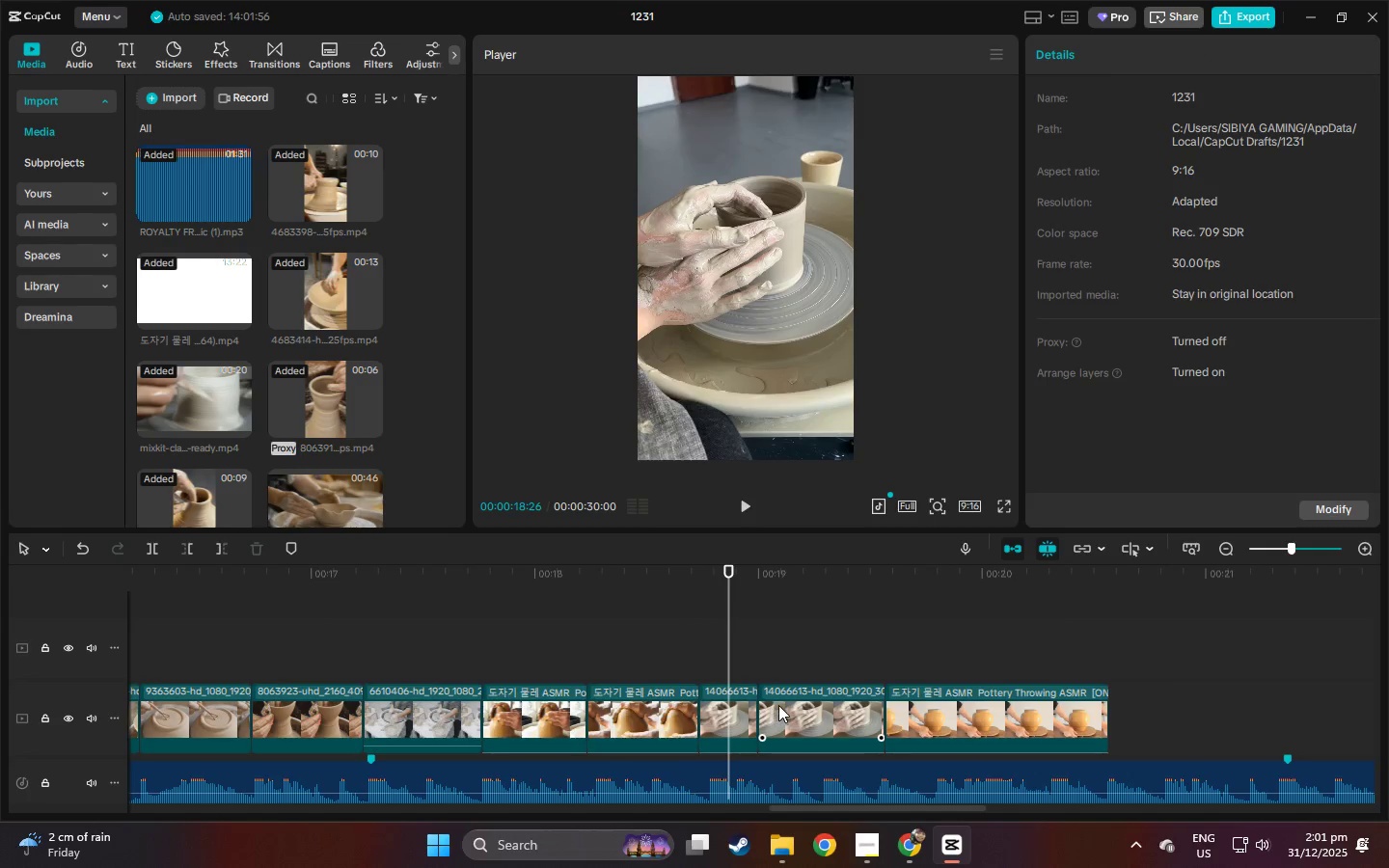 
left_click([778, 705])
 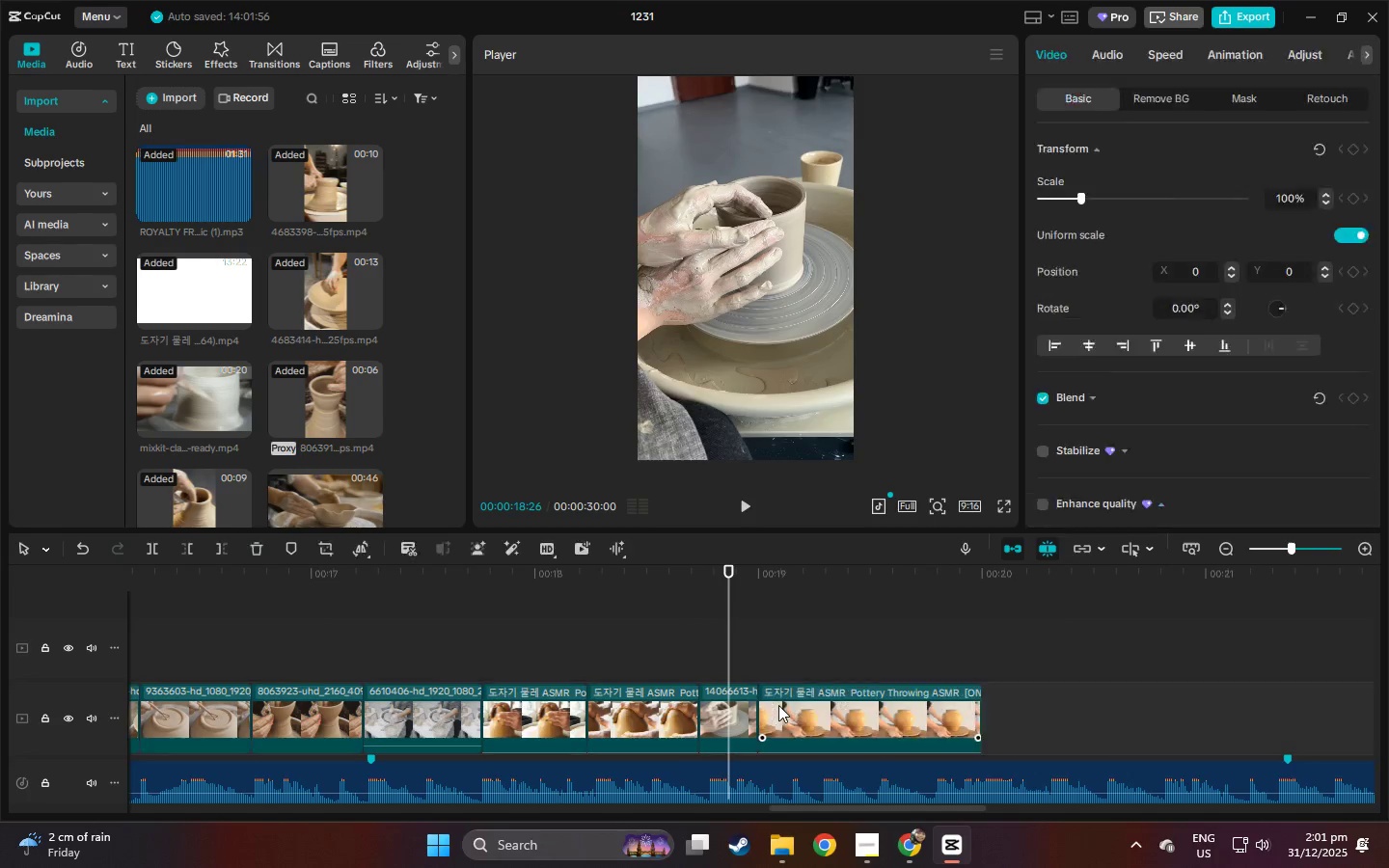 
key(Delete)
 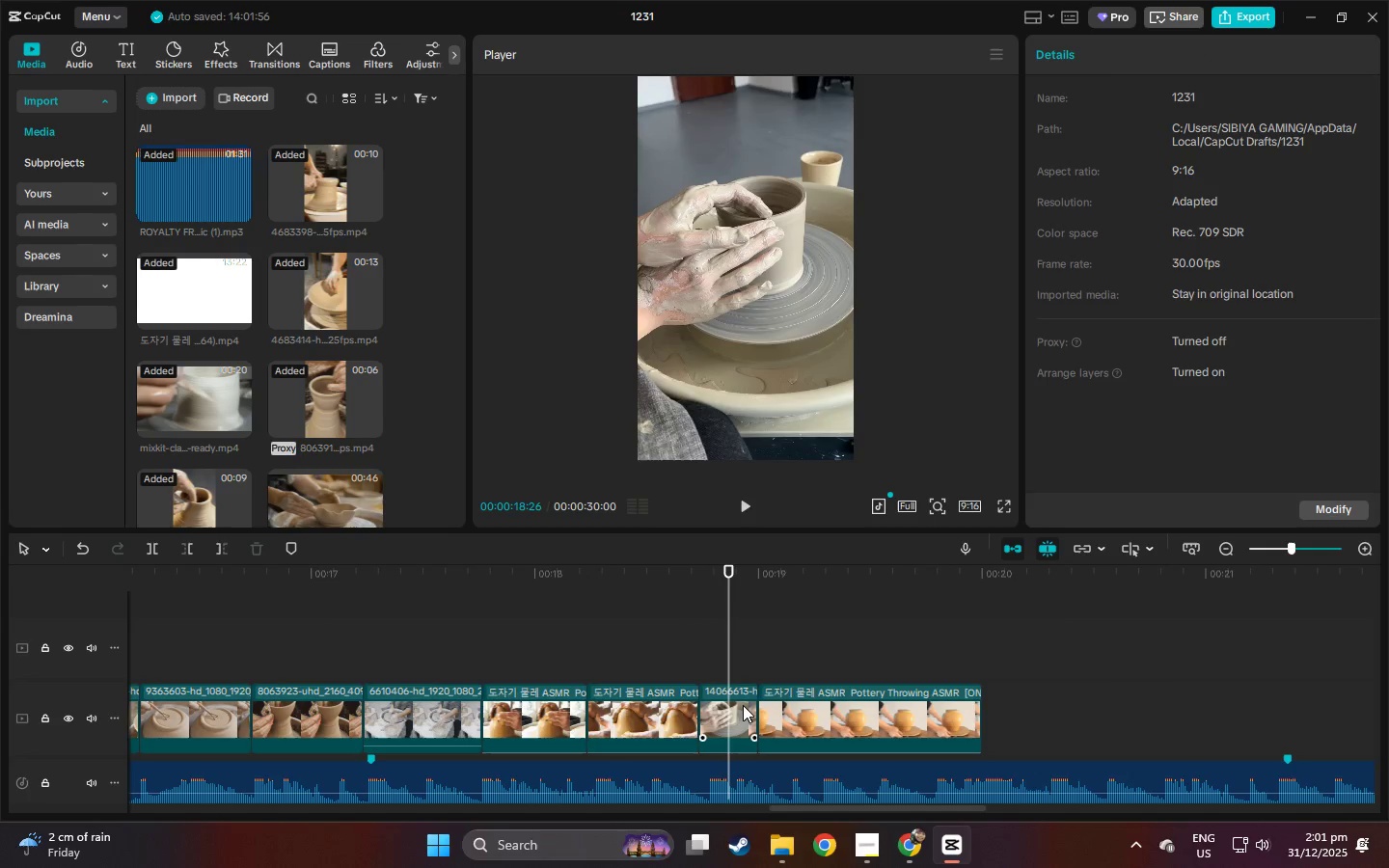 
left_click([741, 705])
 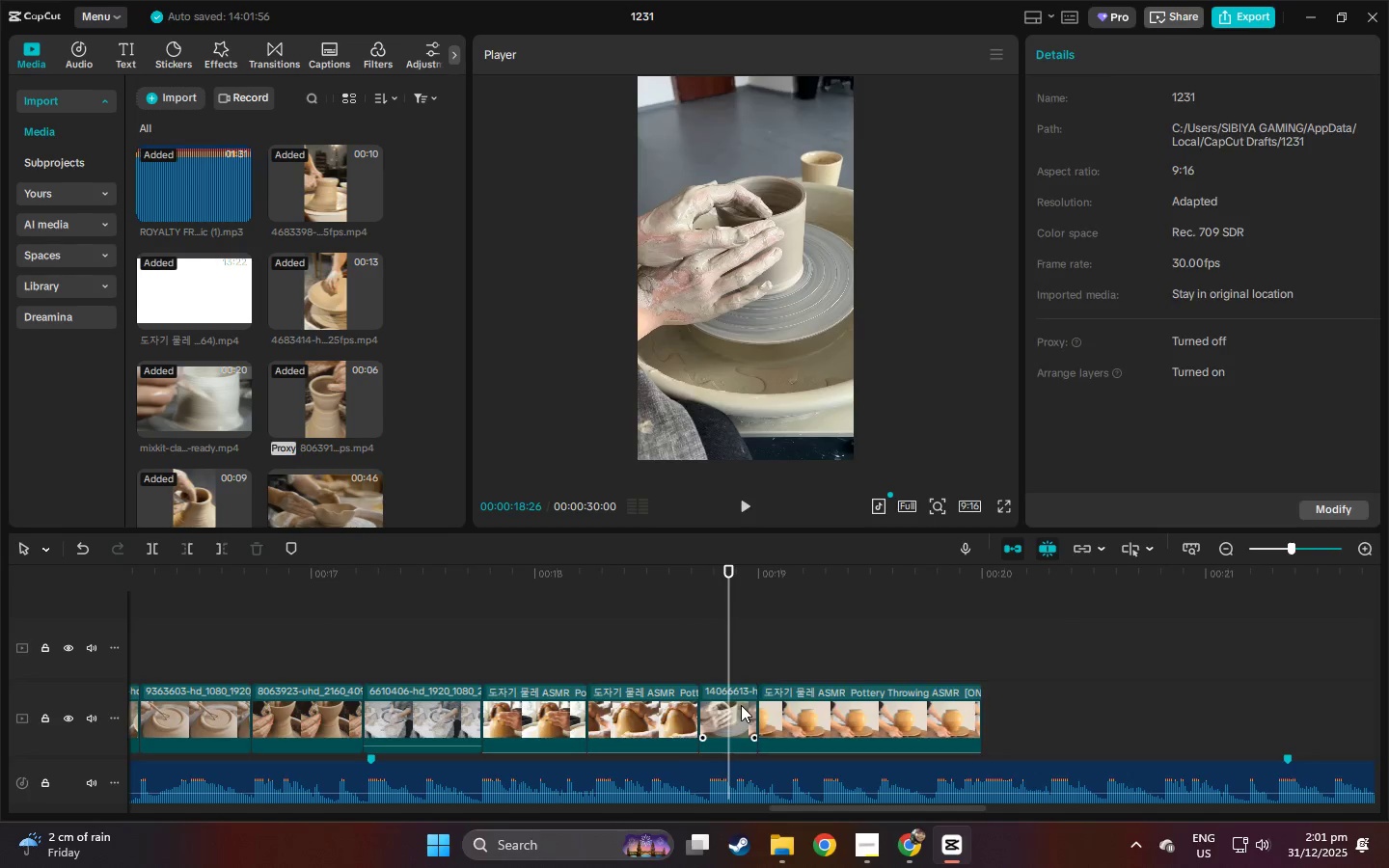 
key(Delete)
 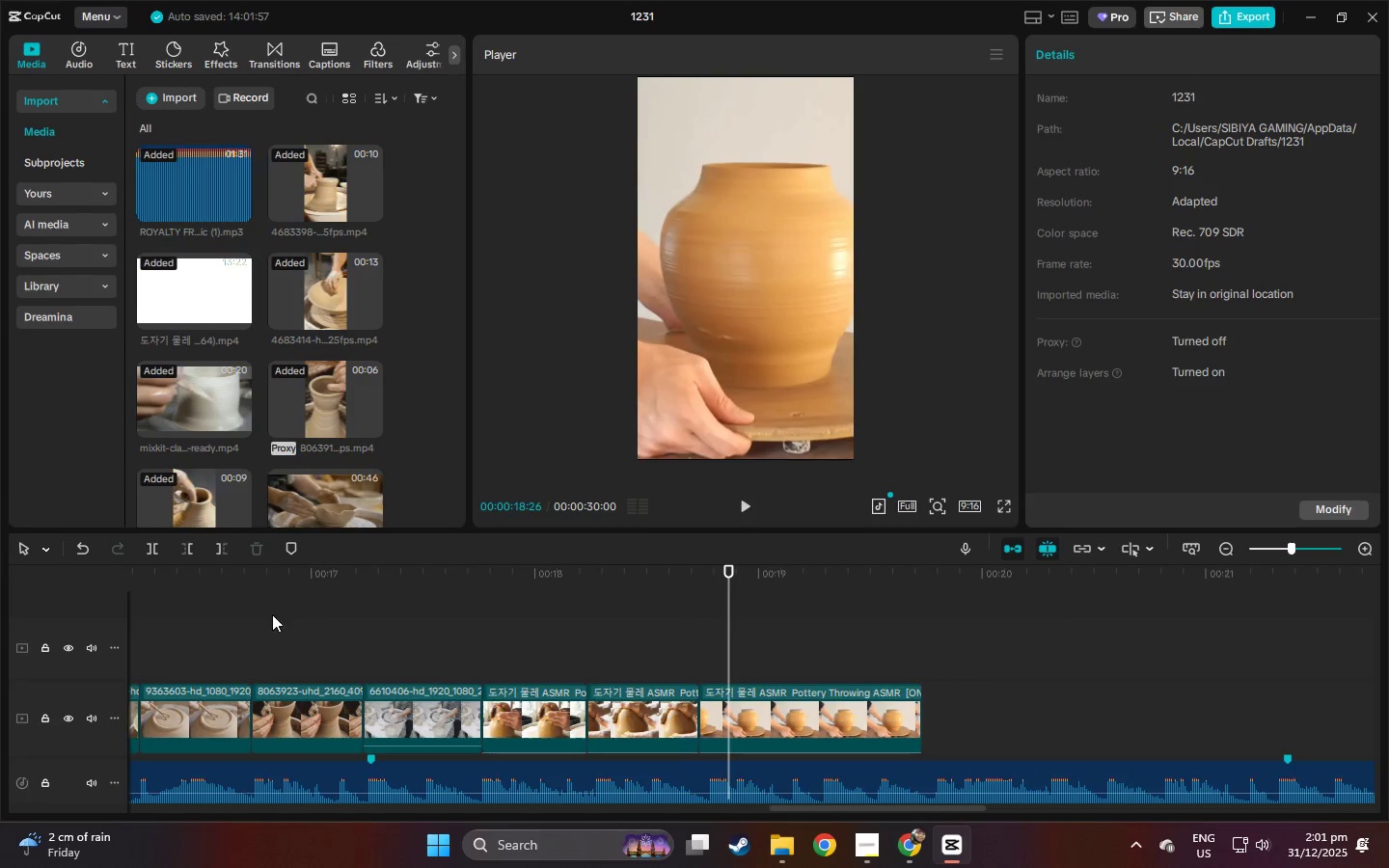 
left_click_drag(start_coordinate=[199, 581], to_coordinate=[0, 639])
 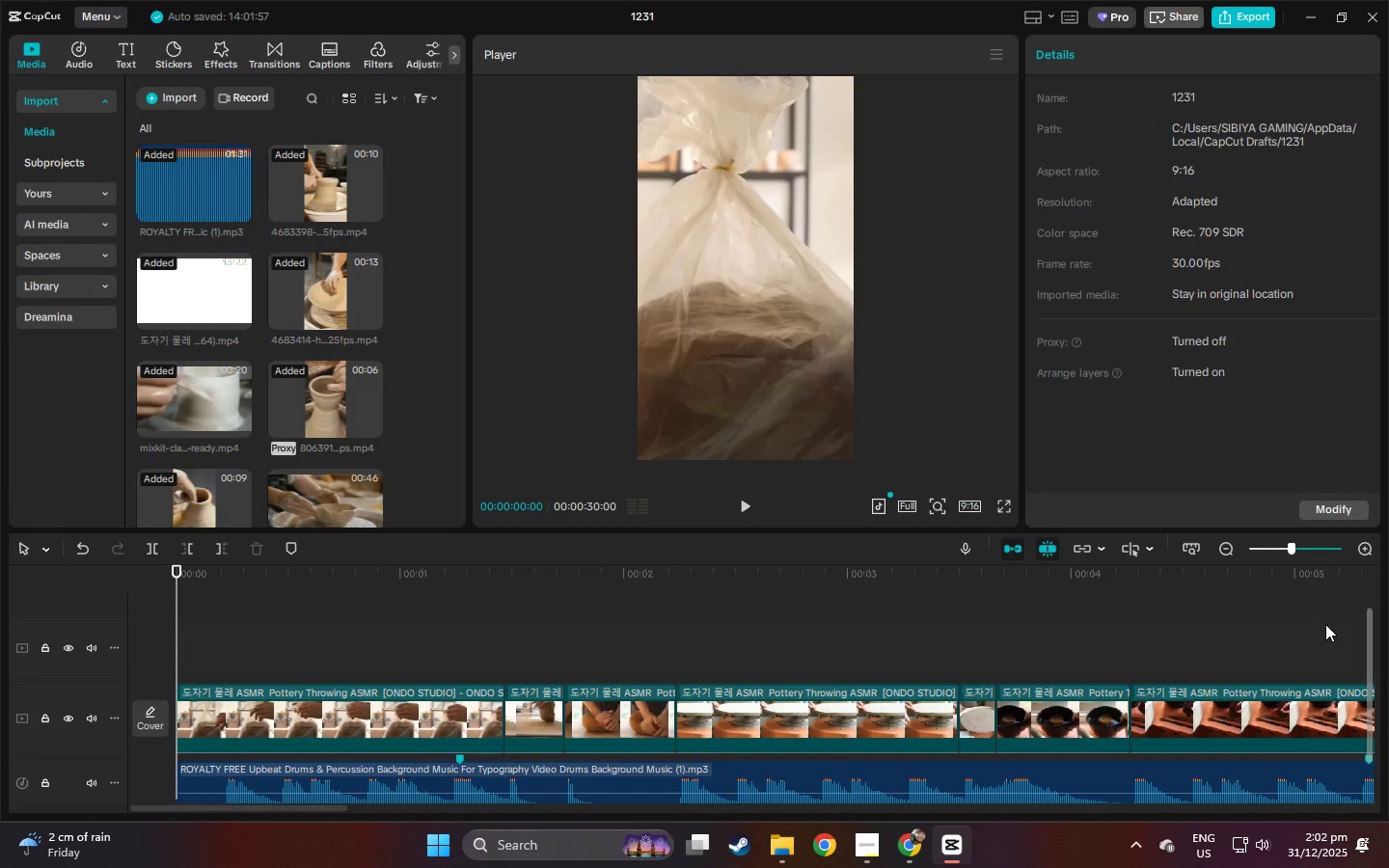 
left_click_drag(start_coordinate=[1292, 546], to_coordinate=[1303, 545])
 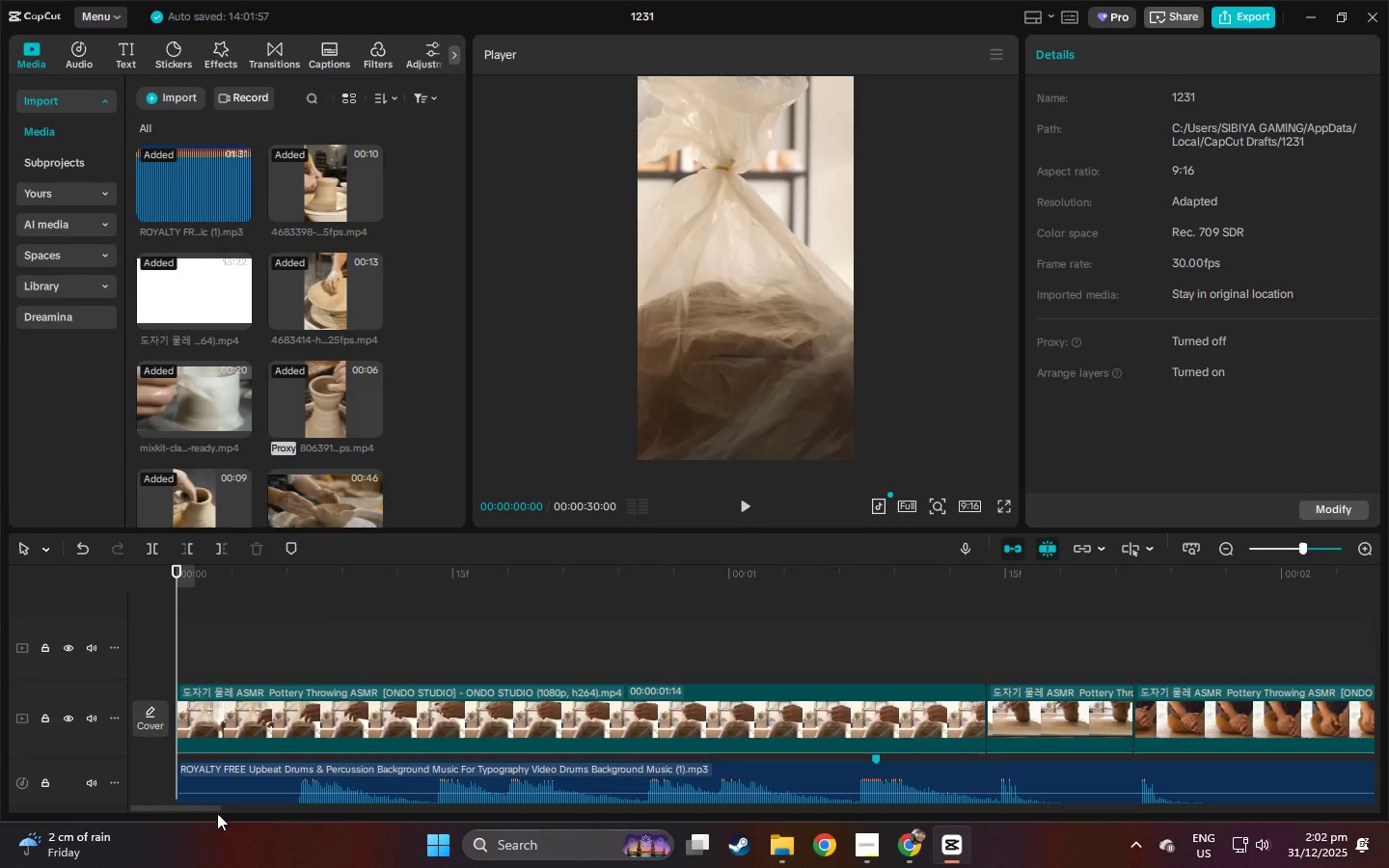 
left_click_drag(start_coordinate=[209, 806], to_coordinate=[926, 822])
 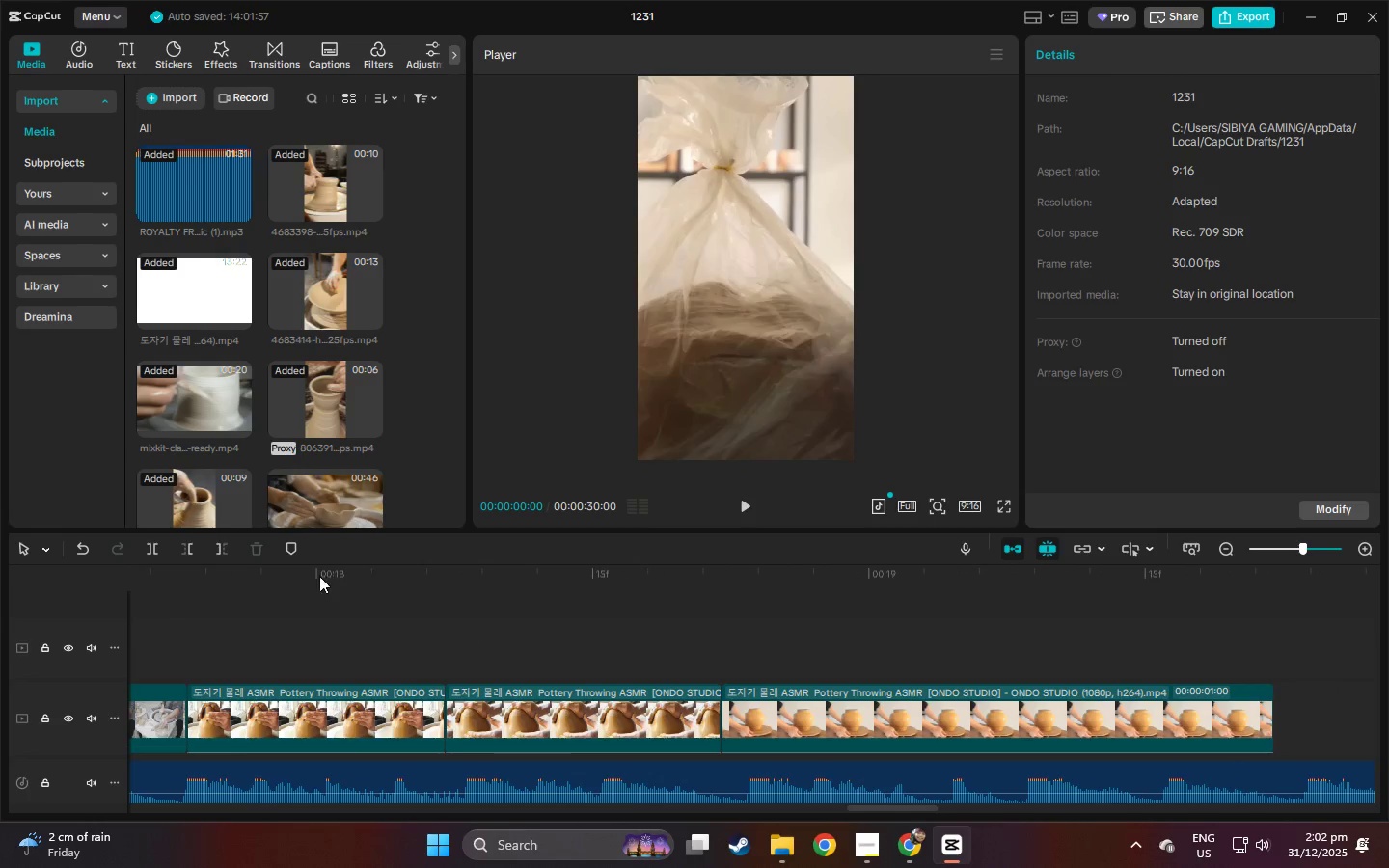 
left_click_drag(start_coordinate=[235, 574], to_coordinate=[213, 575])
 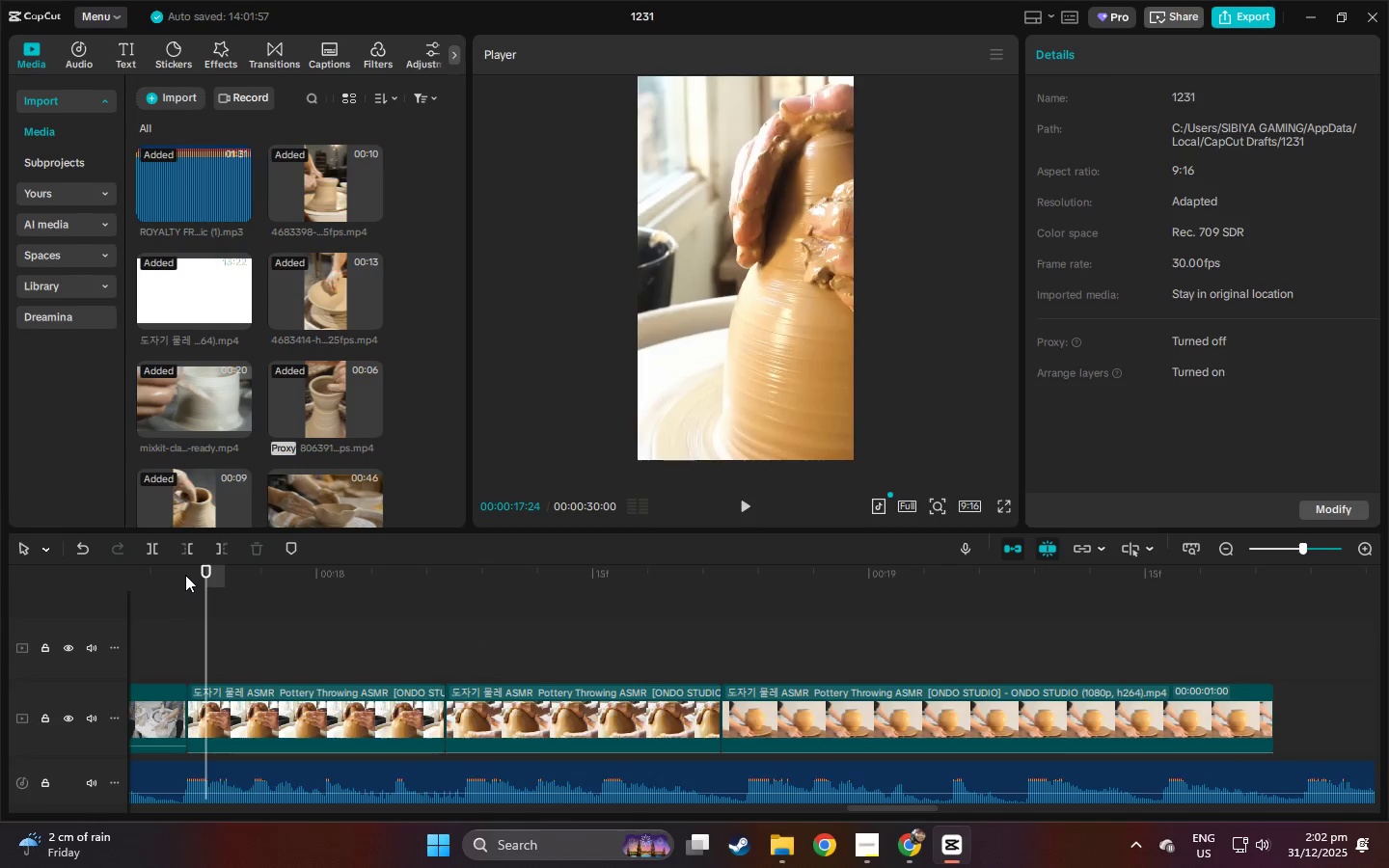 
key(Space)
 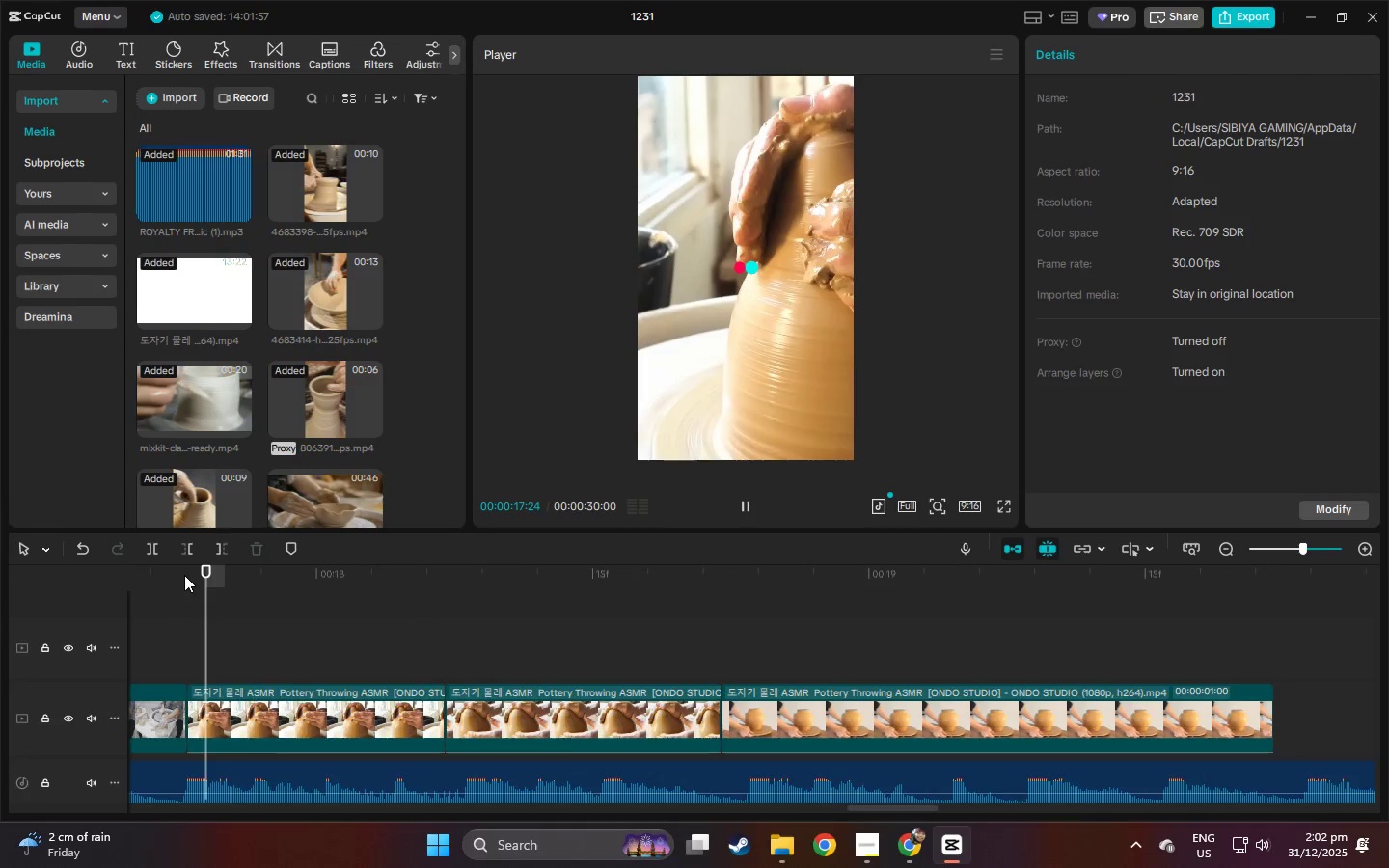 
left_click_drag(start_coordinate=[184, 575], to_coordinate=[165, 582])
 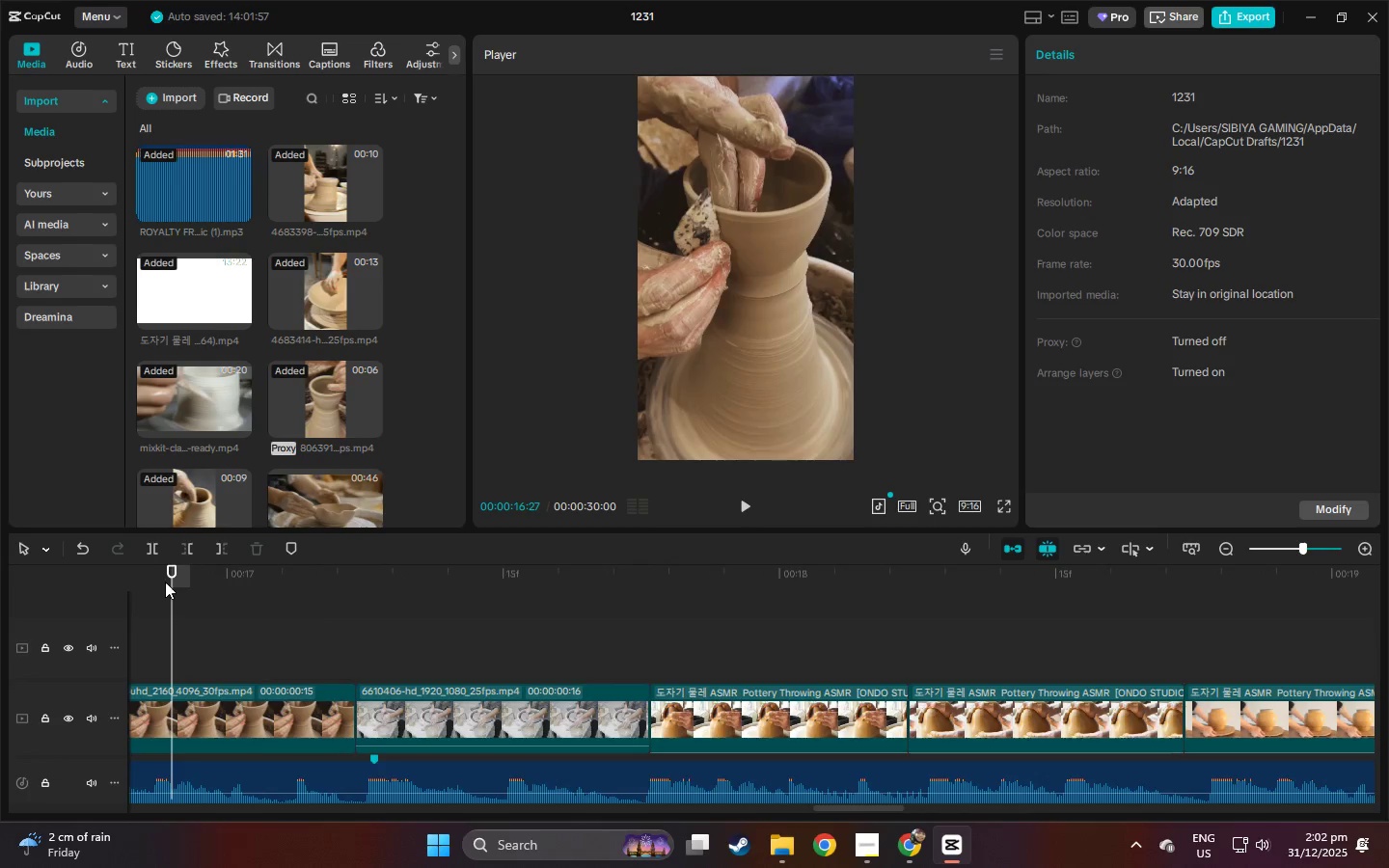 
key(Space)
 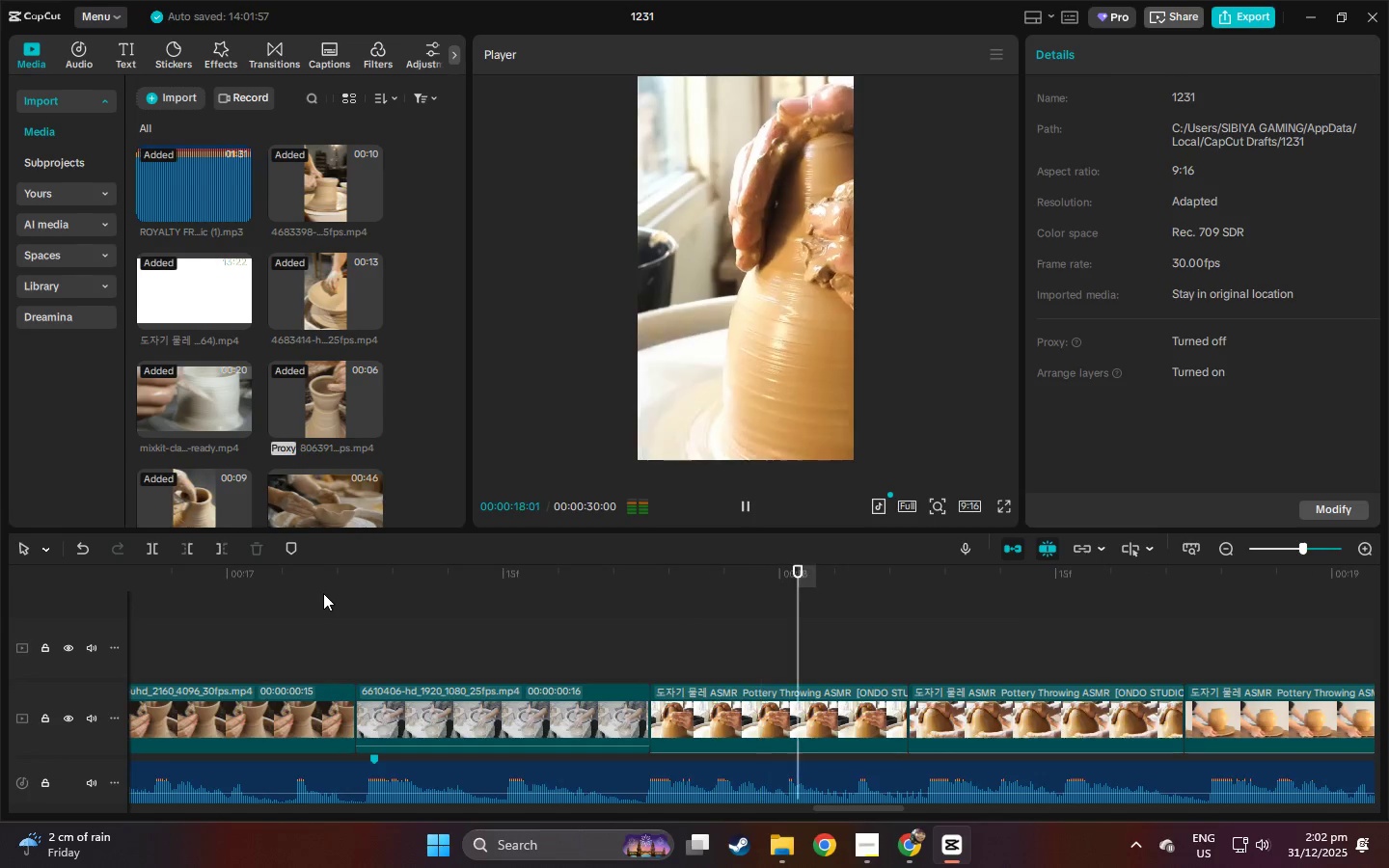 
key(Space)
 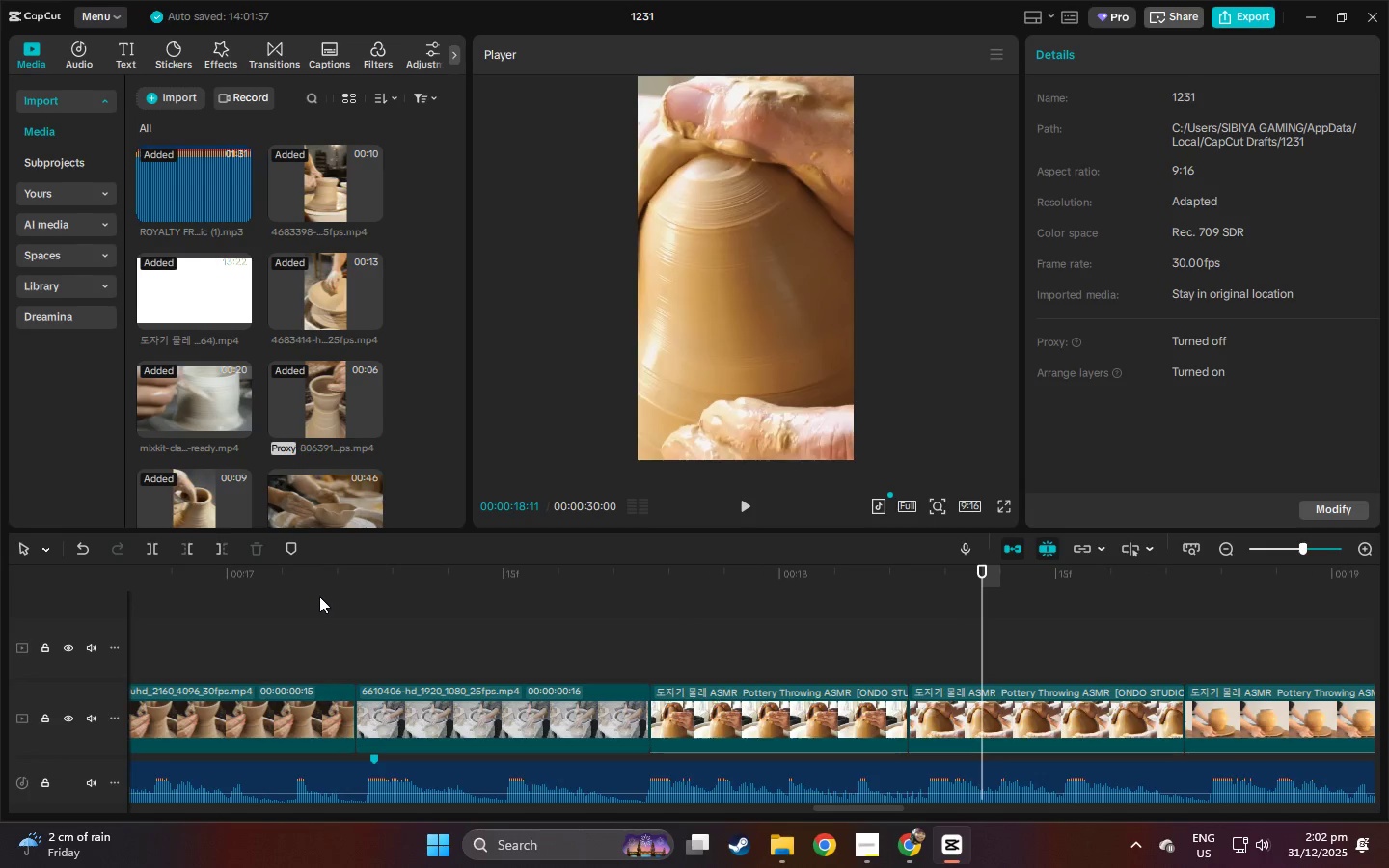 
left_click_drag(start_coordinate=[269, 572], to_coordinate=[0, 626])
 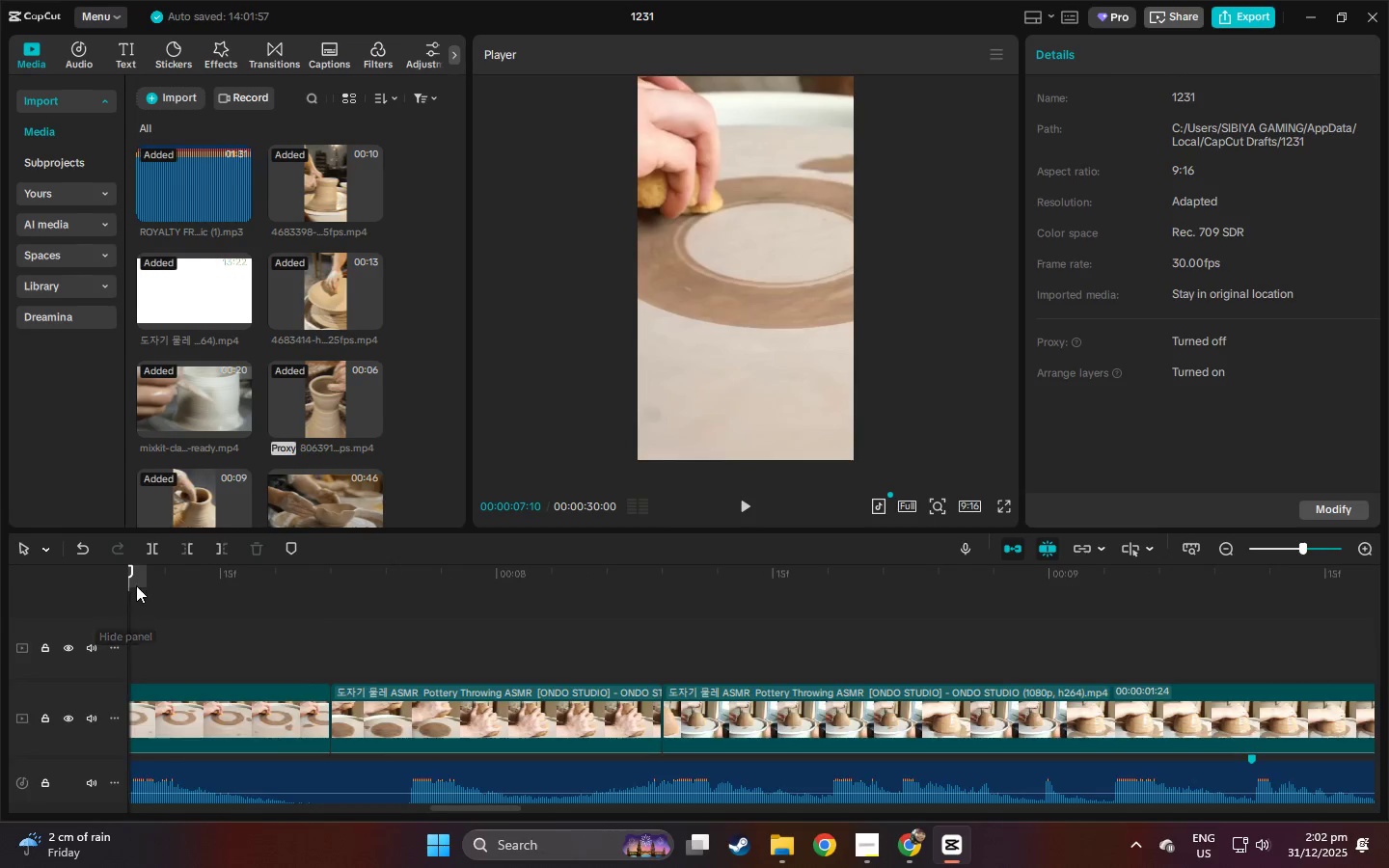 
left_click_drag(start_coordinate=[136, 585], to_coordinate=[34, 583])
 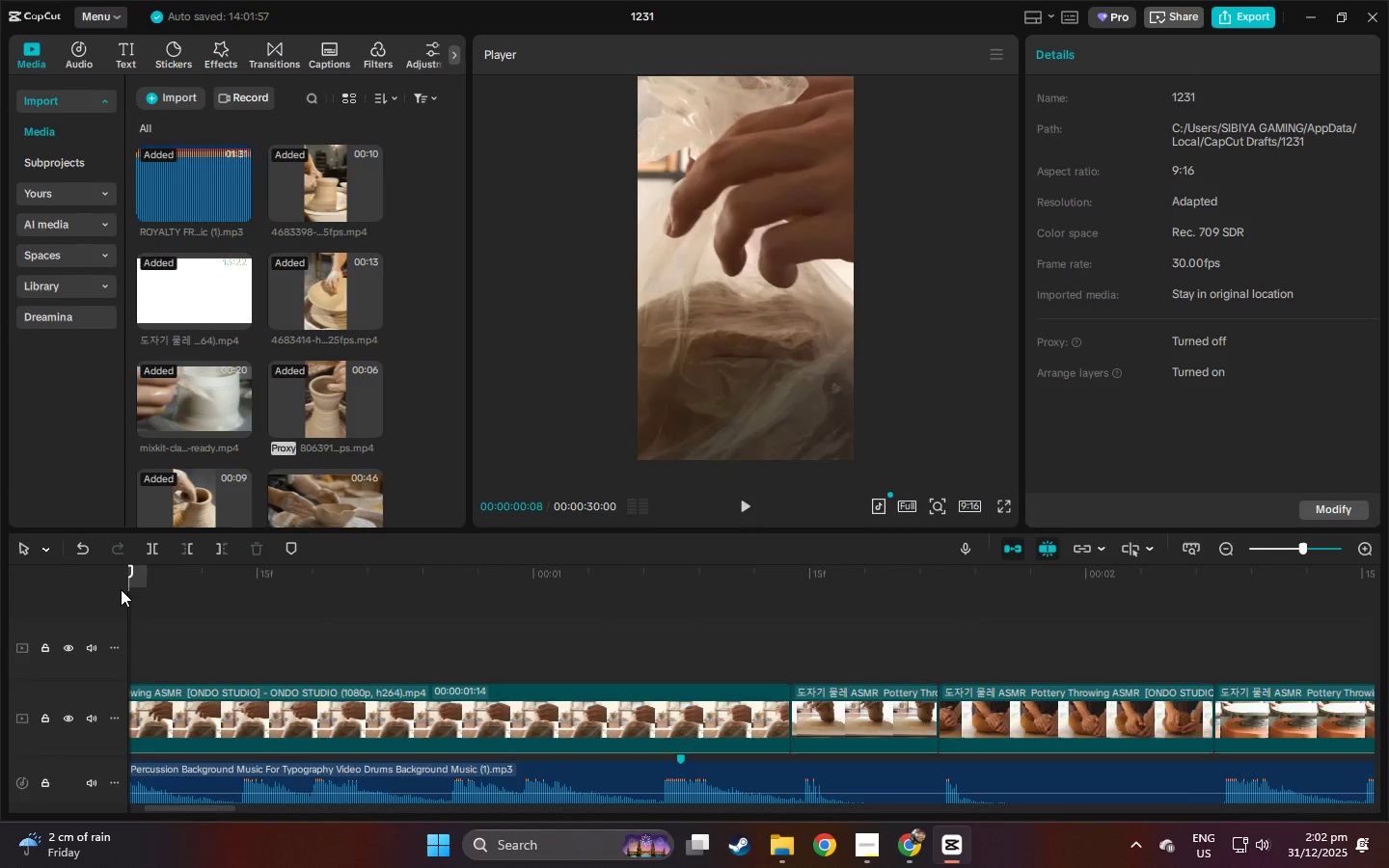 
left_click([127, 583])
 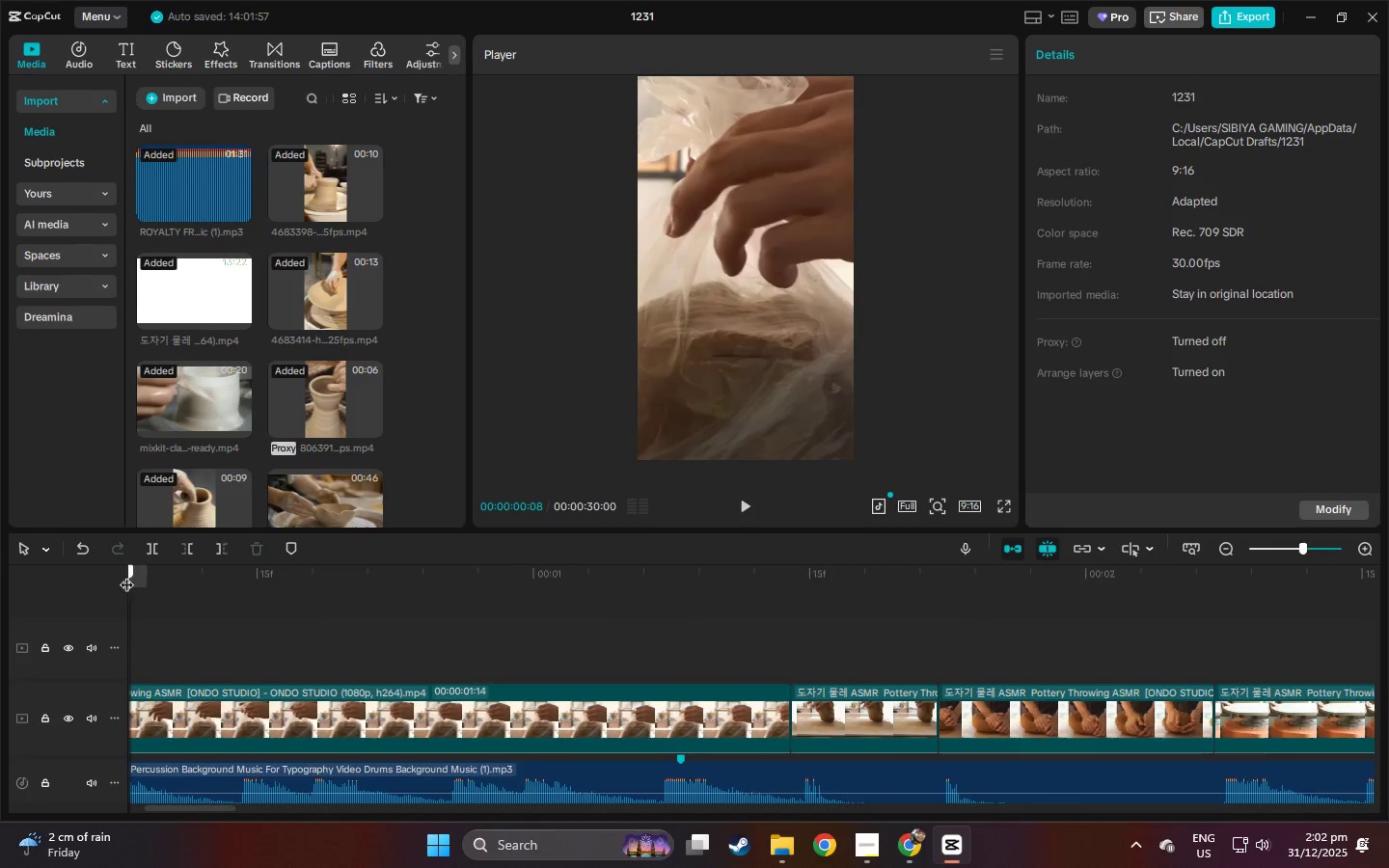 
left_click_drag(start_coordinate=[133, 575], to_coordinate=[34, 577])
 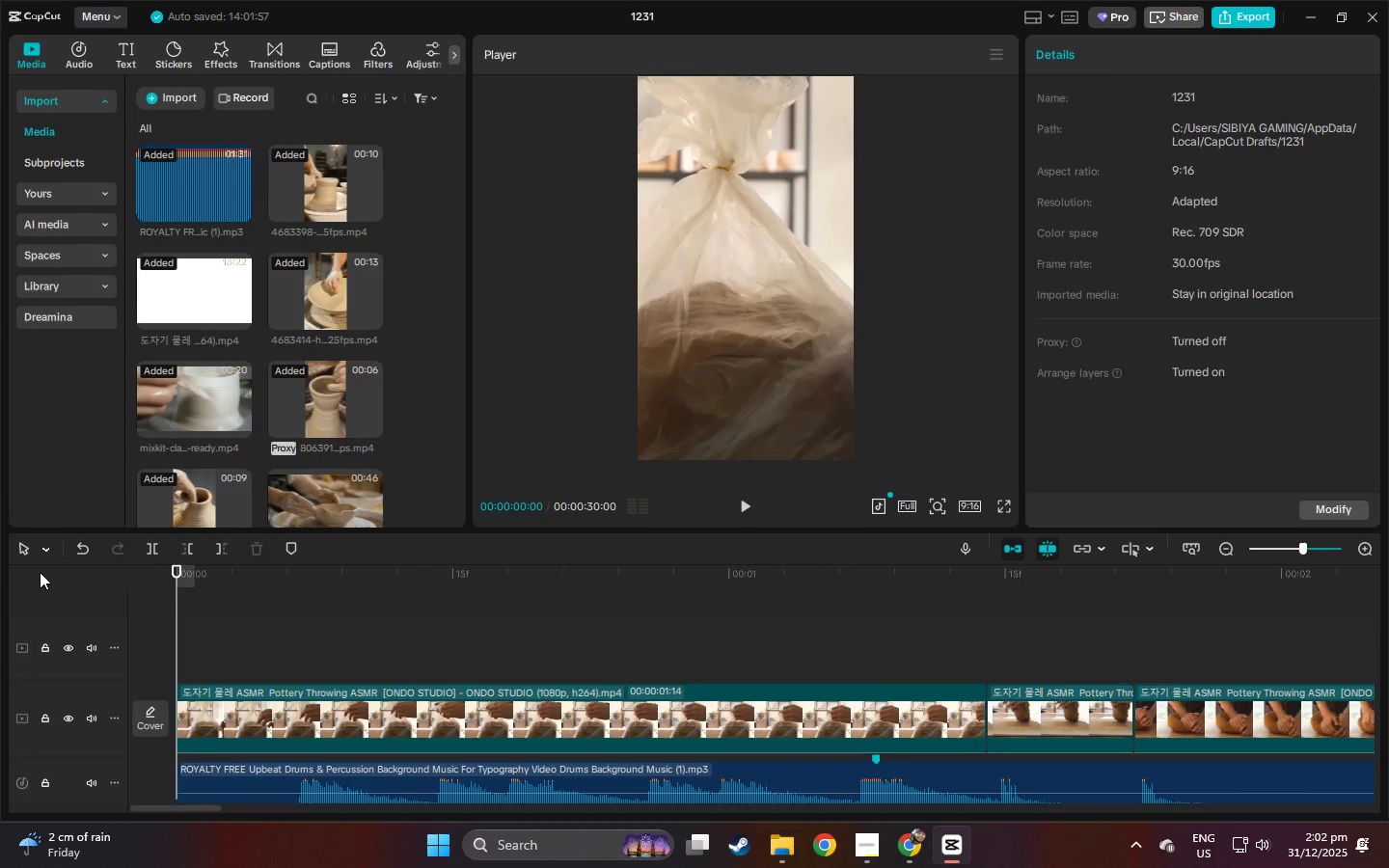 
key(Space)
 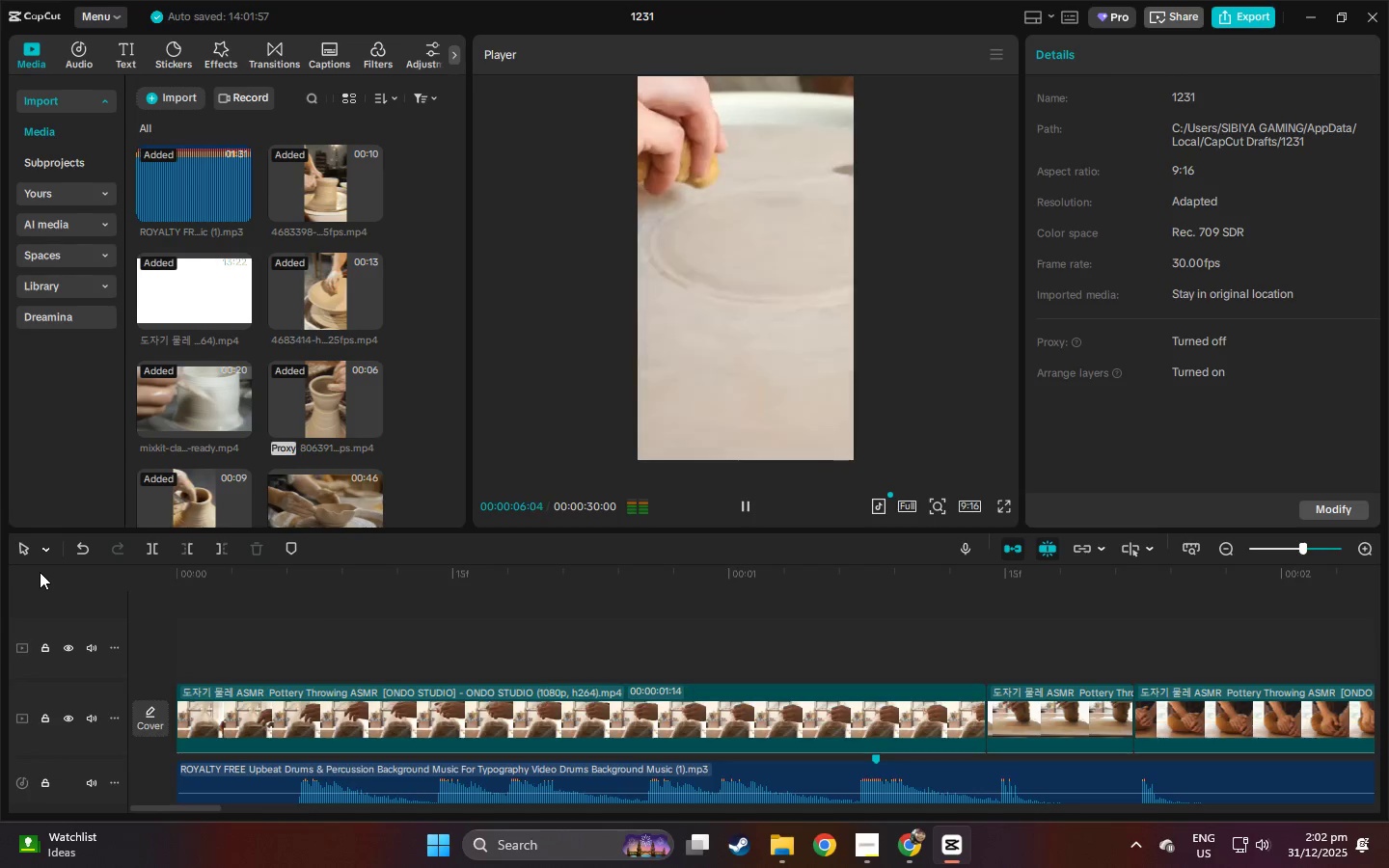 
wait(11.11)
 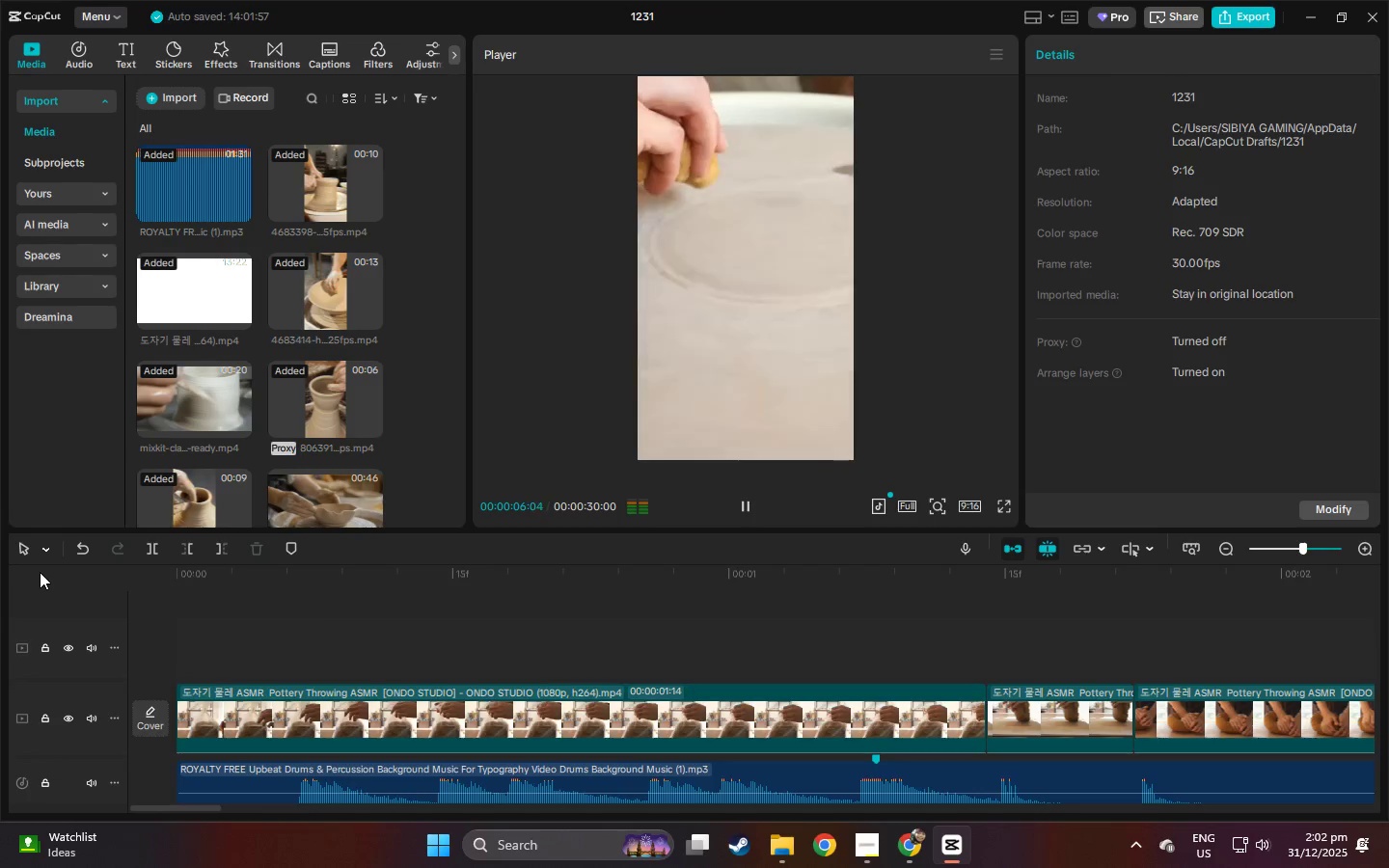 
left_click_drag(start_coordinate=[206, 808], to_coordinate=[634, 810])
 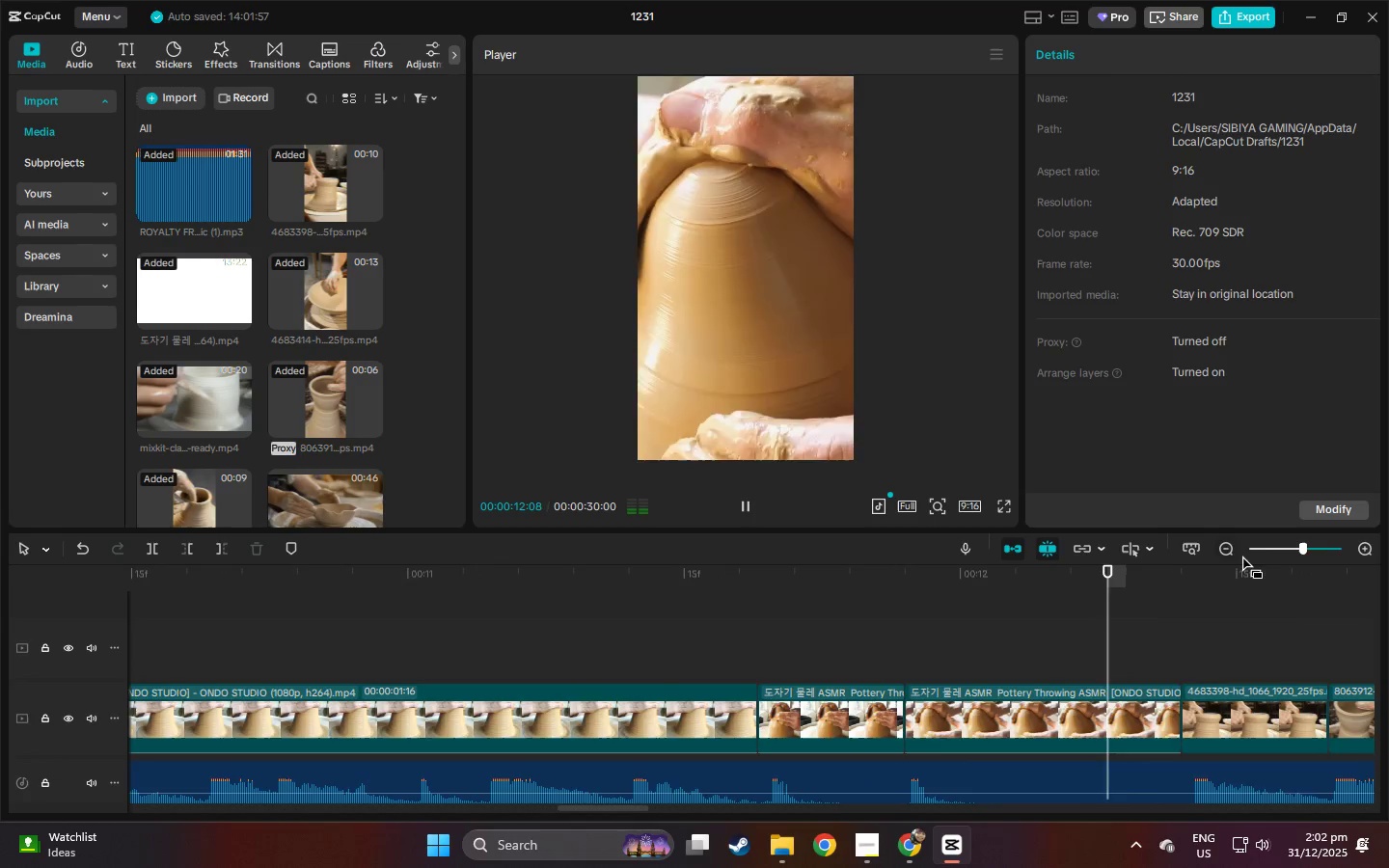 
left_click([1262, 546])
 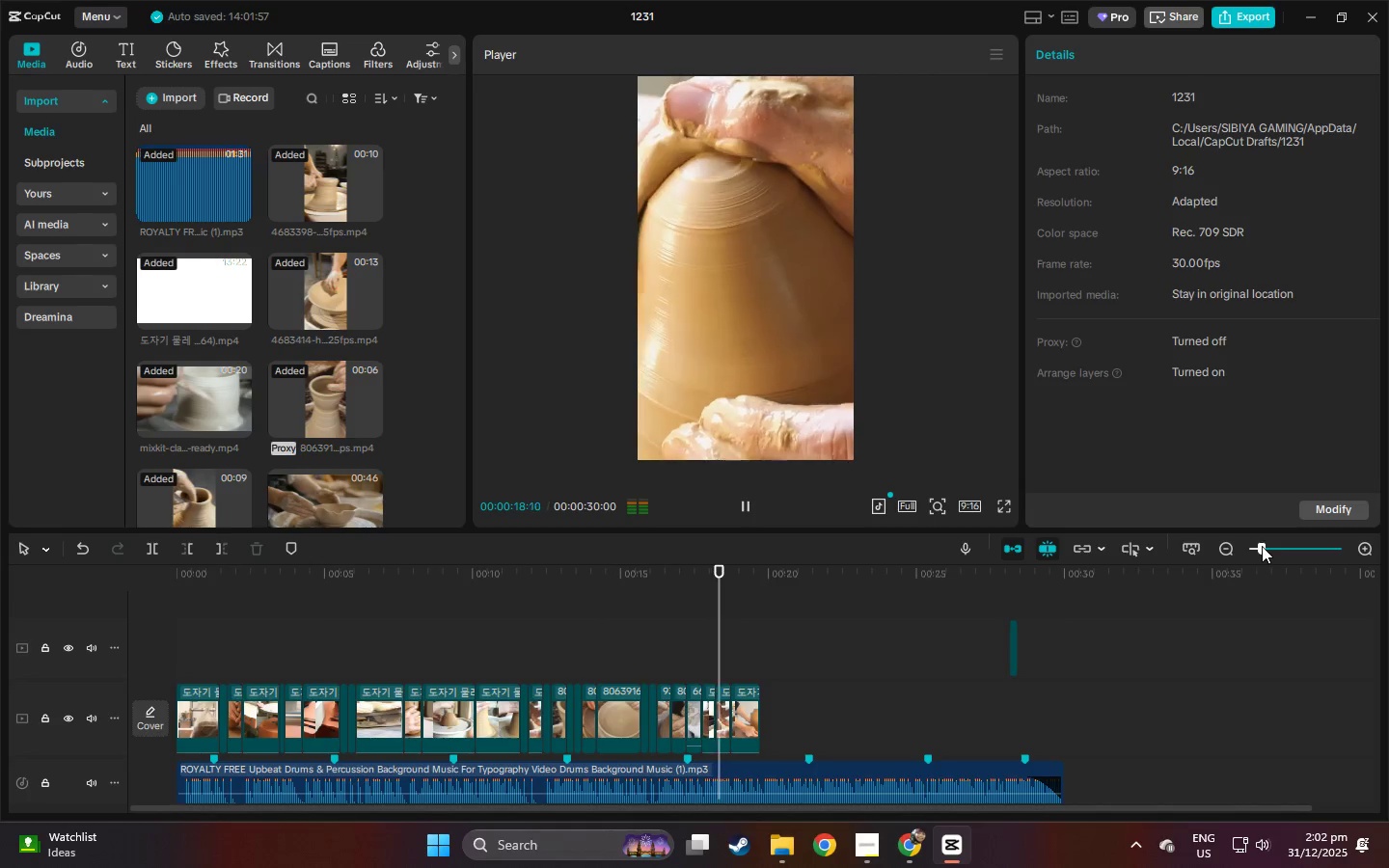 
wait(7.88)
 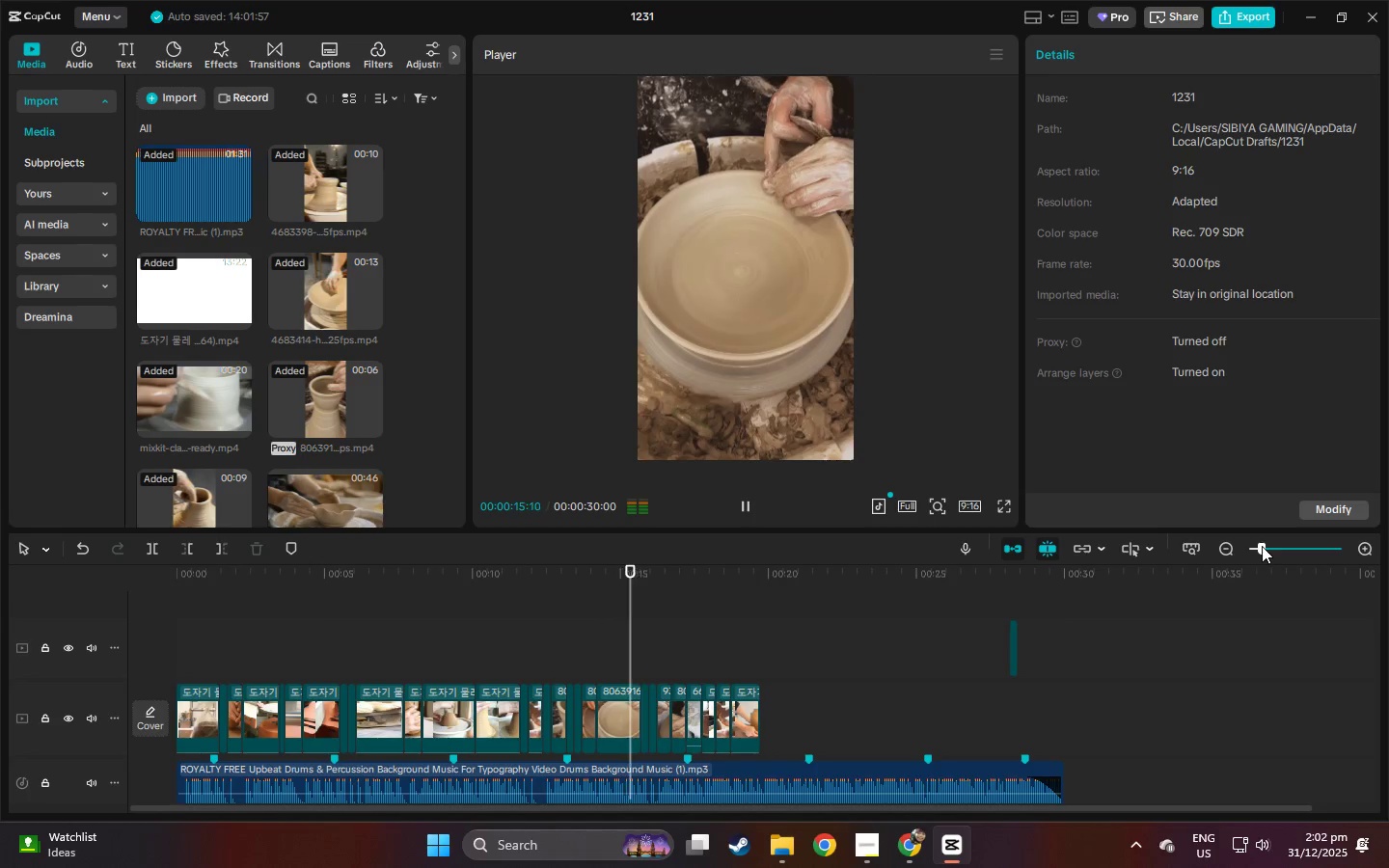 
key(Space)
 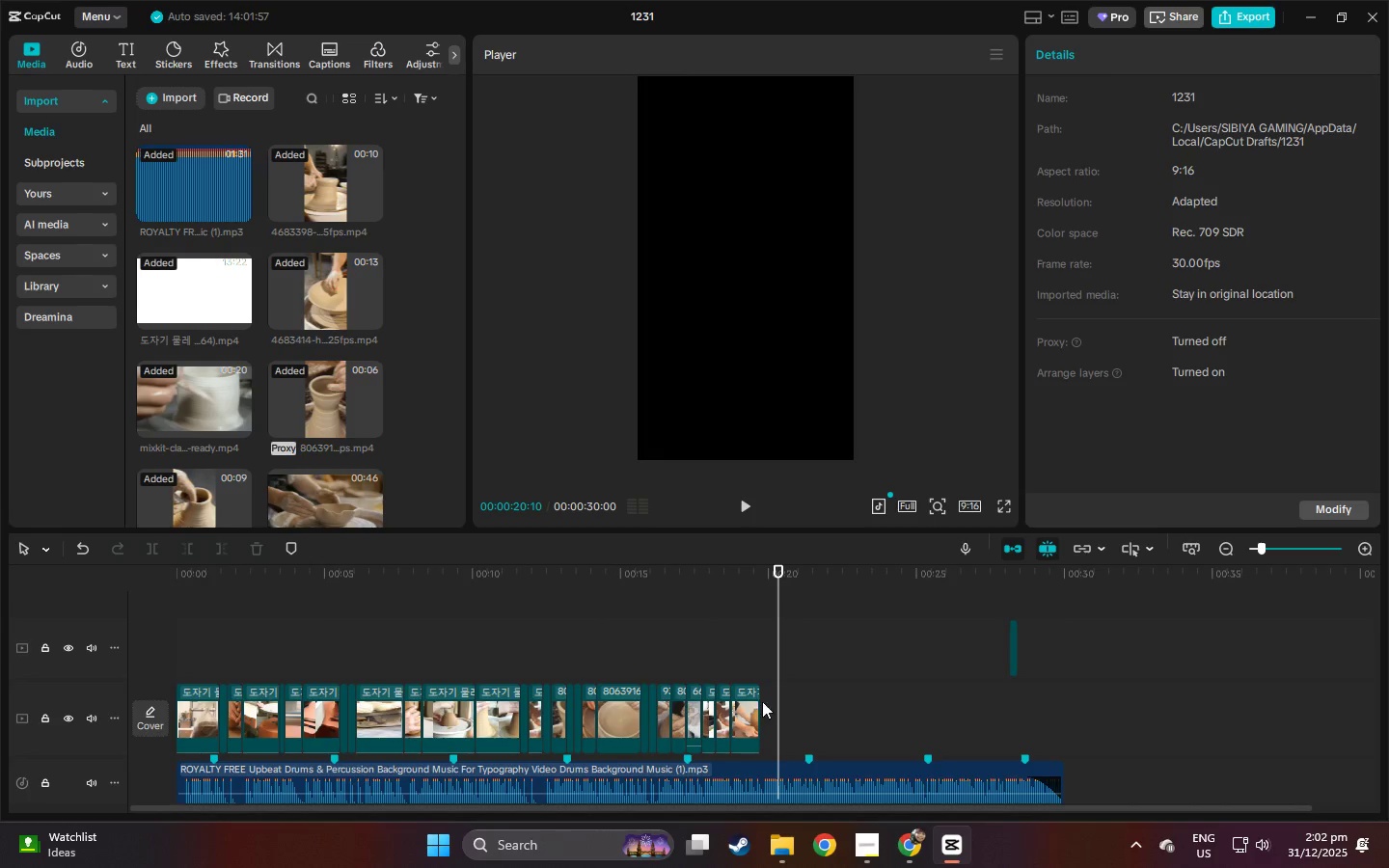 
left_click([746, 702])
 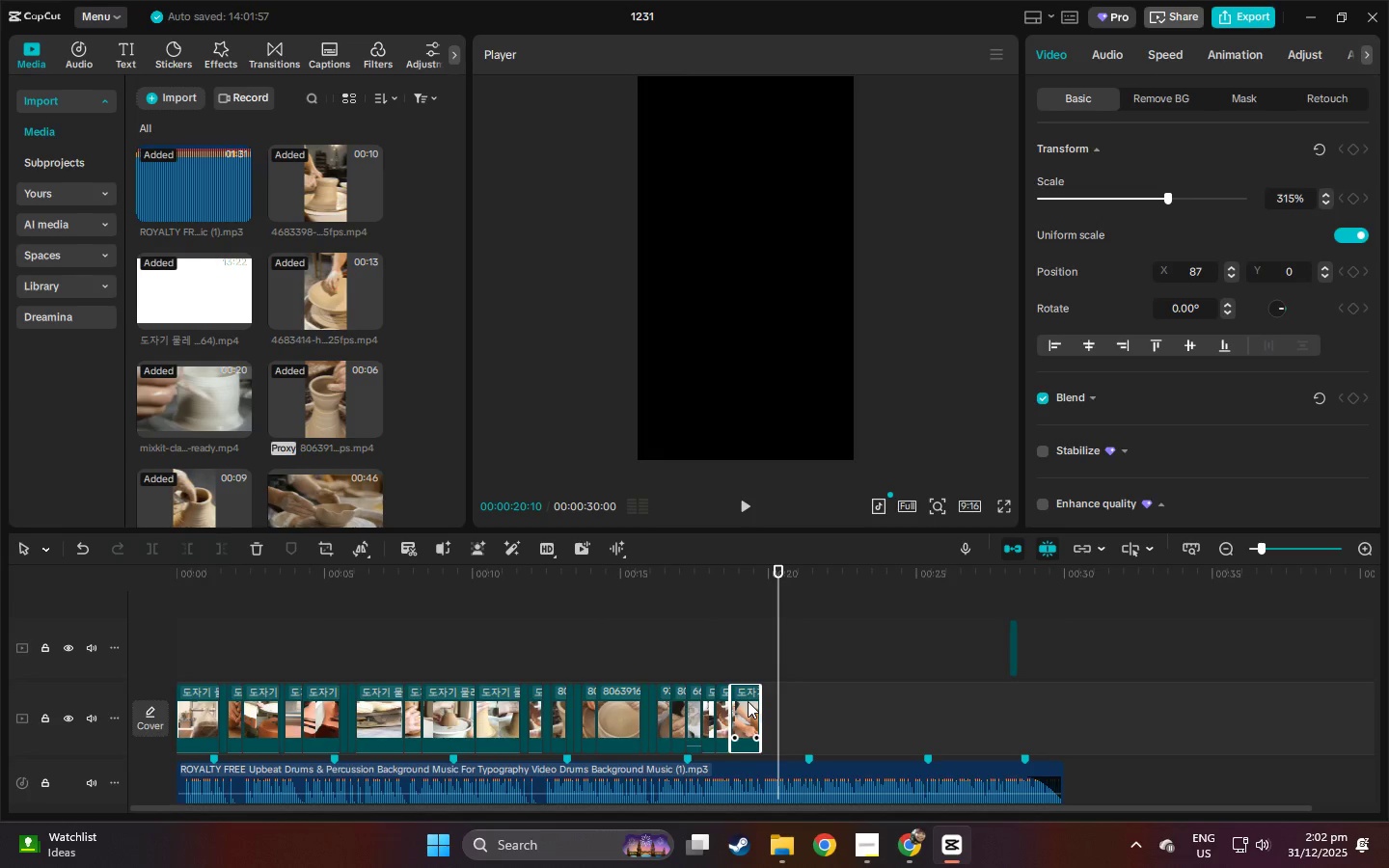 
left_click_drag(start_coordinate=[748, 701], to_coordinate=[771, 732])
 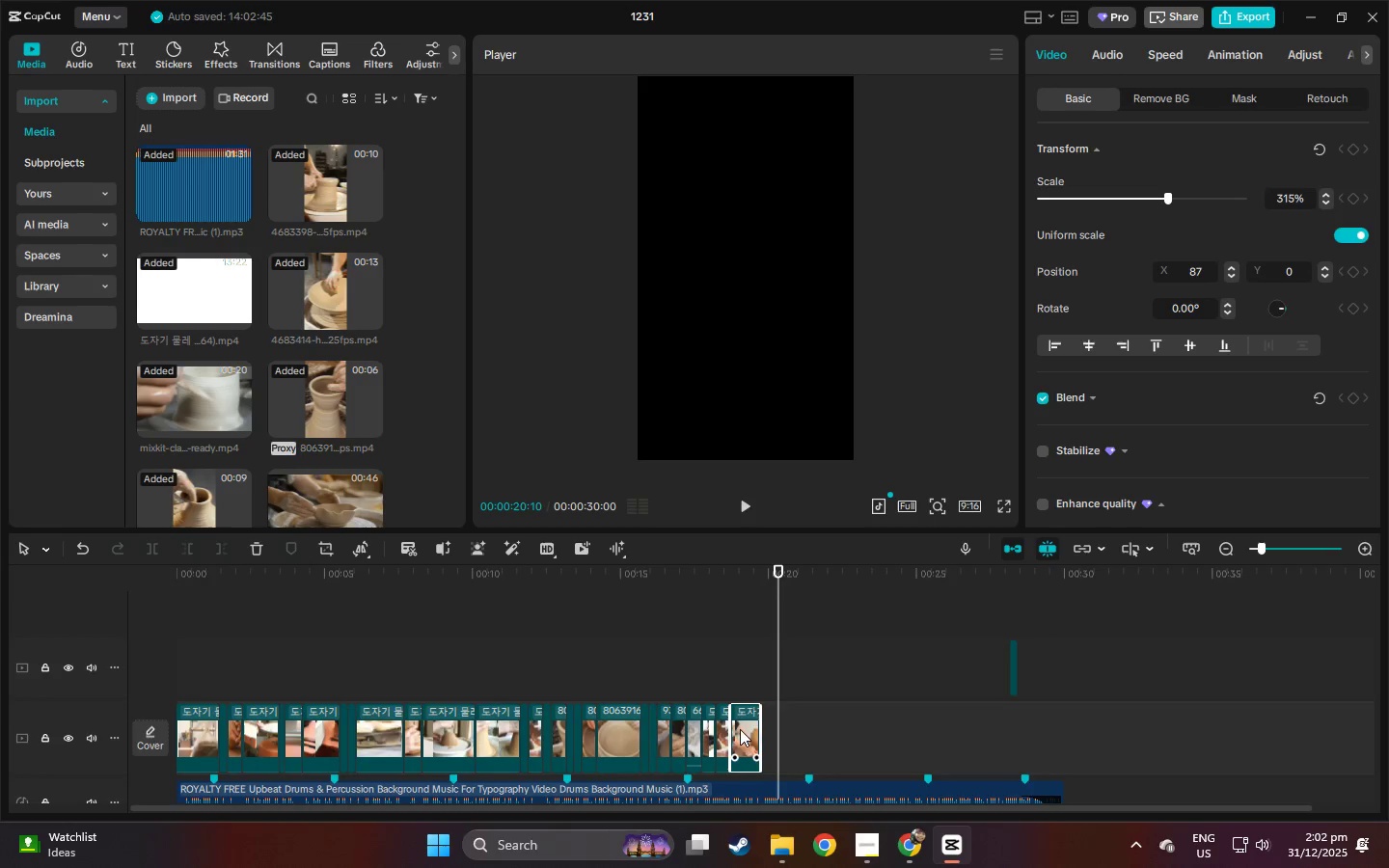 
left_click_drag(start_coordinate=[740, 729], to_coordinate=[760, 665])
 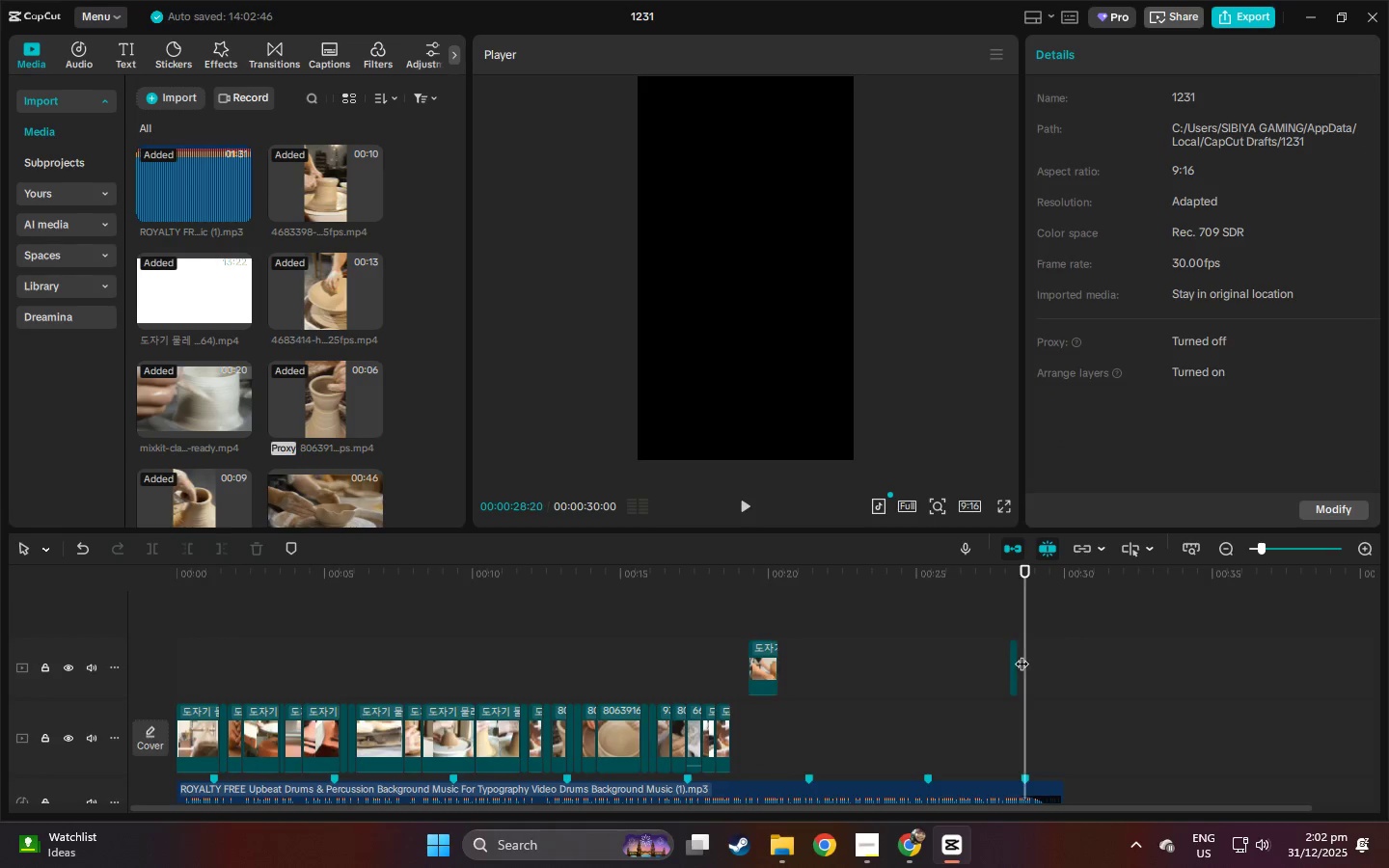 
double_click([1013, 655])
 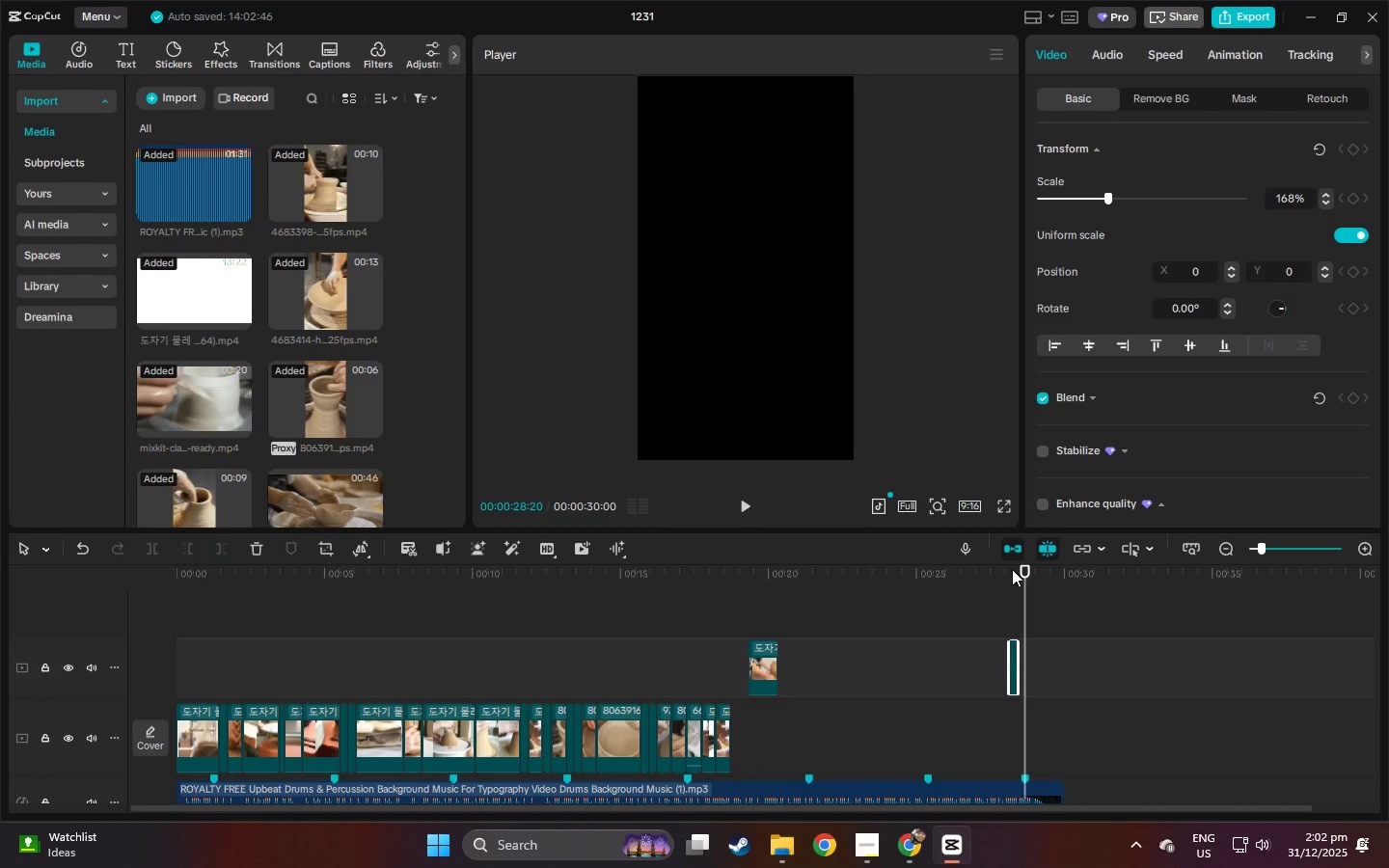 
left_click([1010, 568])
 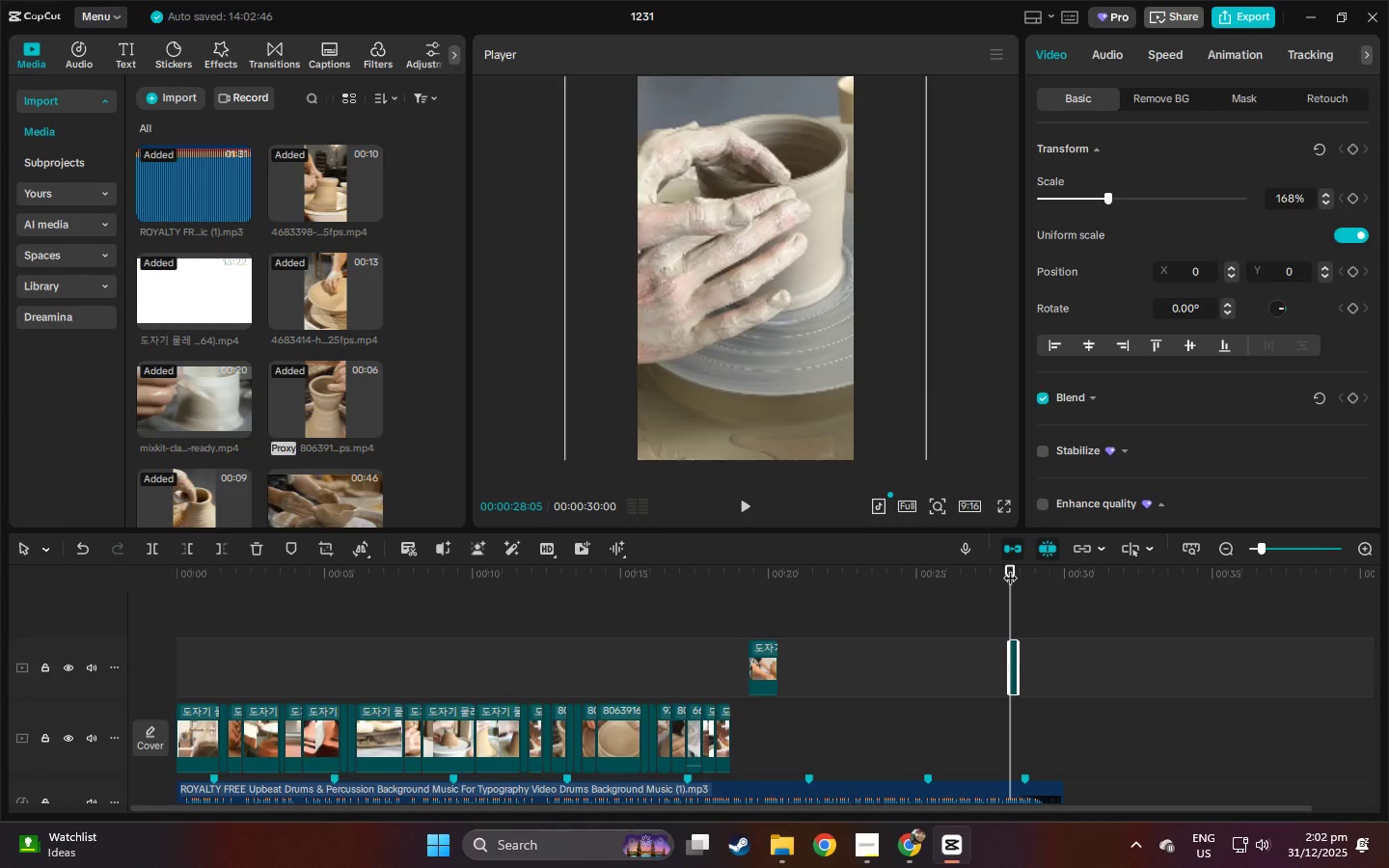 
key(Space)
 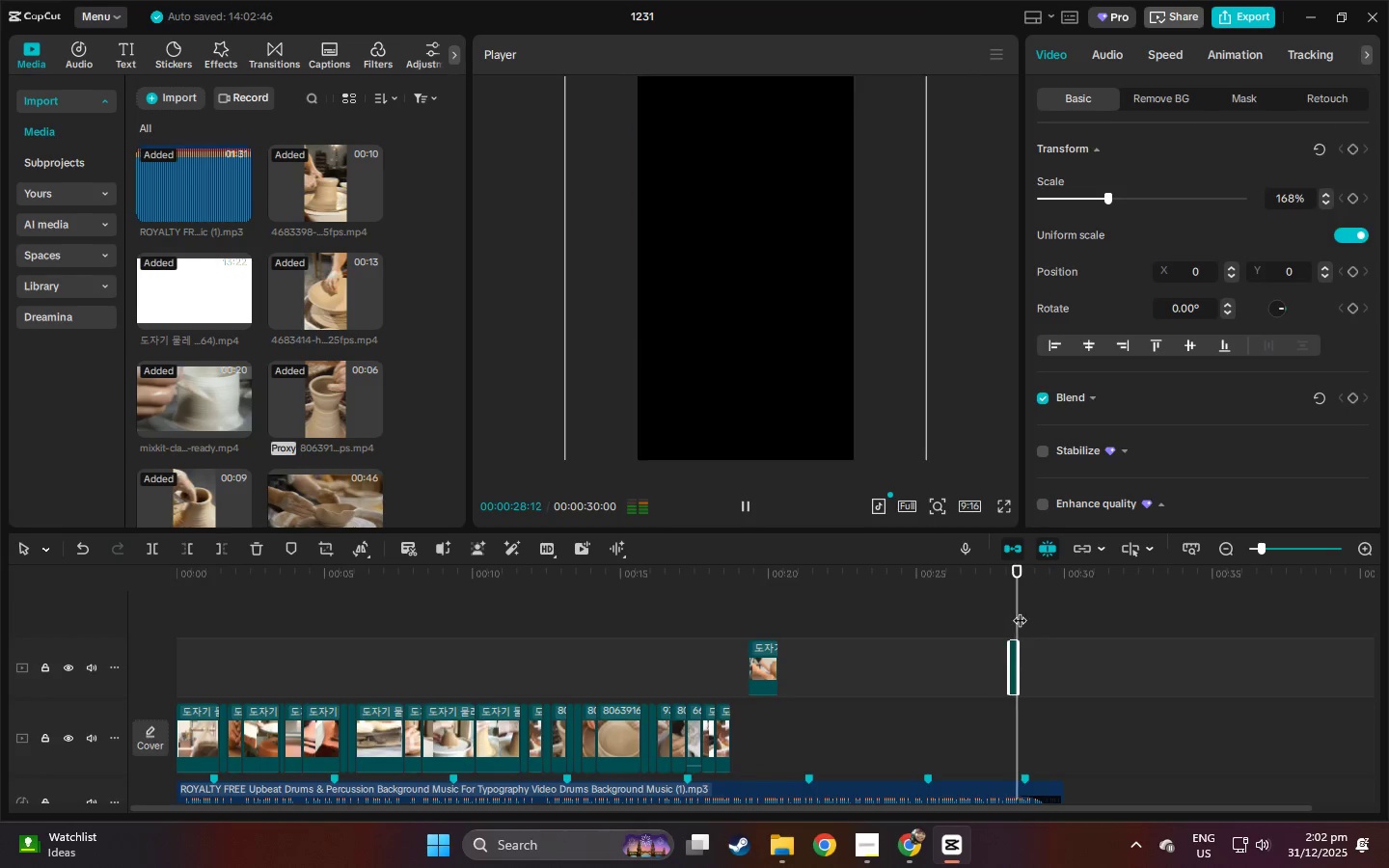 
key(Space)
 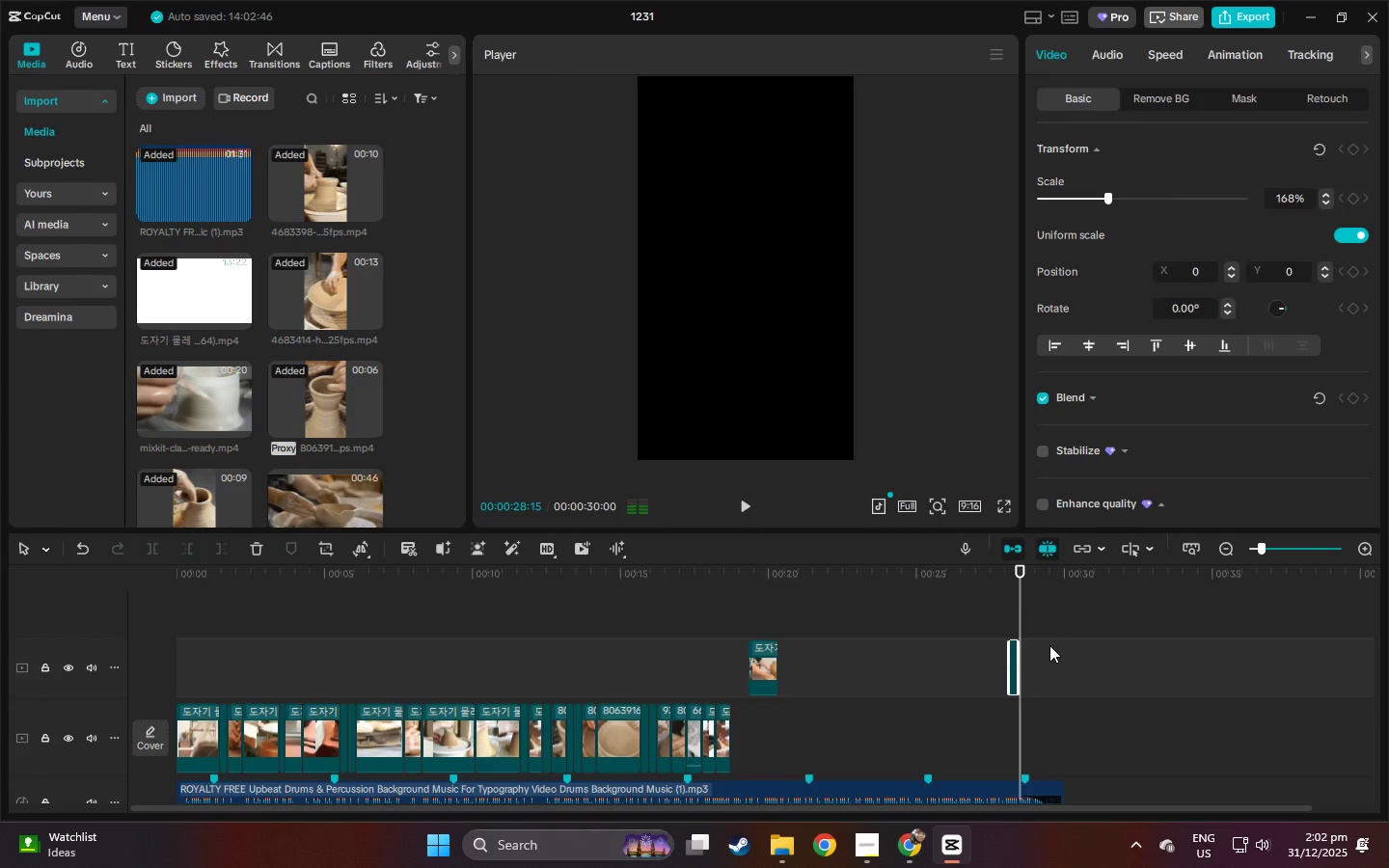 
left_click_drag(start_coordinate=[1048, 647], to_coordinate=[993, 659])
 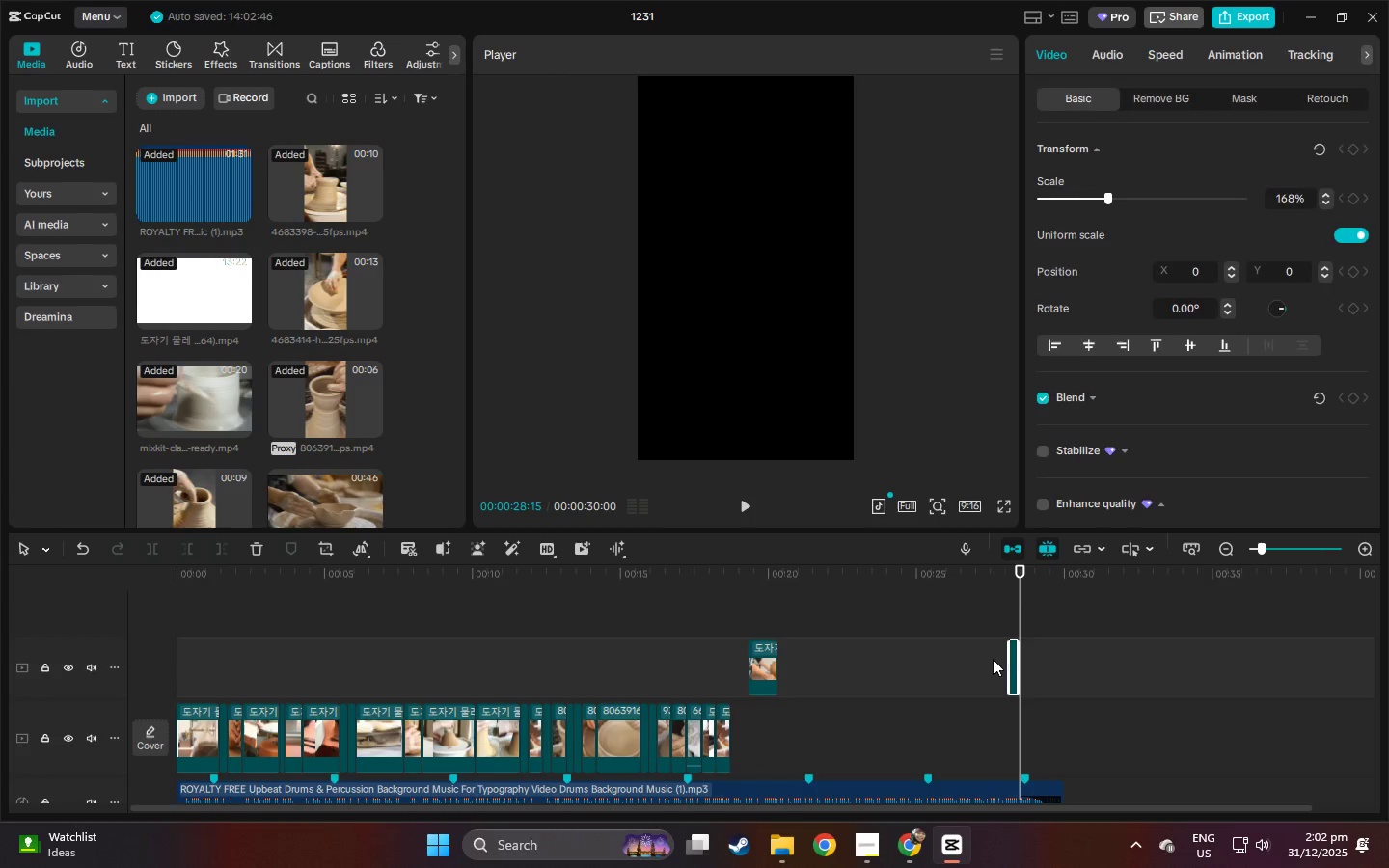 
key(Delete)
 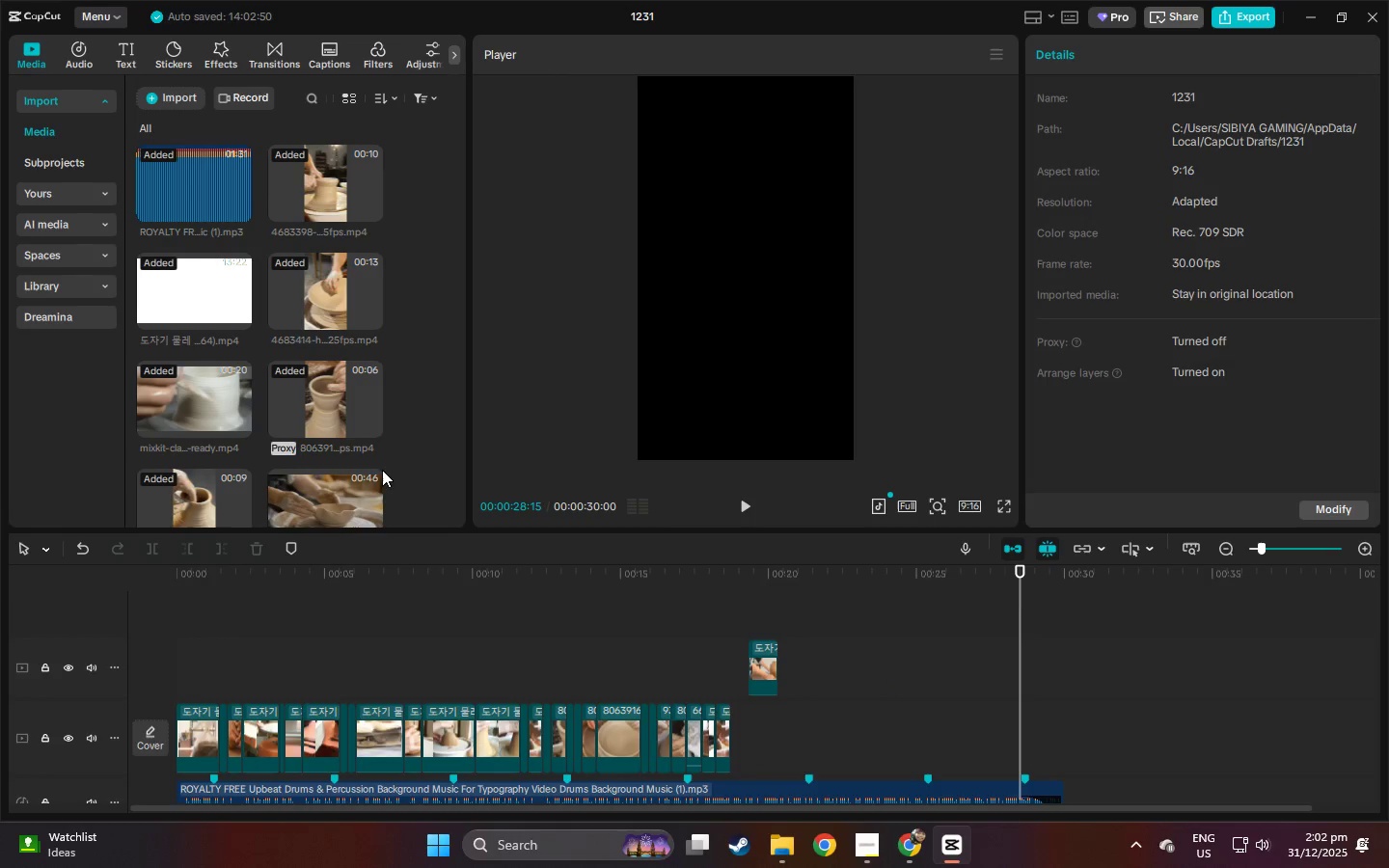 
scroll: coordinate [411, 545], scroll_direction: down, amount: 8.0
 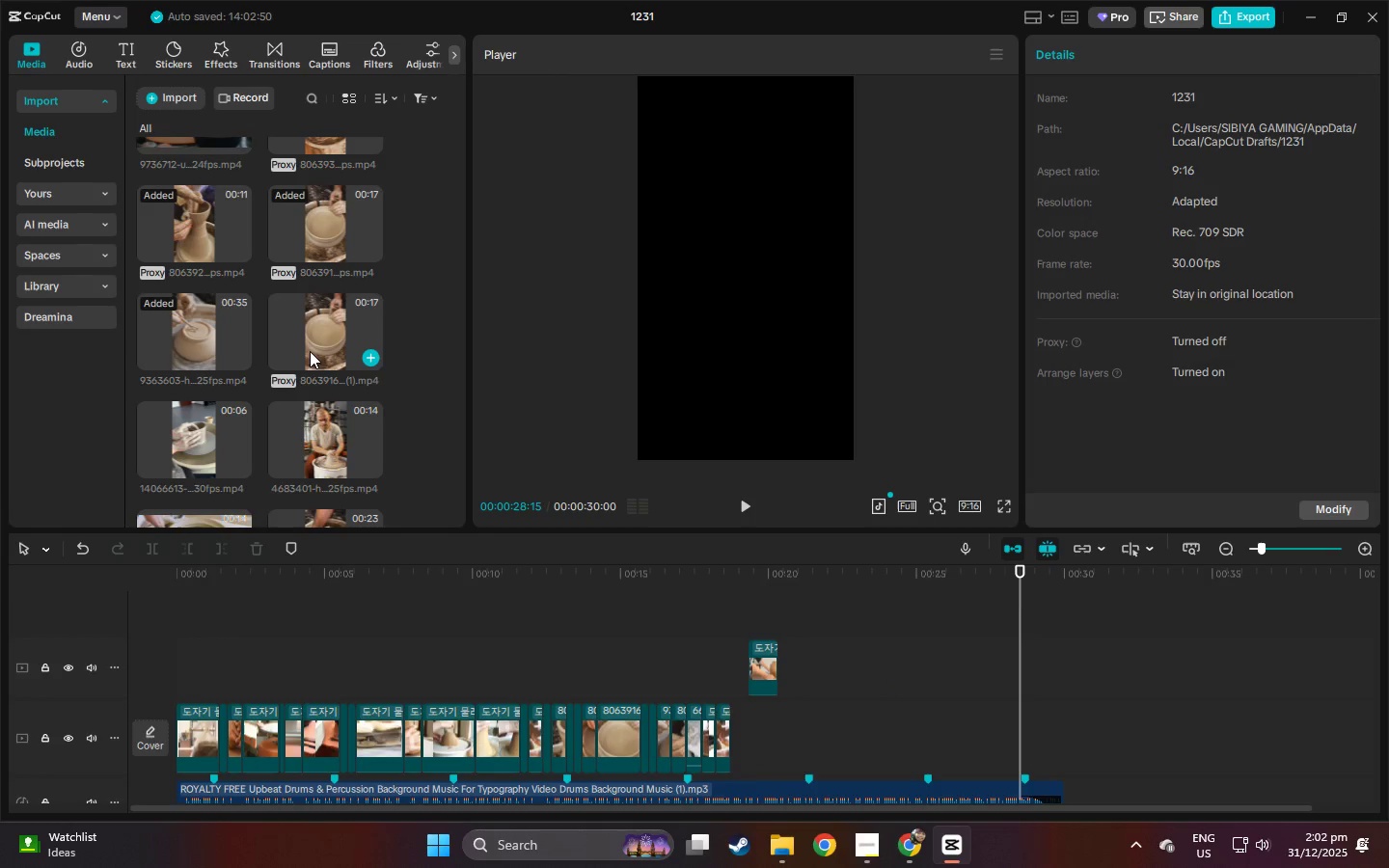 
left_click_drag(start_coordinate=[308, 347], to_coordinate=[734, 730])
 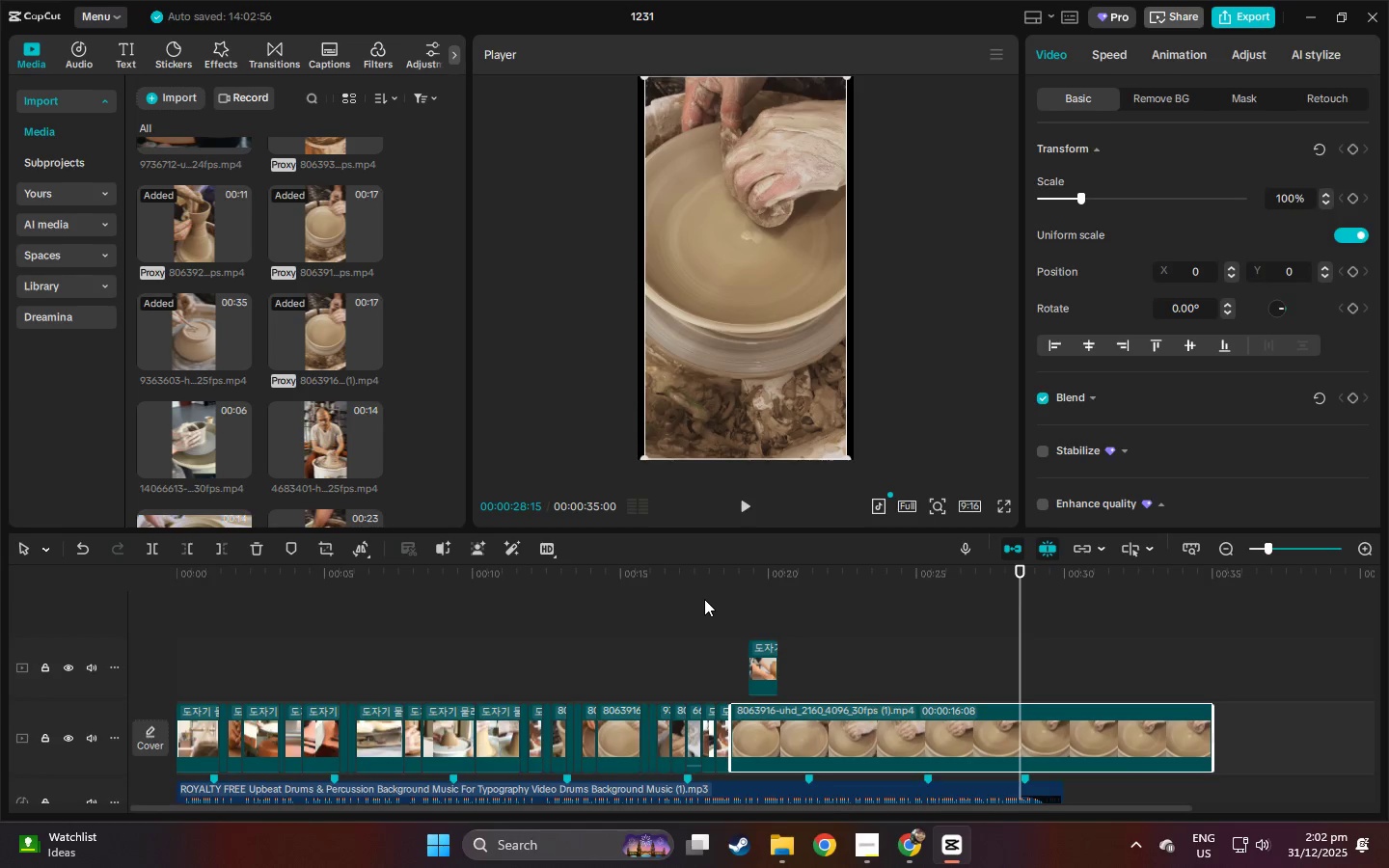 
left_click([705, 573])
 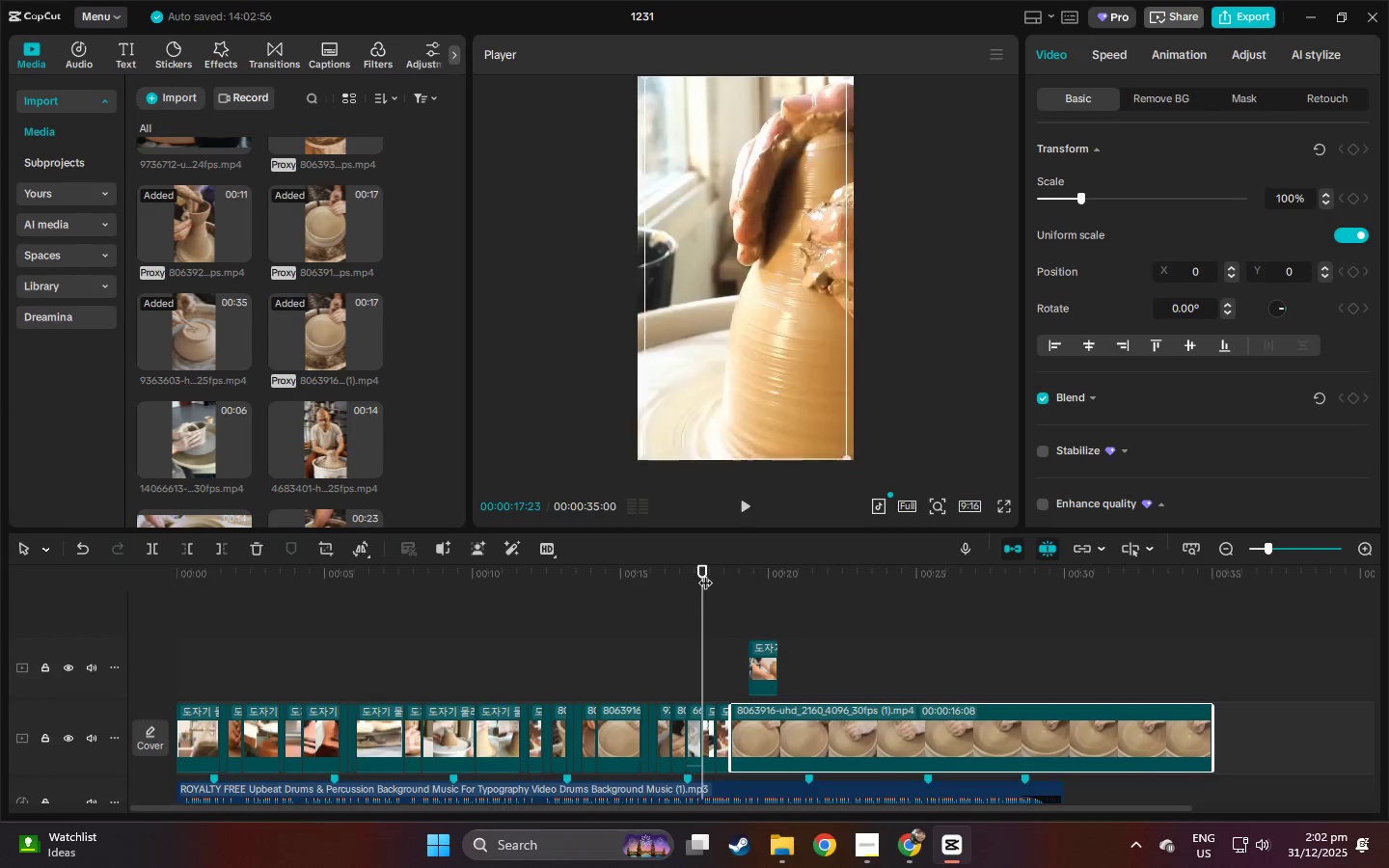 
key(Space)
 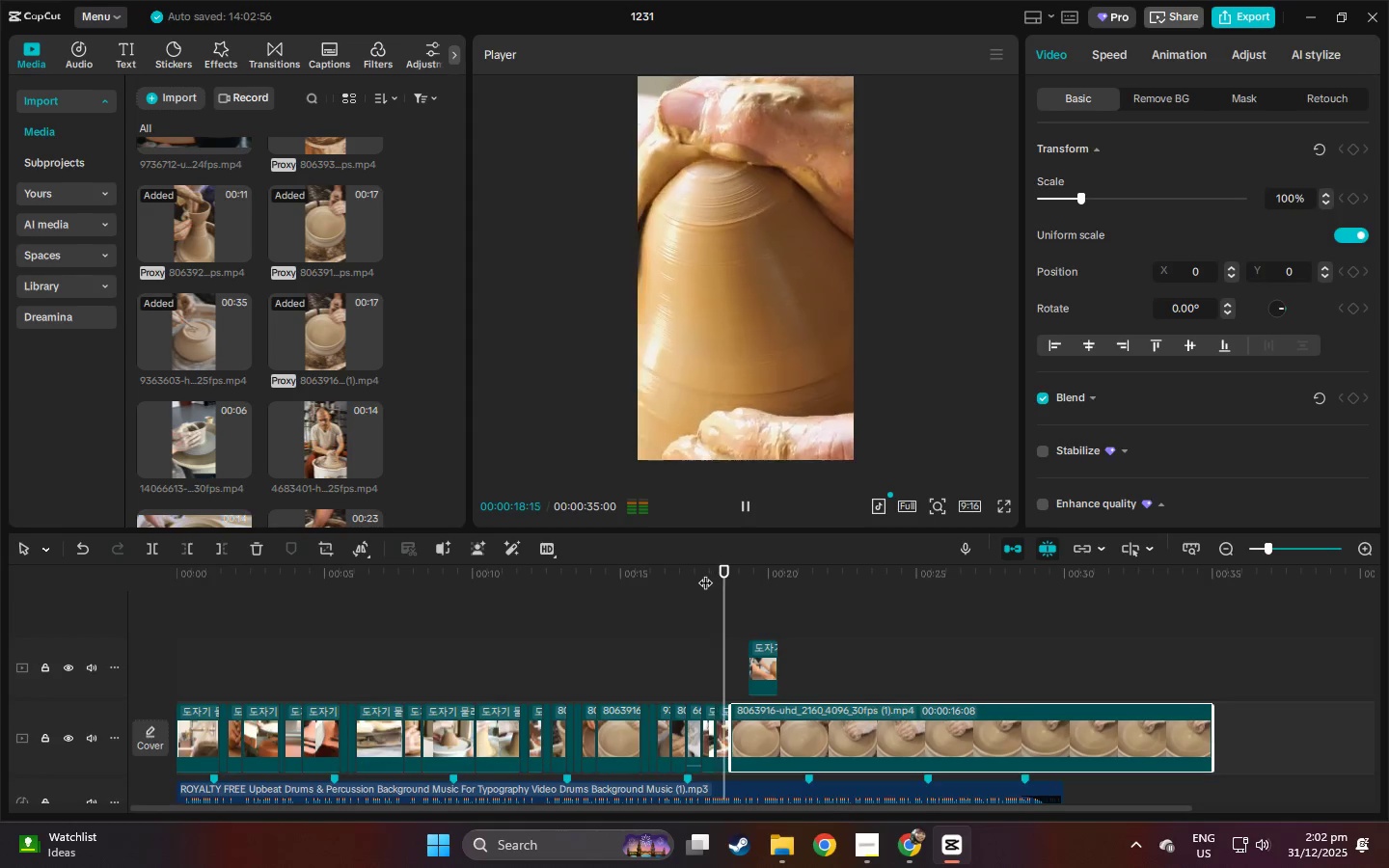 
key(Space)
 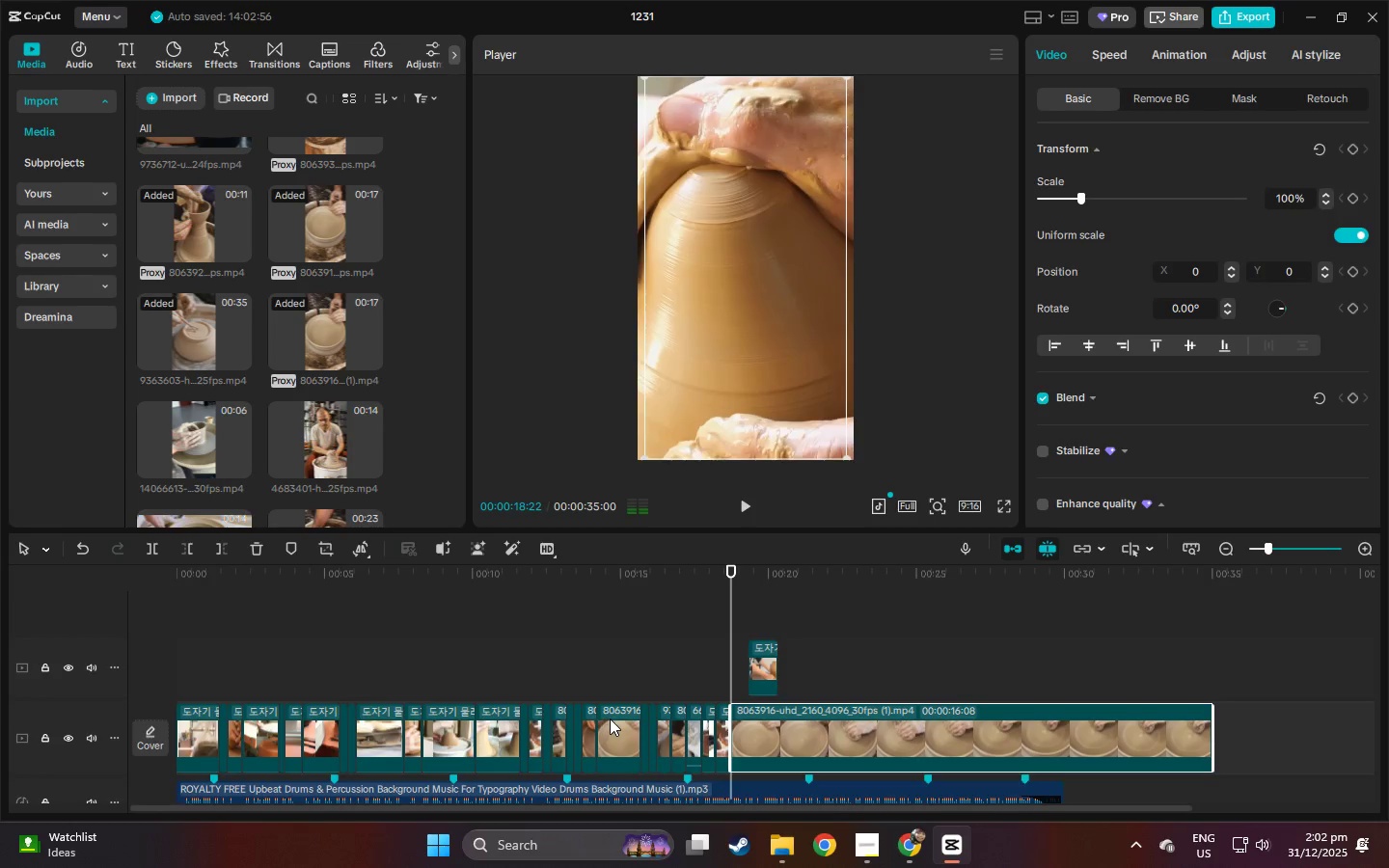 
left_click([610, 719])
 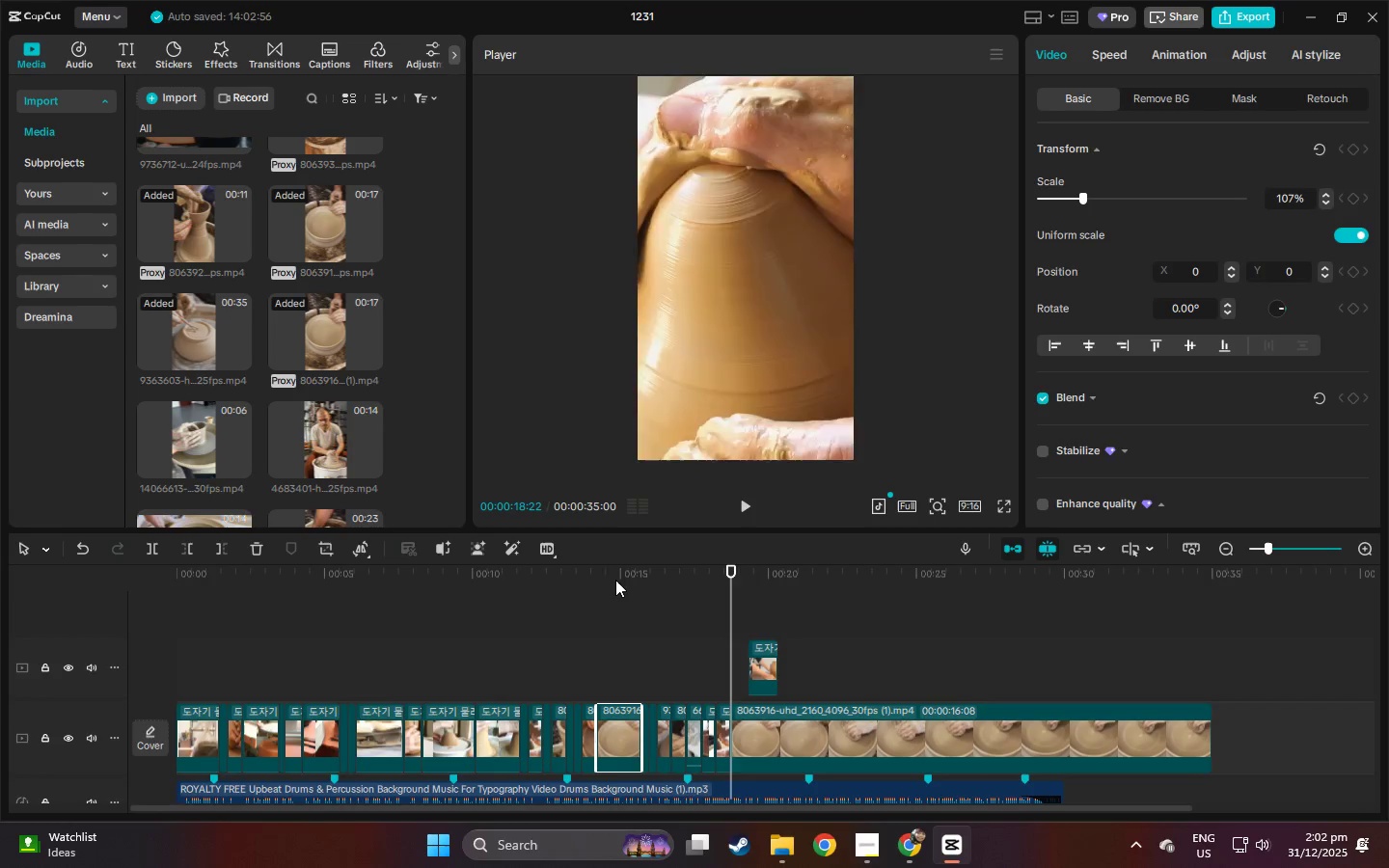 
left_click_drag(start_coordinate=[615, 580], to_coordinate=[611, 580])
 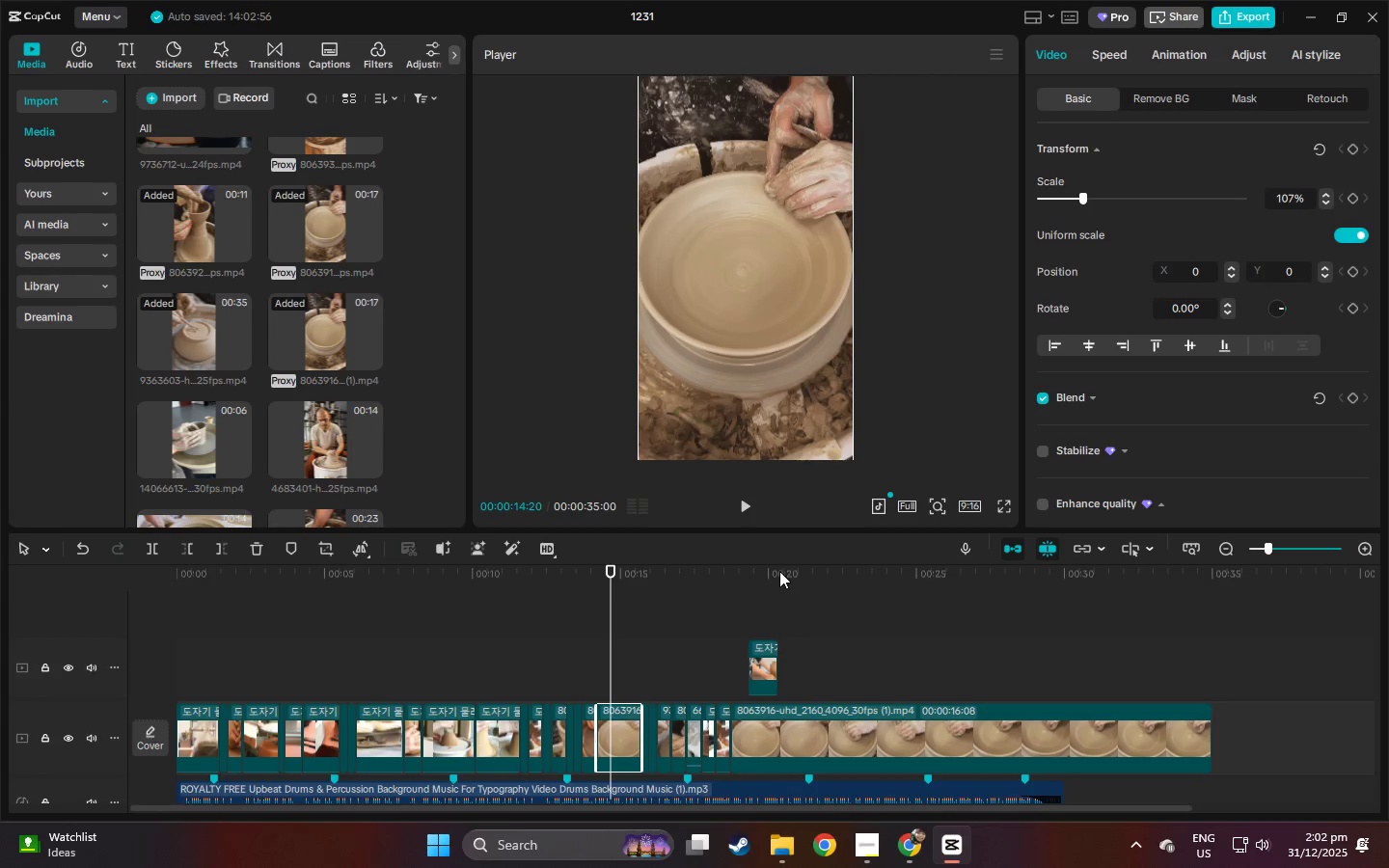 
left_click_drag(start_coordinate=[770, 571], to_coordinate=[615, 582])
 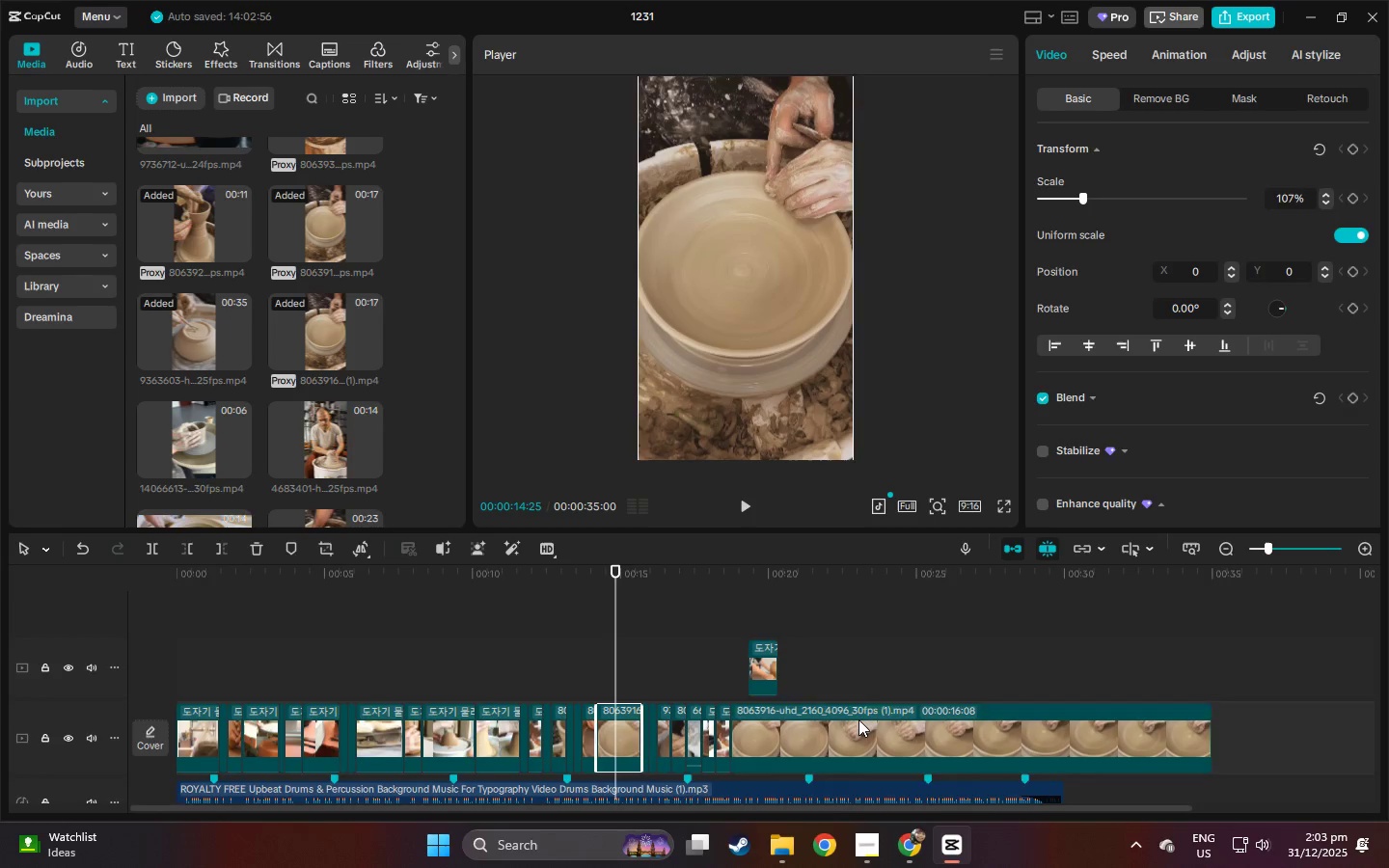 
left_click([858, 719])
 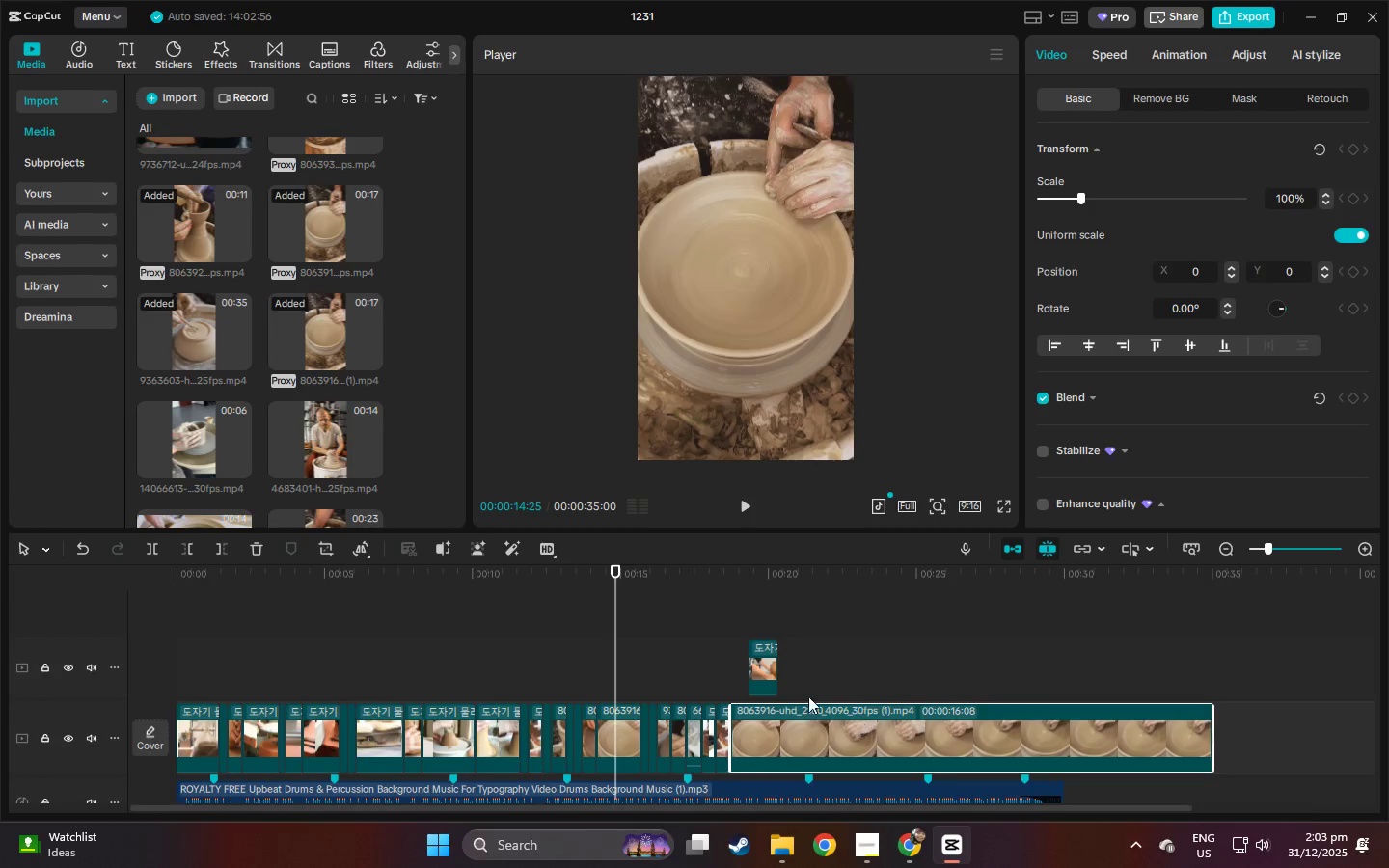 
key(Delete)
 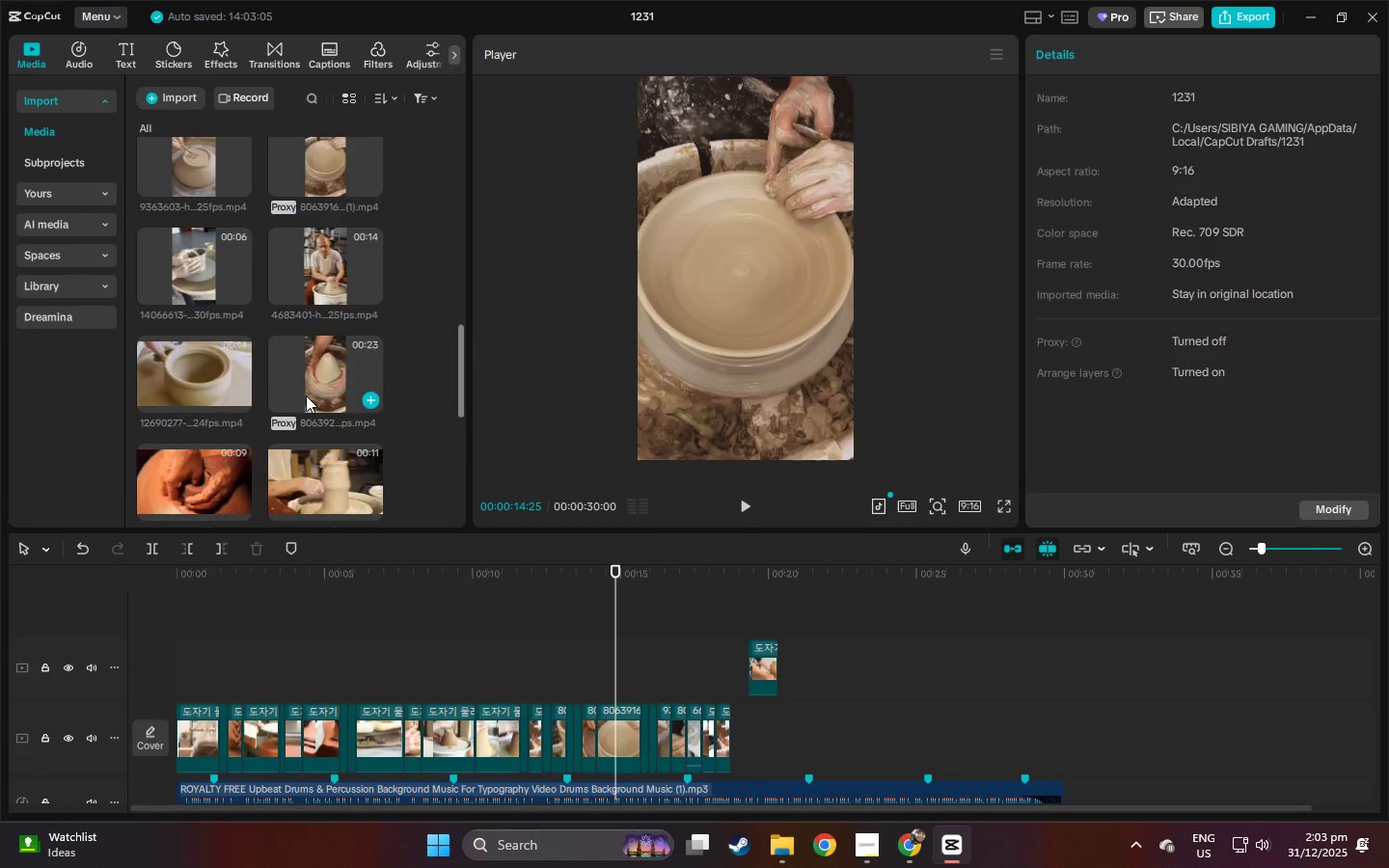 
scroll: coordinate [309, 388], scroll_direction: down, amount: 10.0
 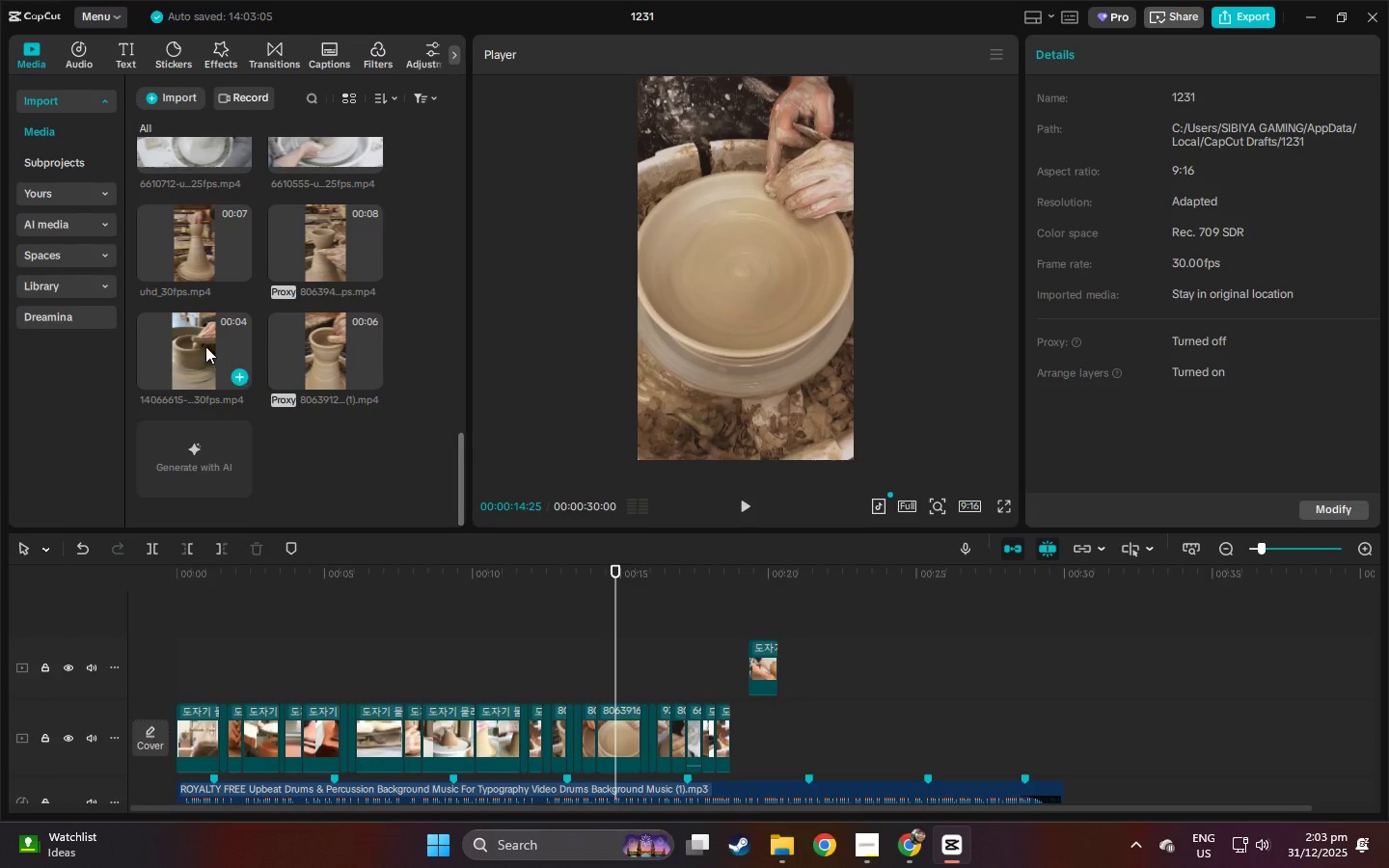 
left_click_drag(start_coordinate=[197, 335], to_coordinate=[734, 738])
 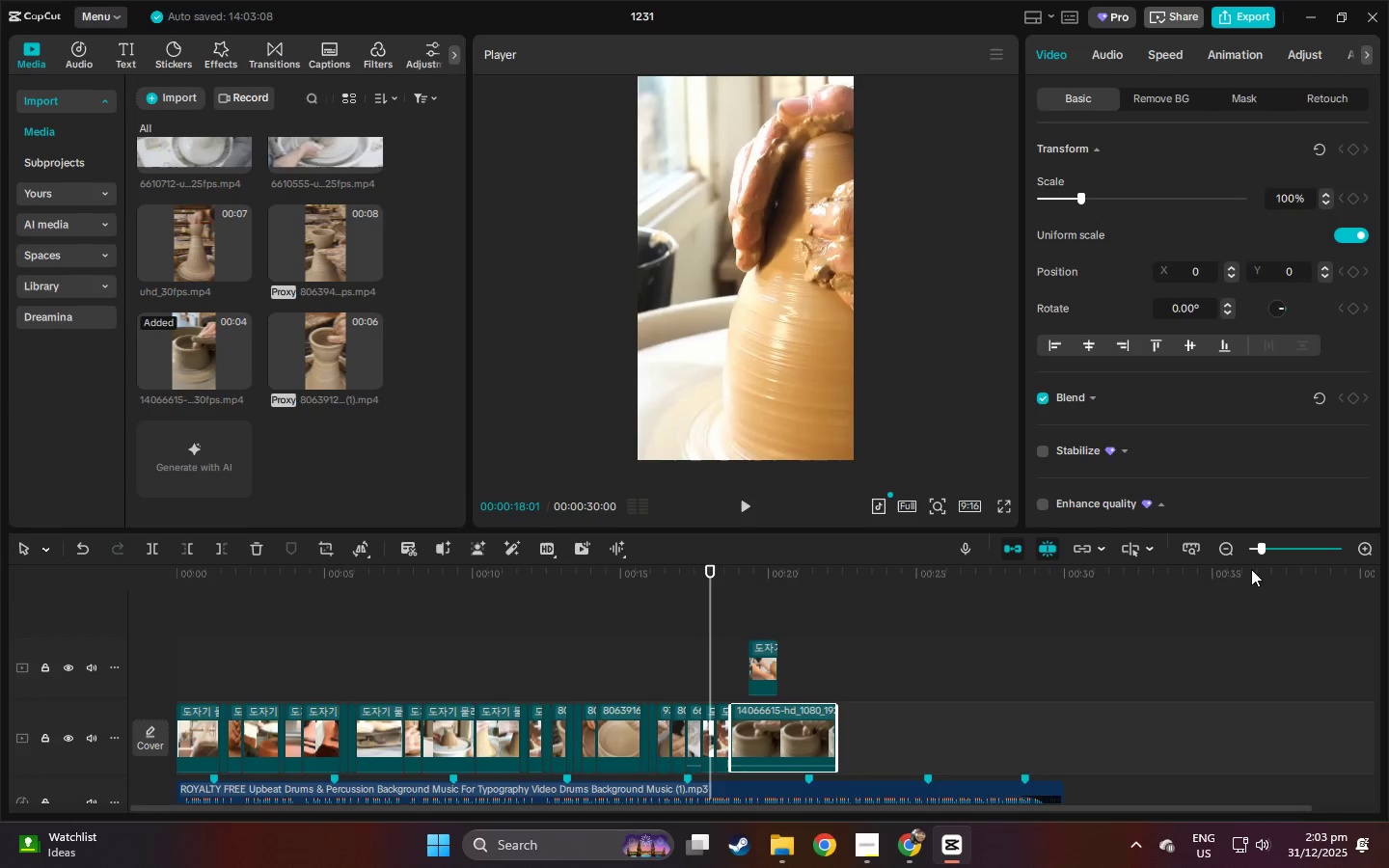 
left_click_drag(start_coordinate=[1266, 544], to_coordinate=[1308, 547])
 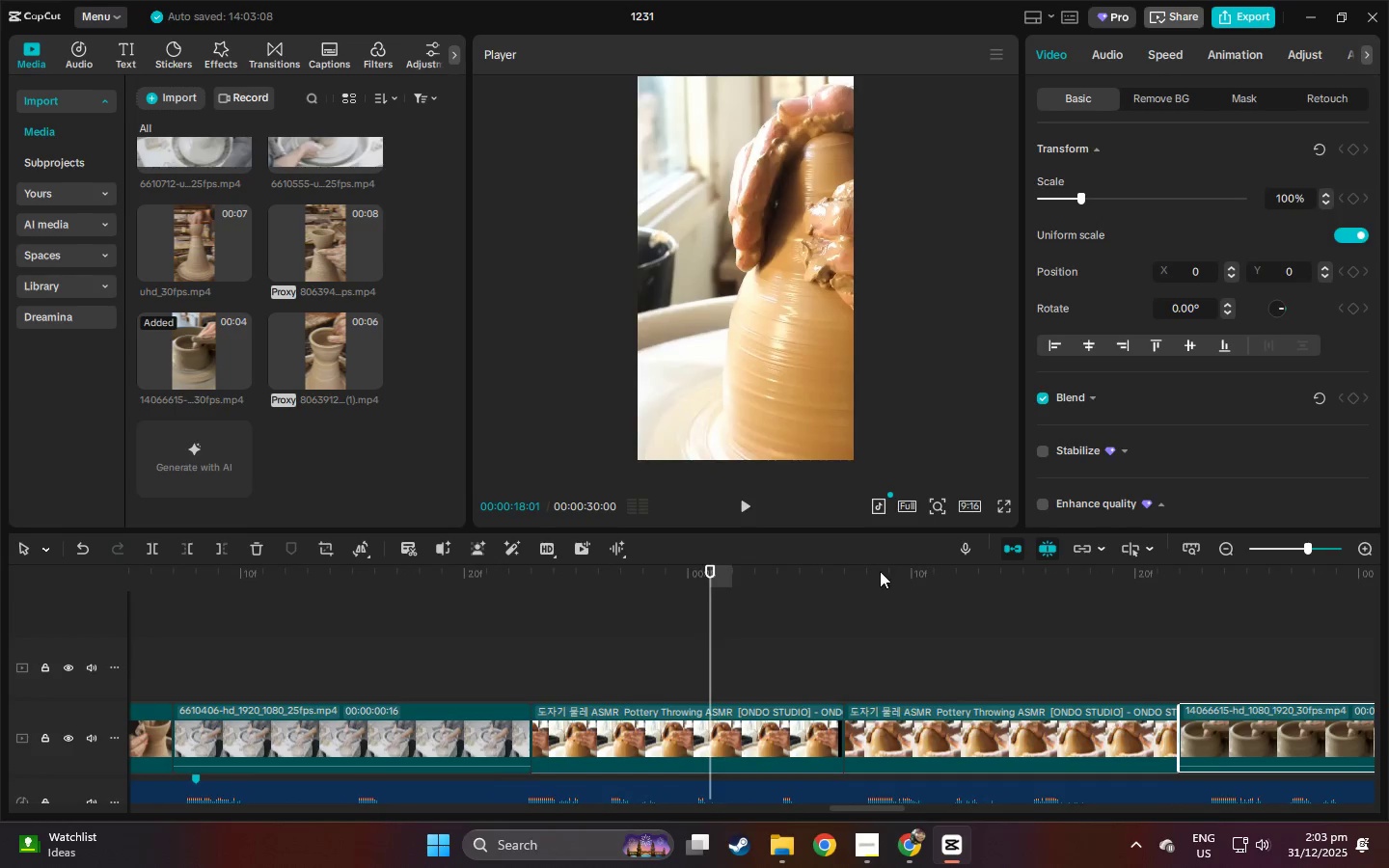 
key(Space)
 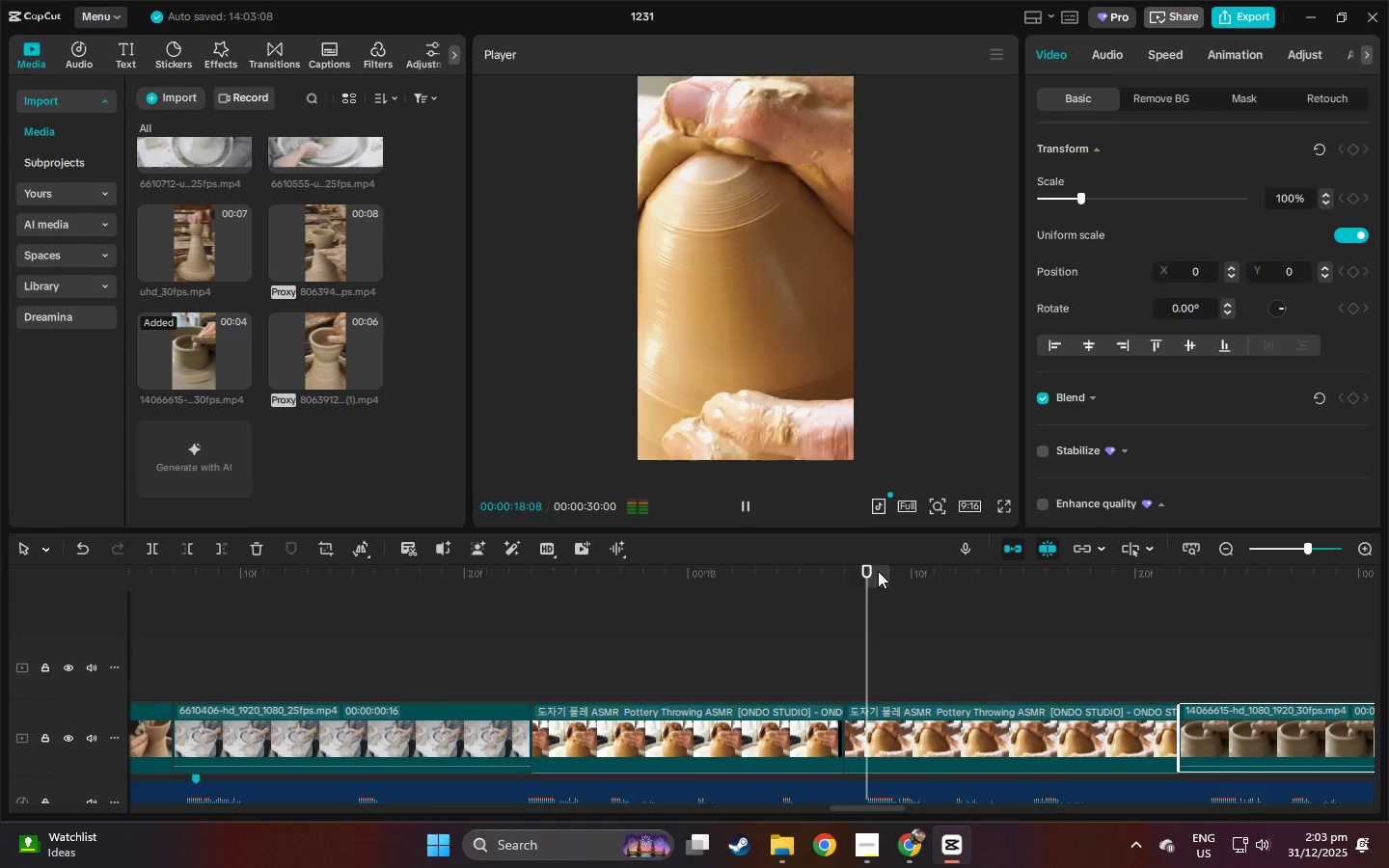 
key(Space)
 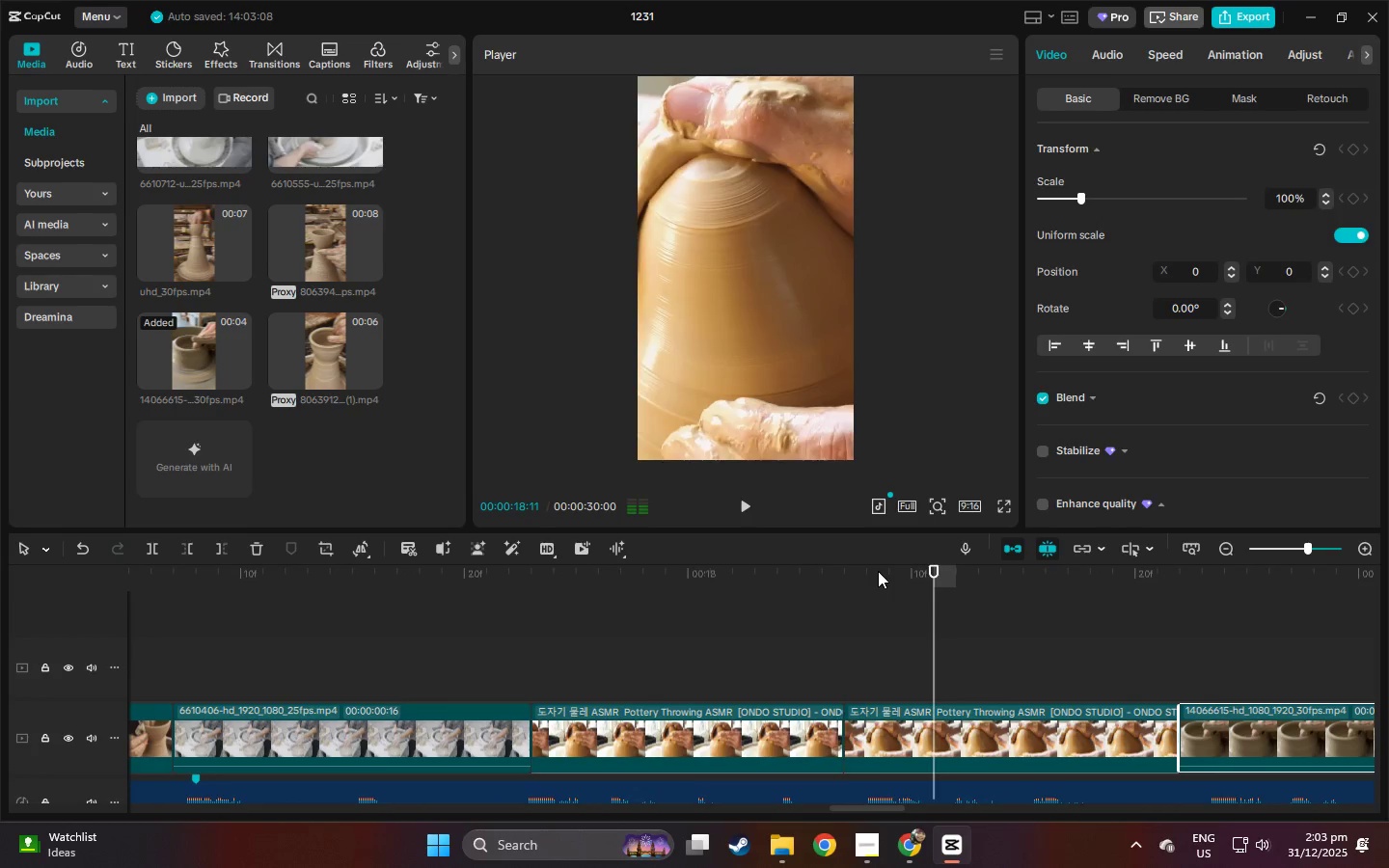 
key(Space)
 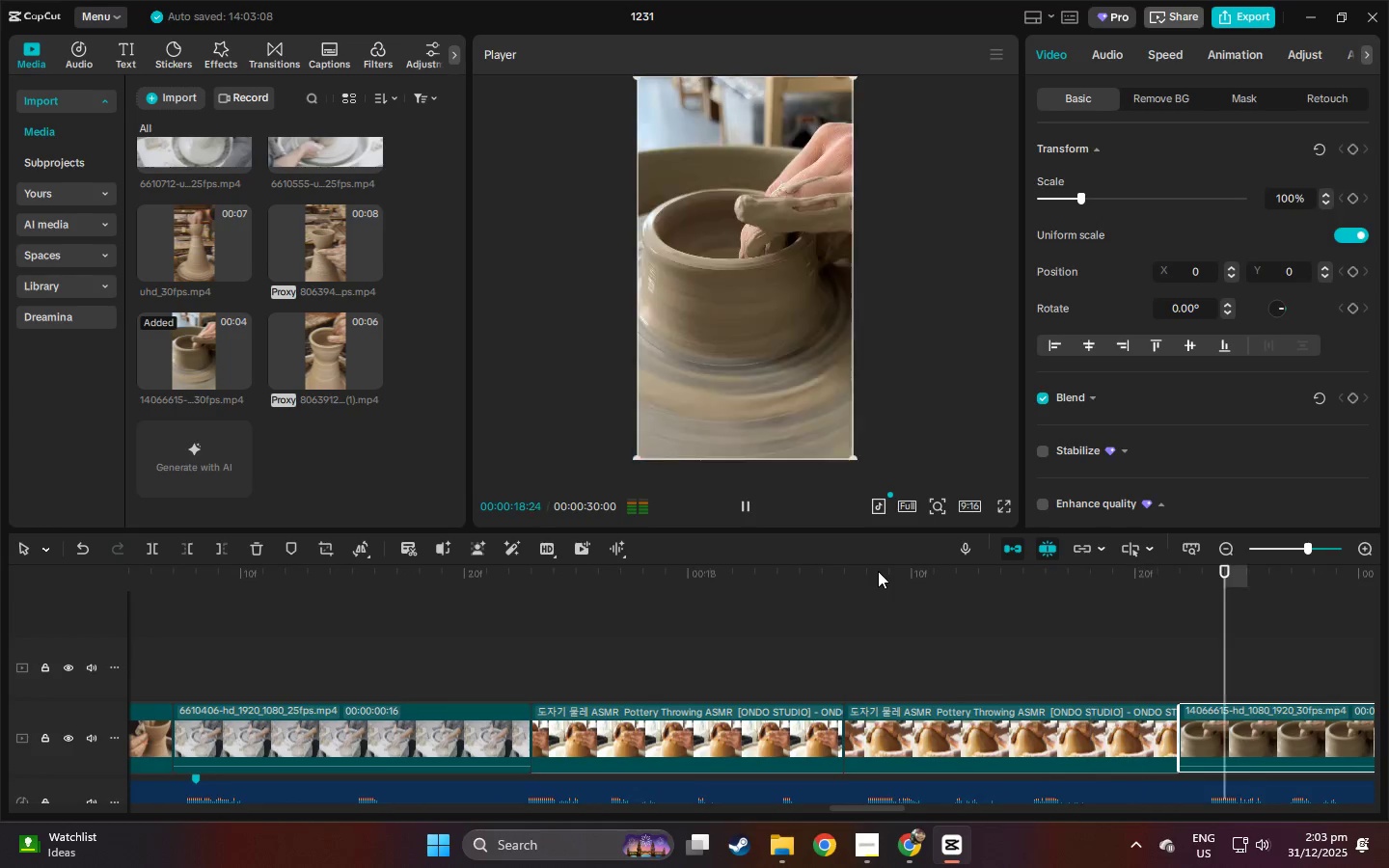 
key(Space)
 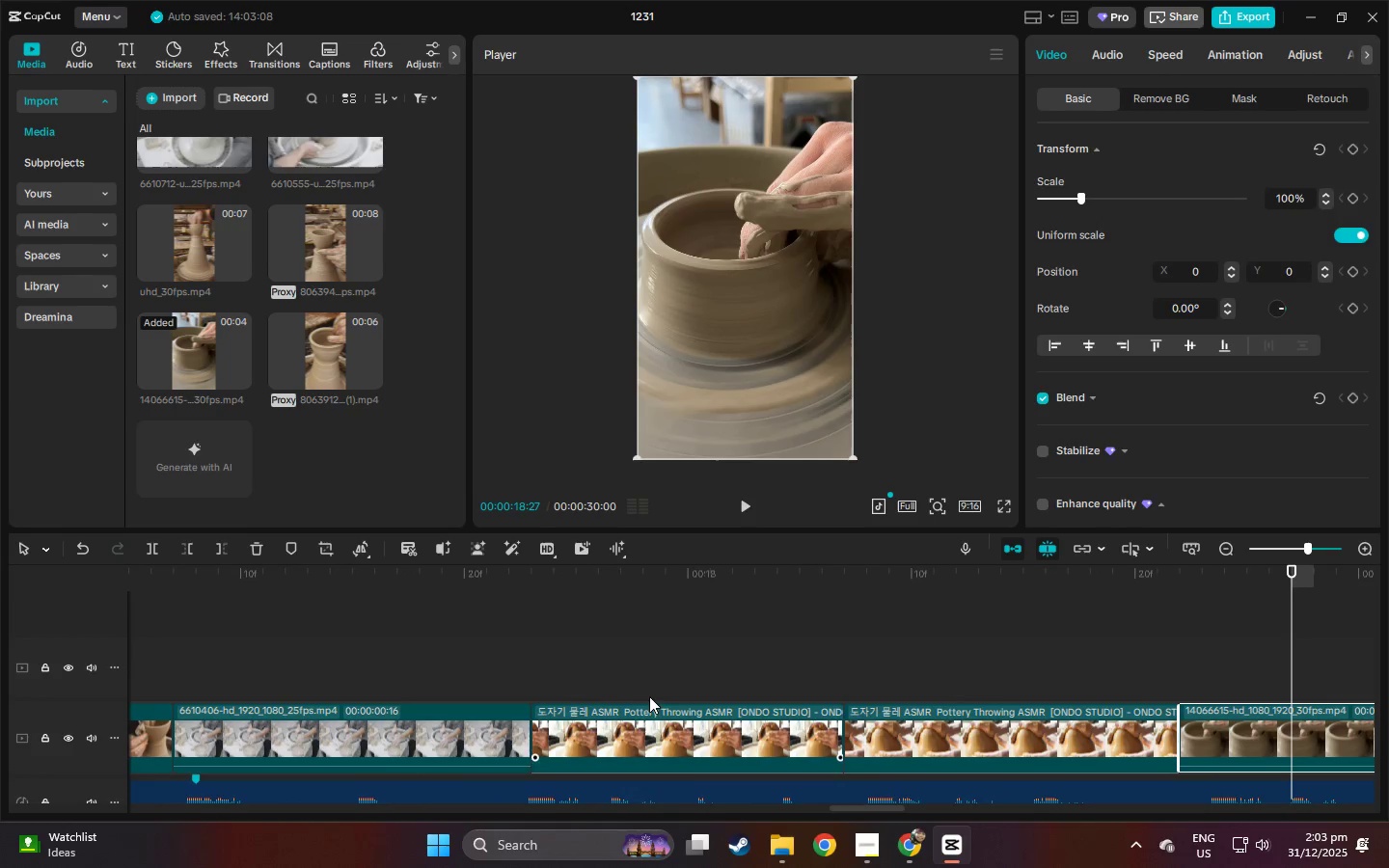 
left_click([528, 586])
 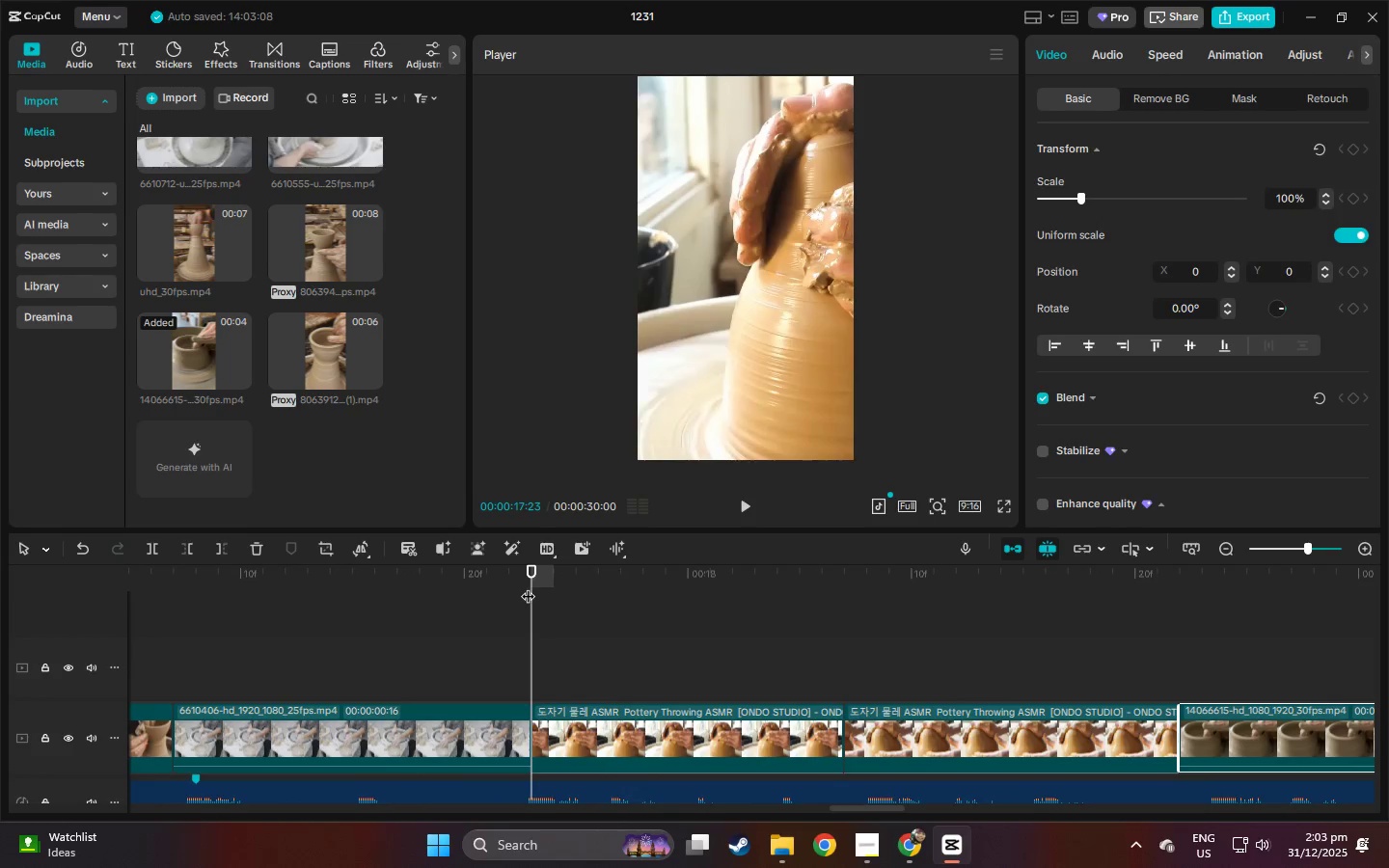 
key(Space)
 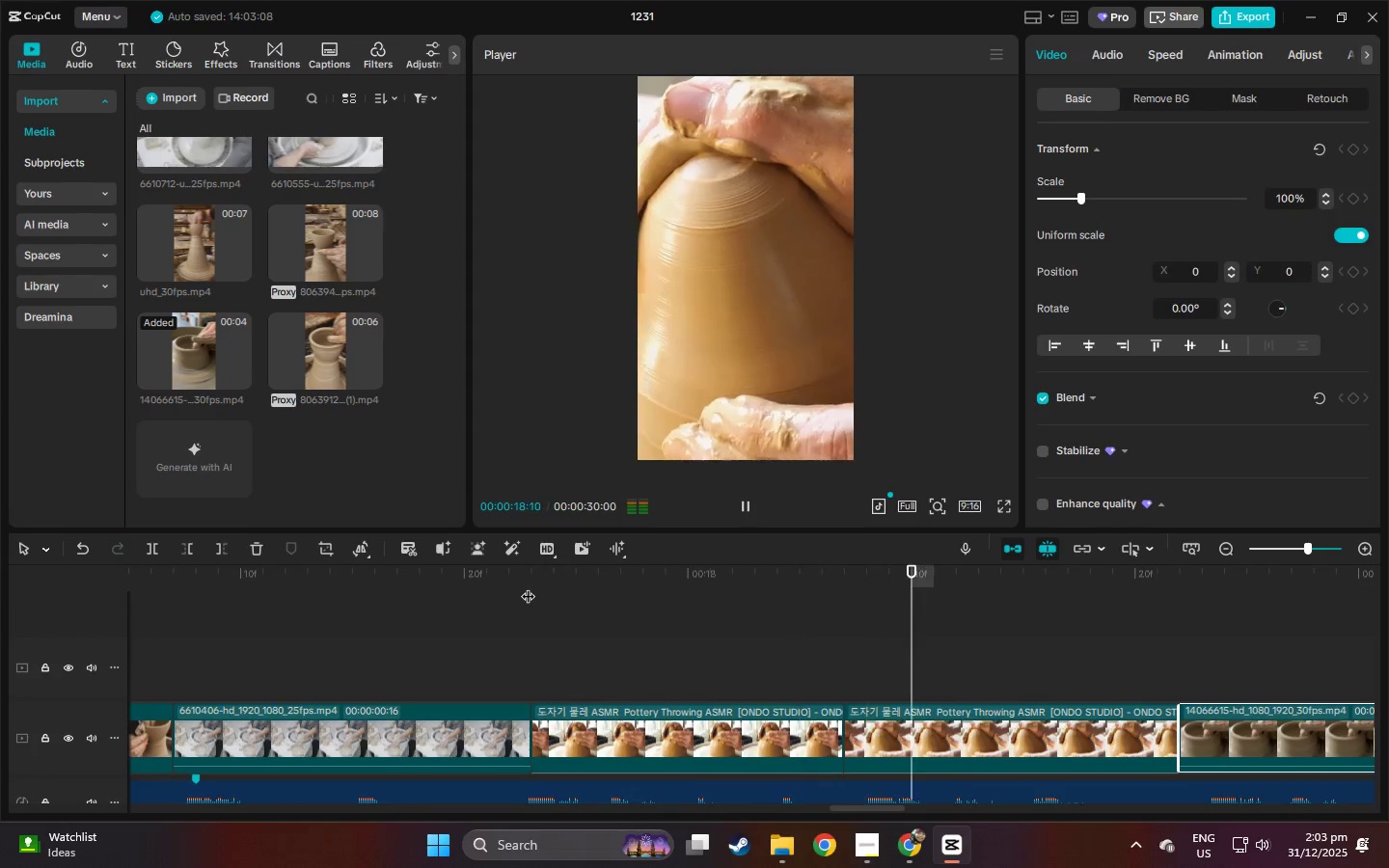 
key(Space)
 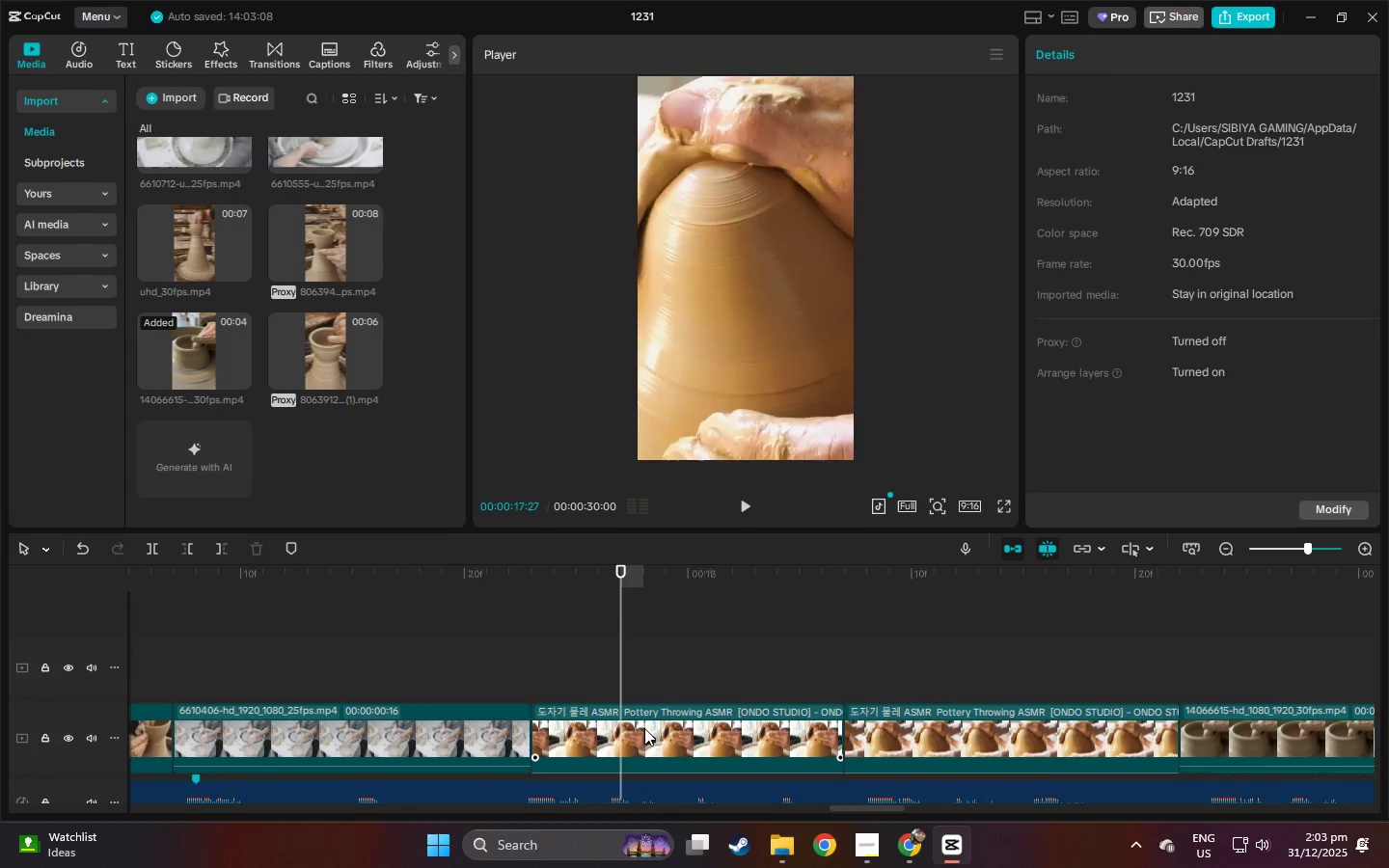 
left_click([675, 728])
 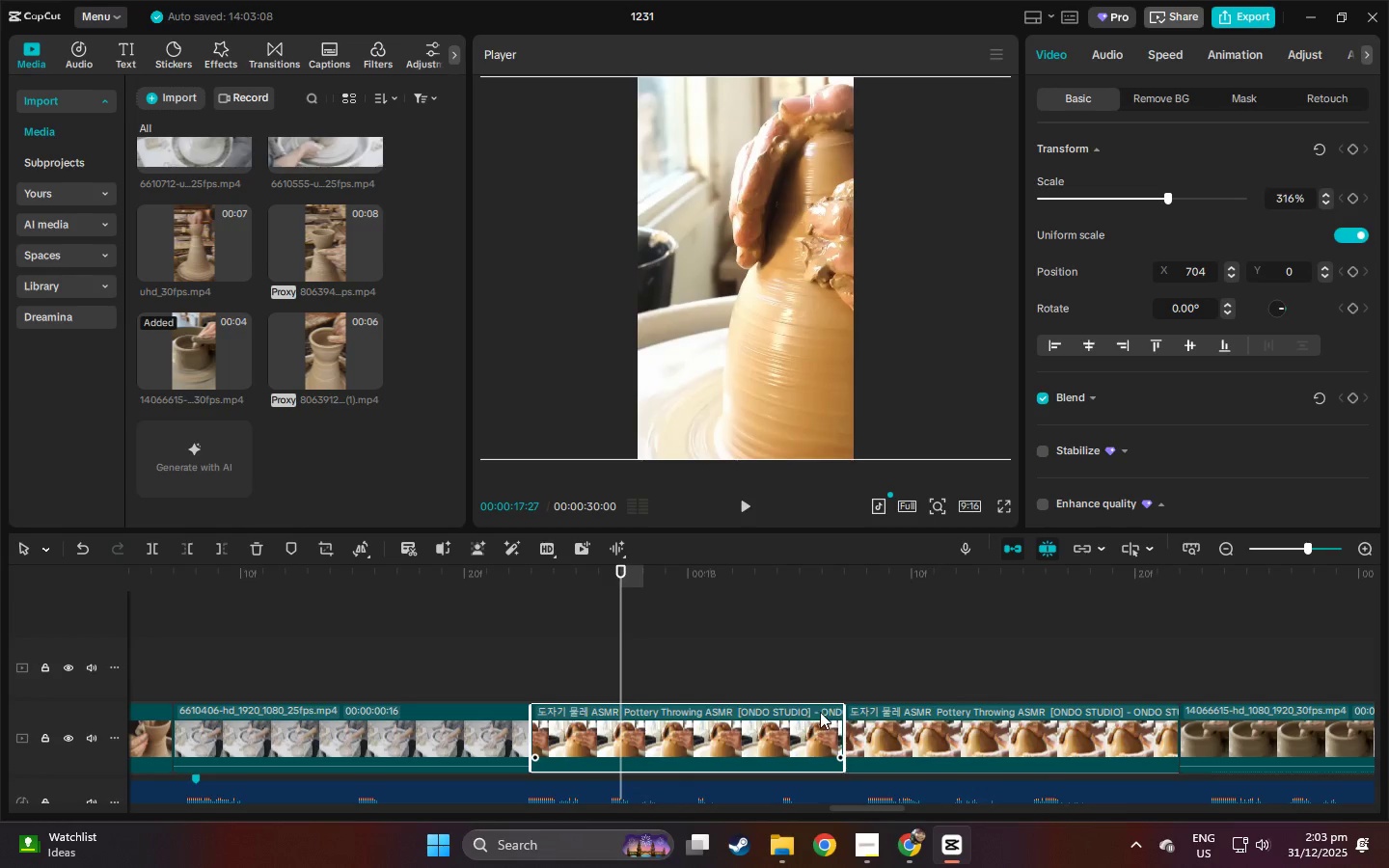 
key(Delete)
 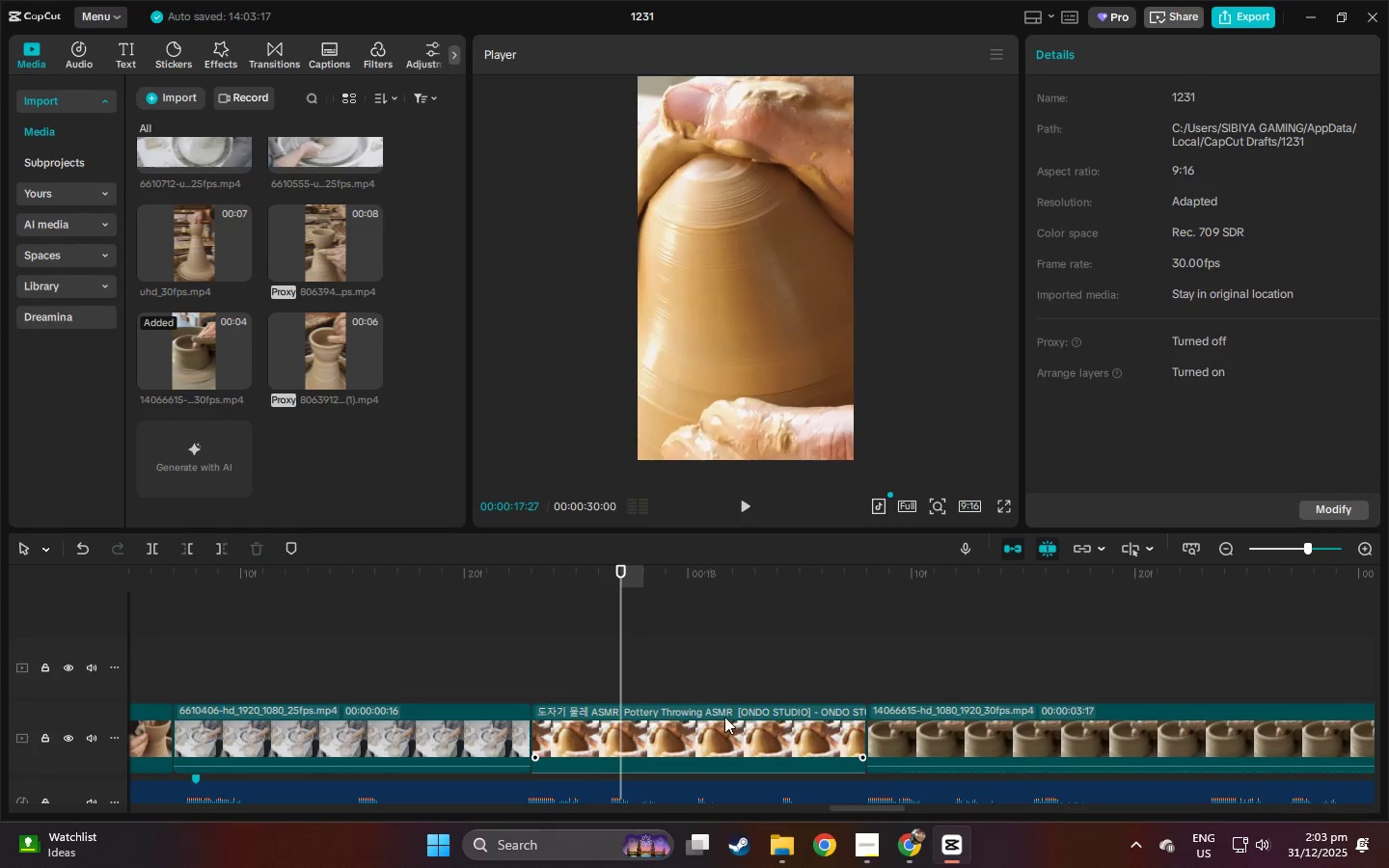 
left_click([724, 717])
 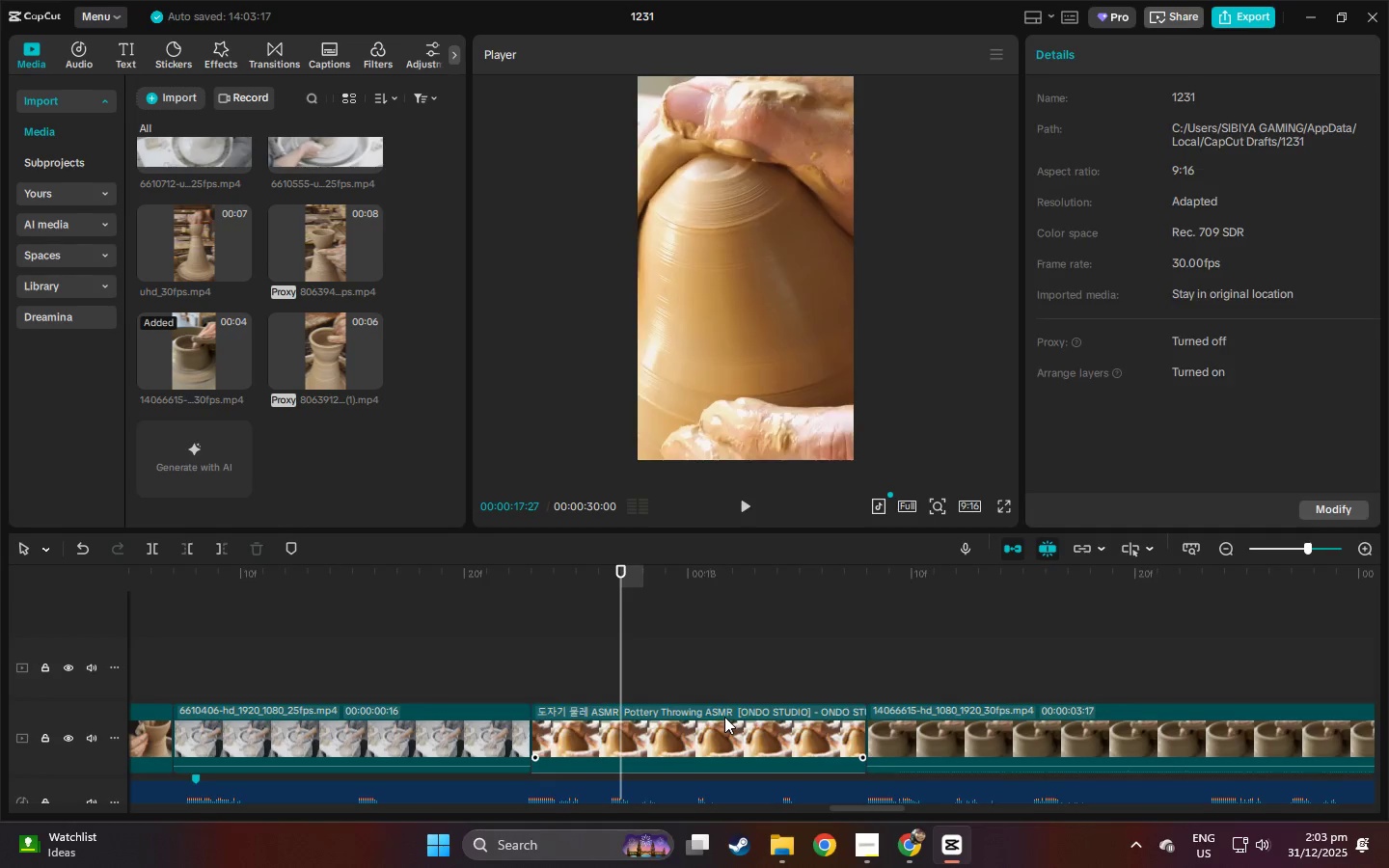 
key(Delete)
 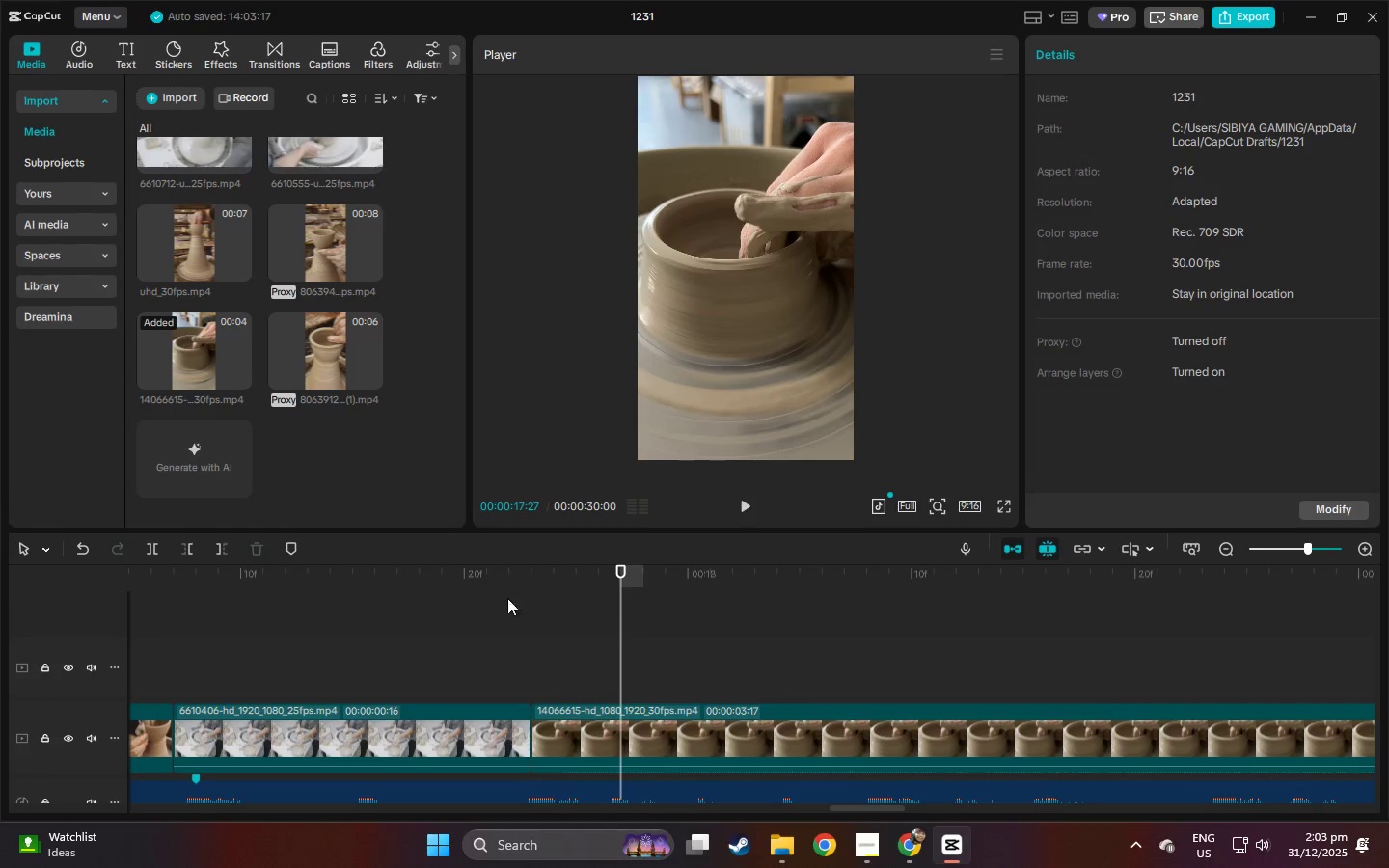 
left_click_drag(start_coordinate=[441, 573], to_coordinate=[149, 583])
 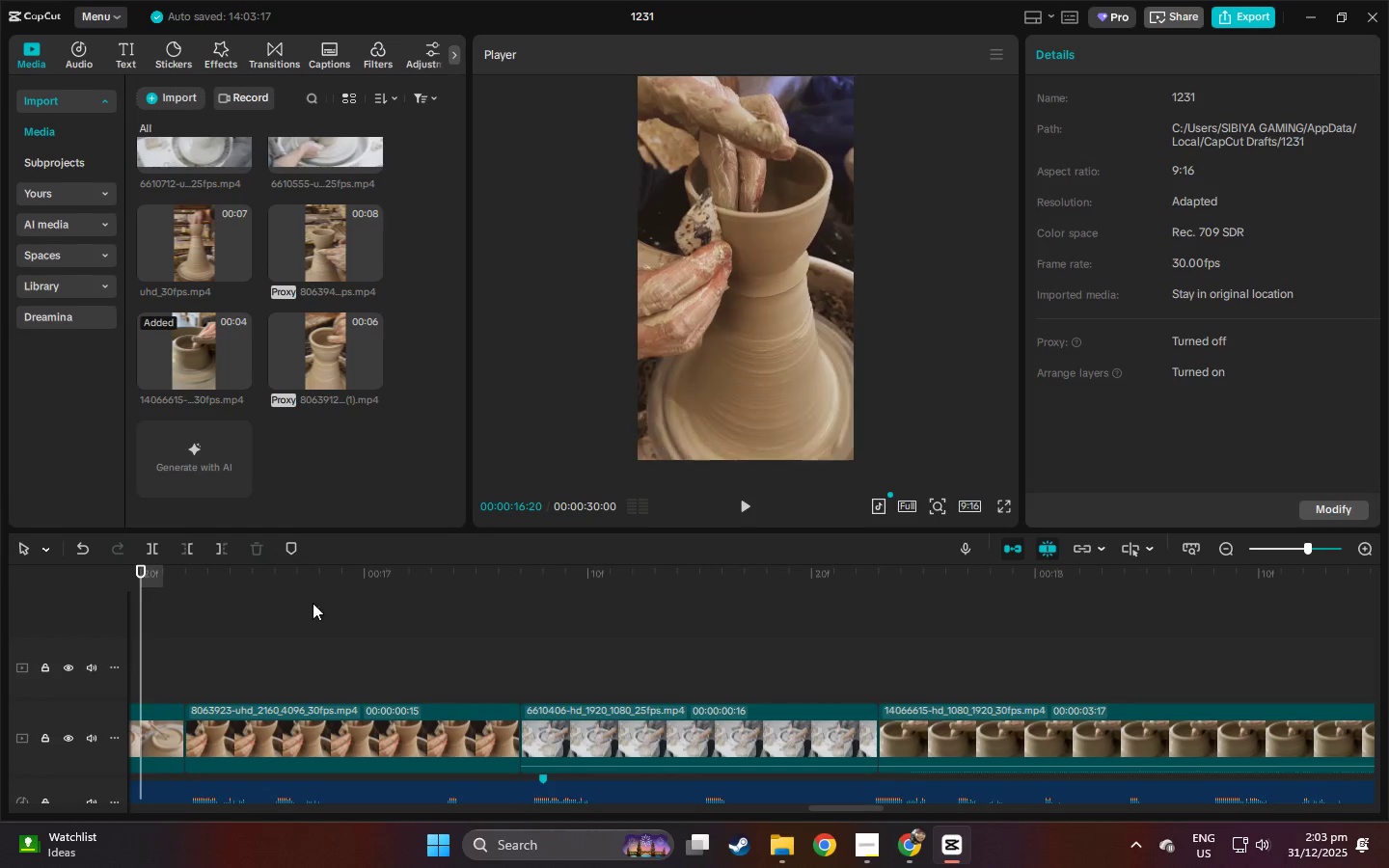 
key(Space)
 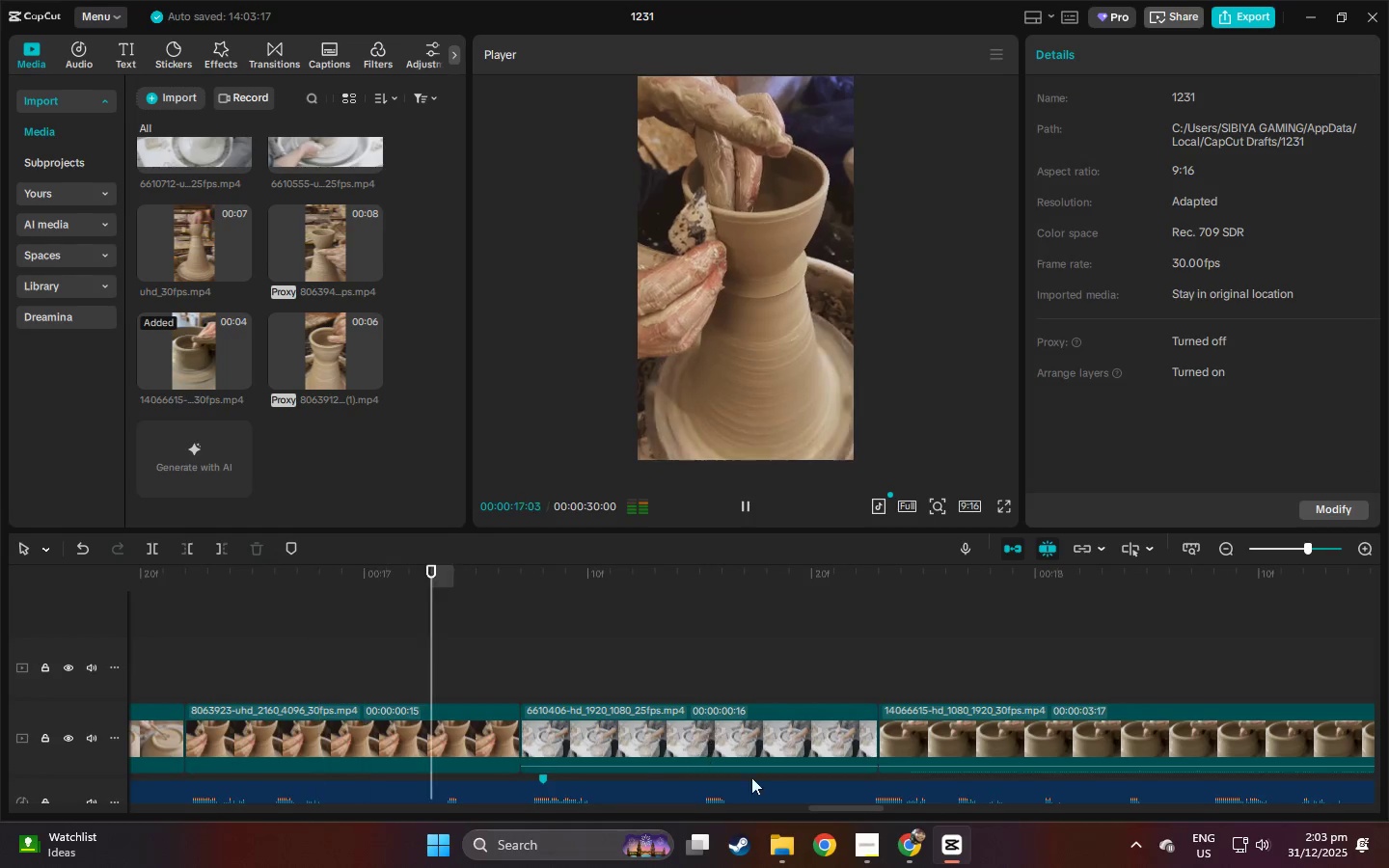 
key(Space)
 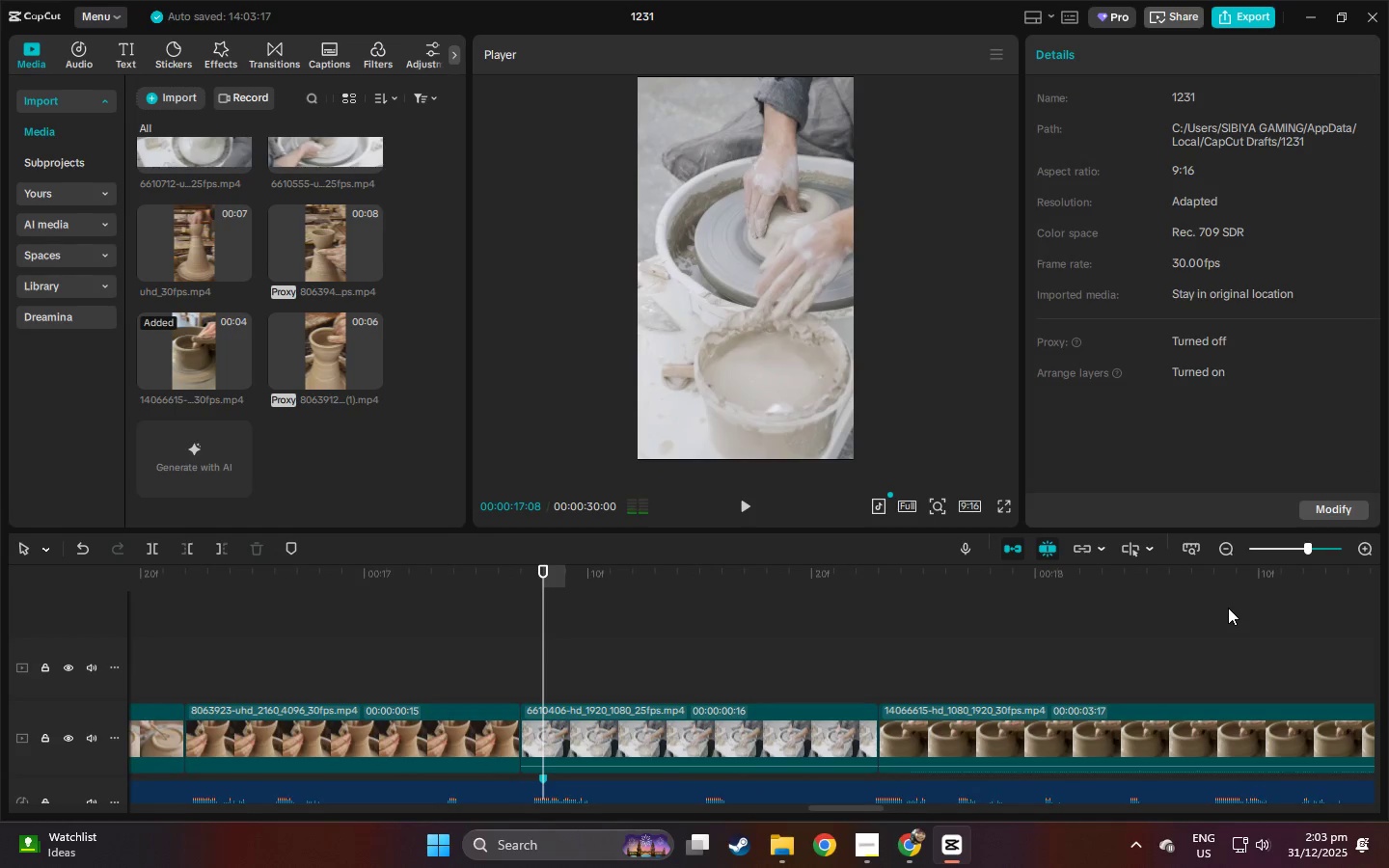 
left_click([1297, 548])
 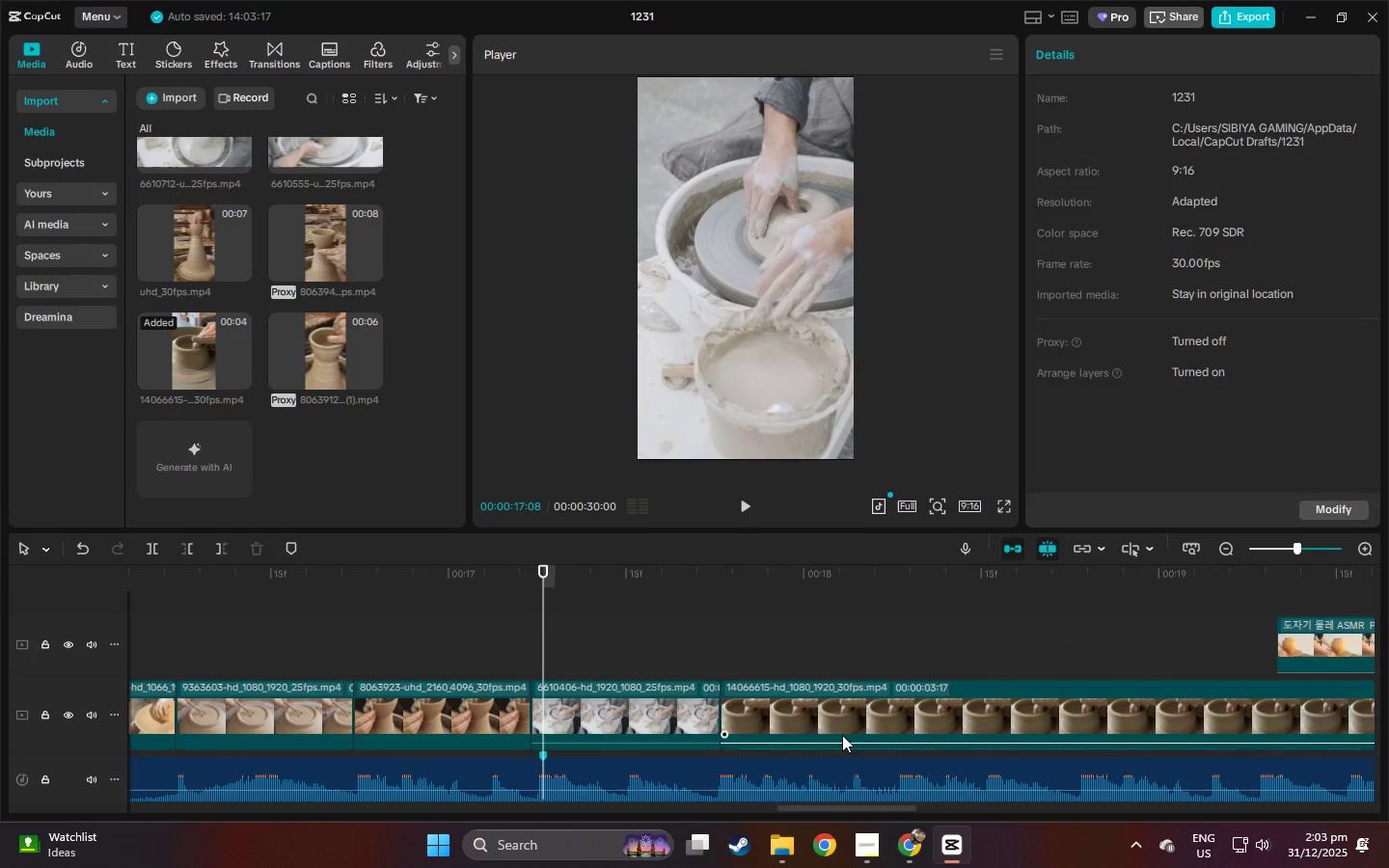 
scroll: coordinate [1265, 570], scroll_direction: down, amount: 3.0
 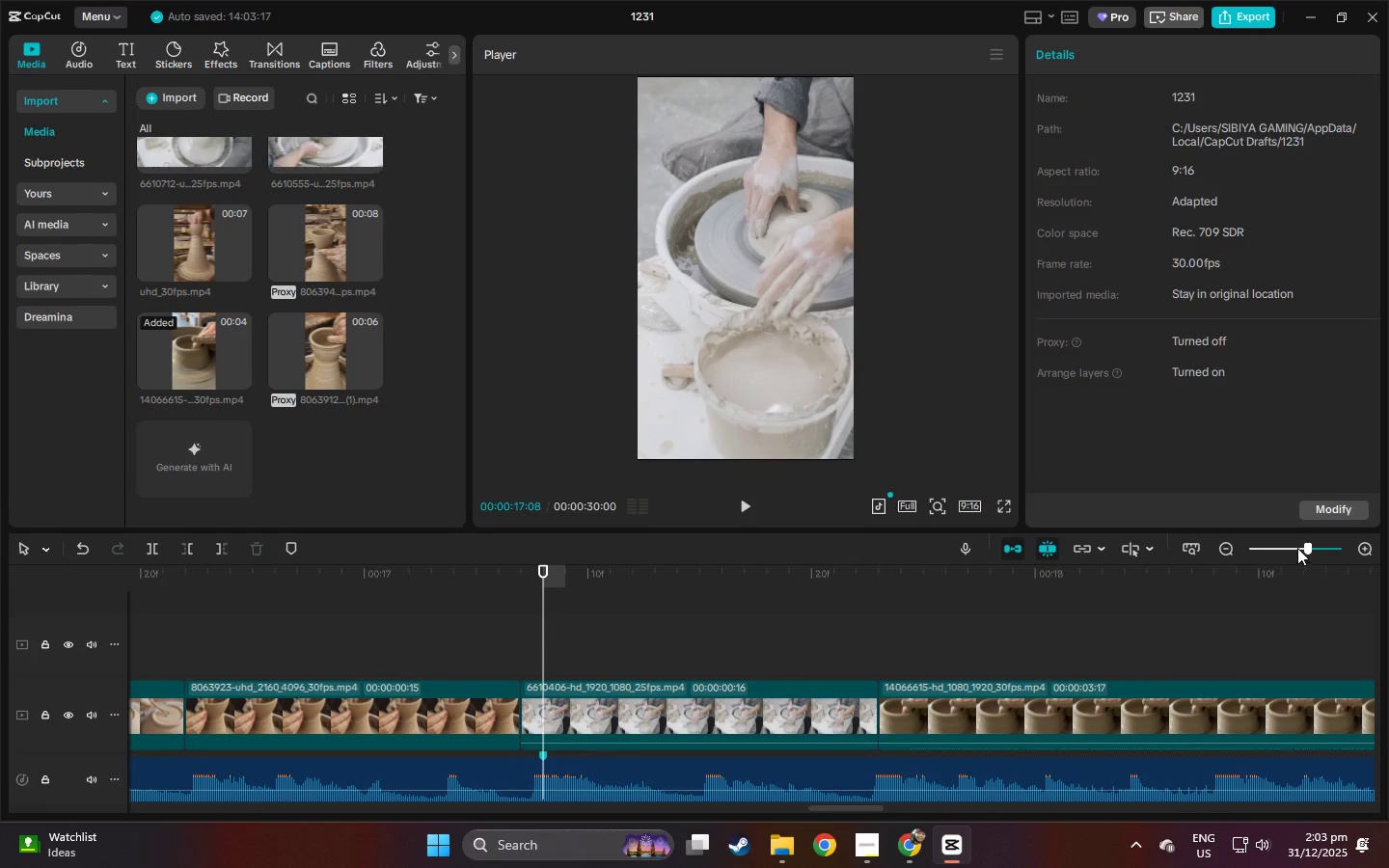 
key(Space)
 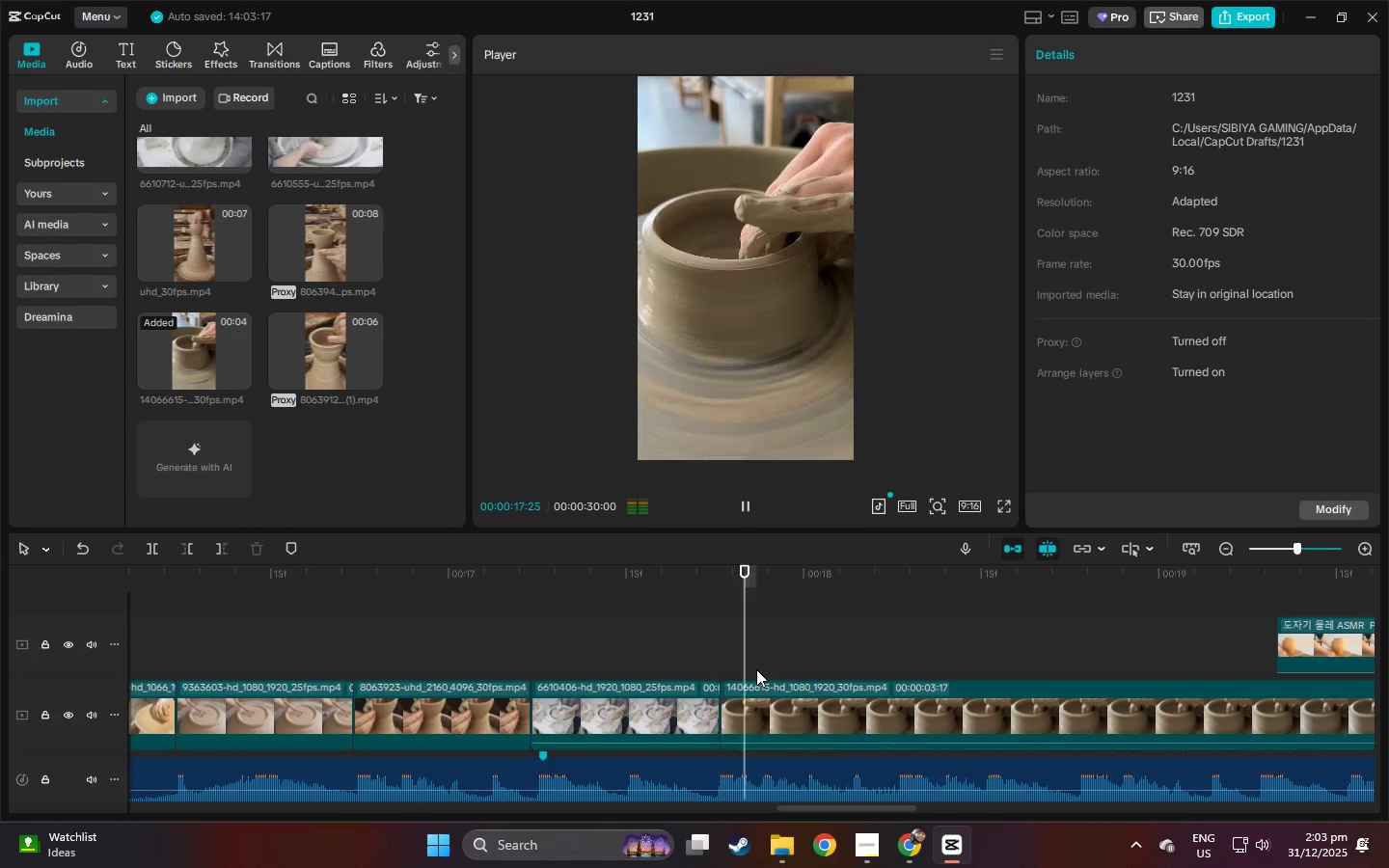 
key(Space)
 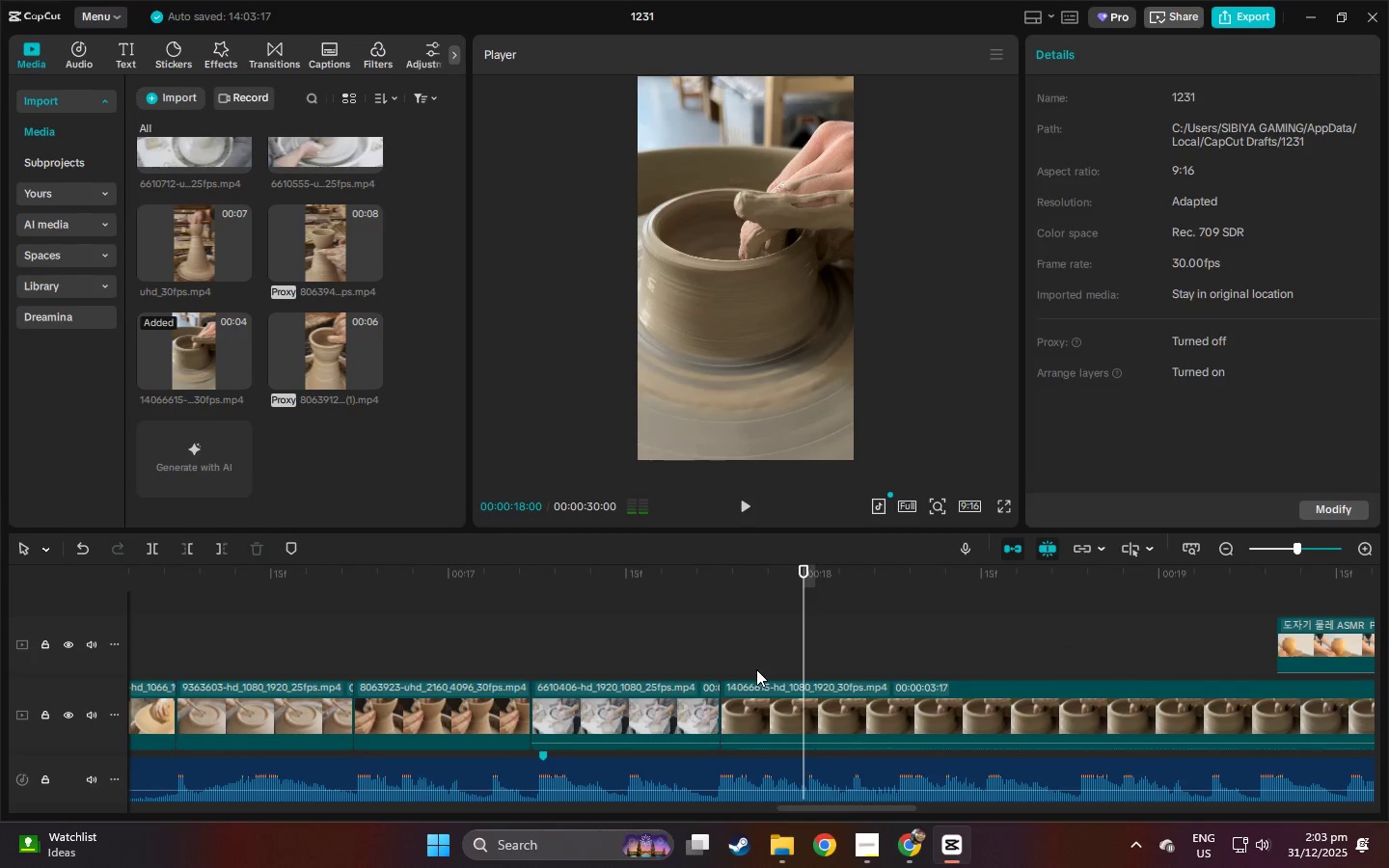 
key(Space)
 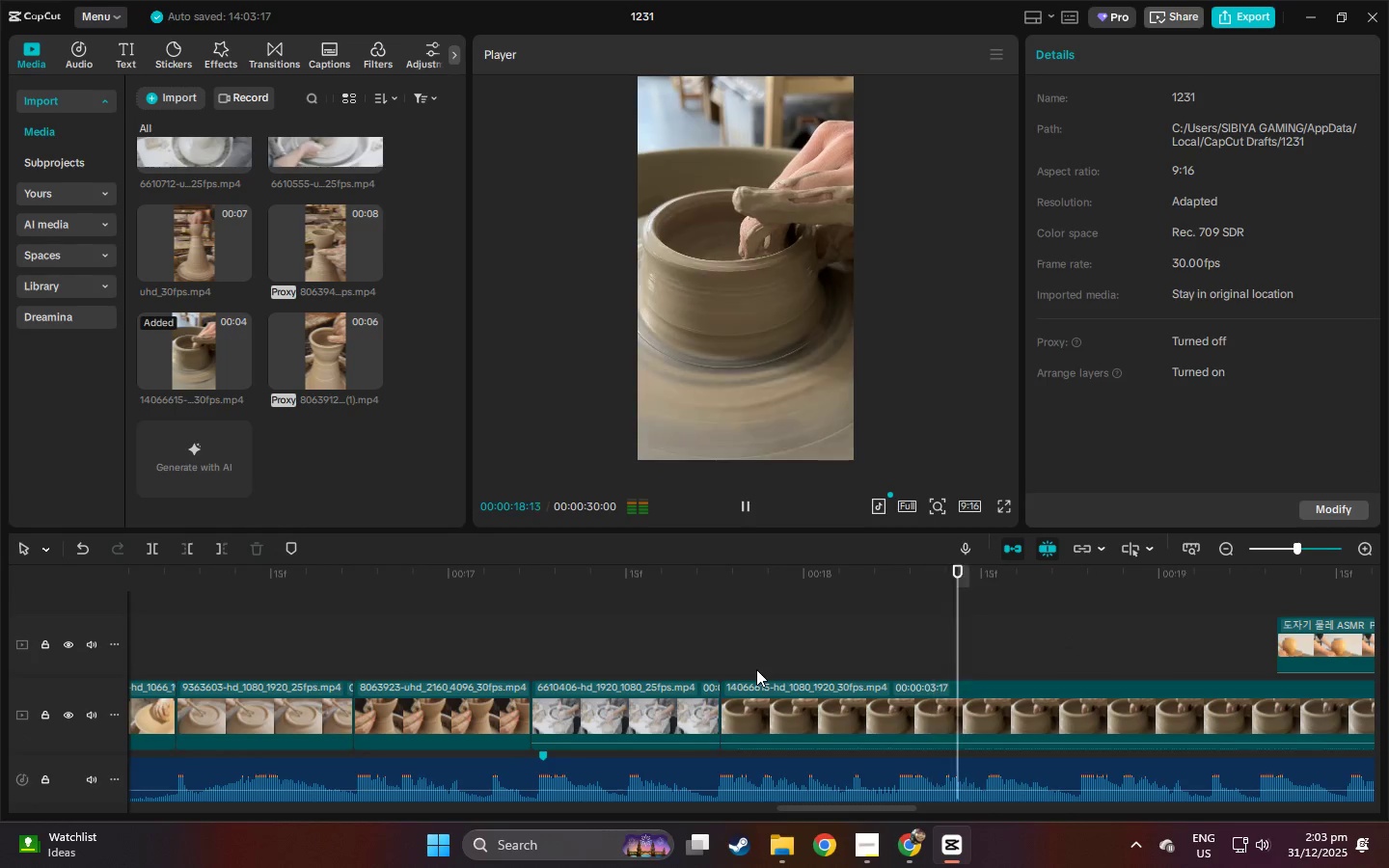 
key(Space)
 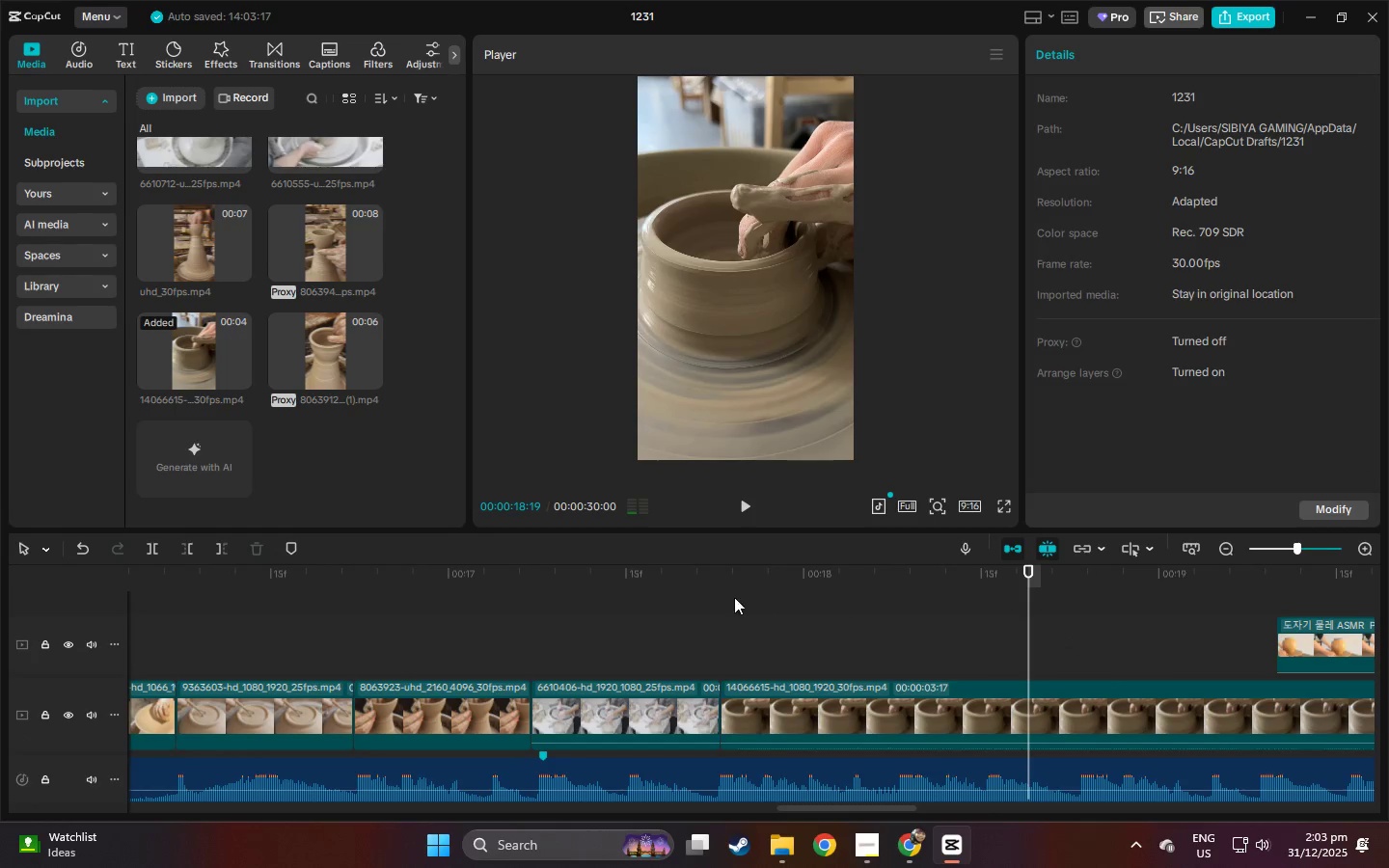 
left_click([703, 583])
 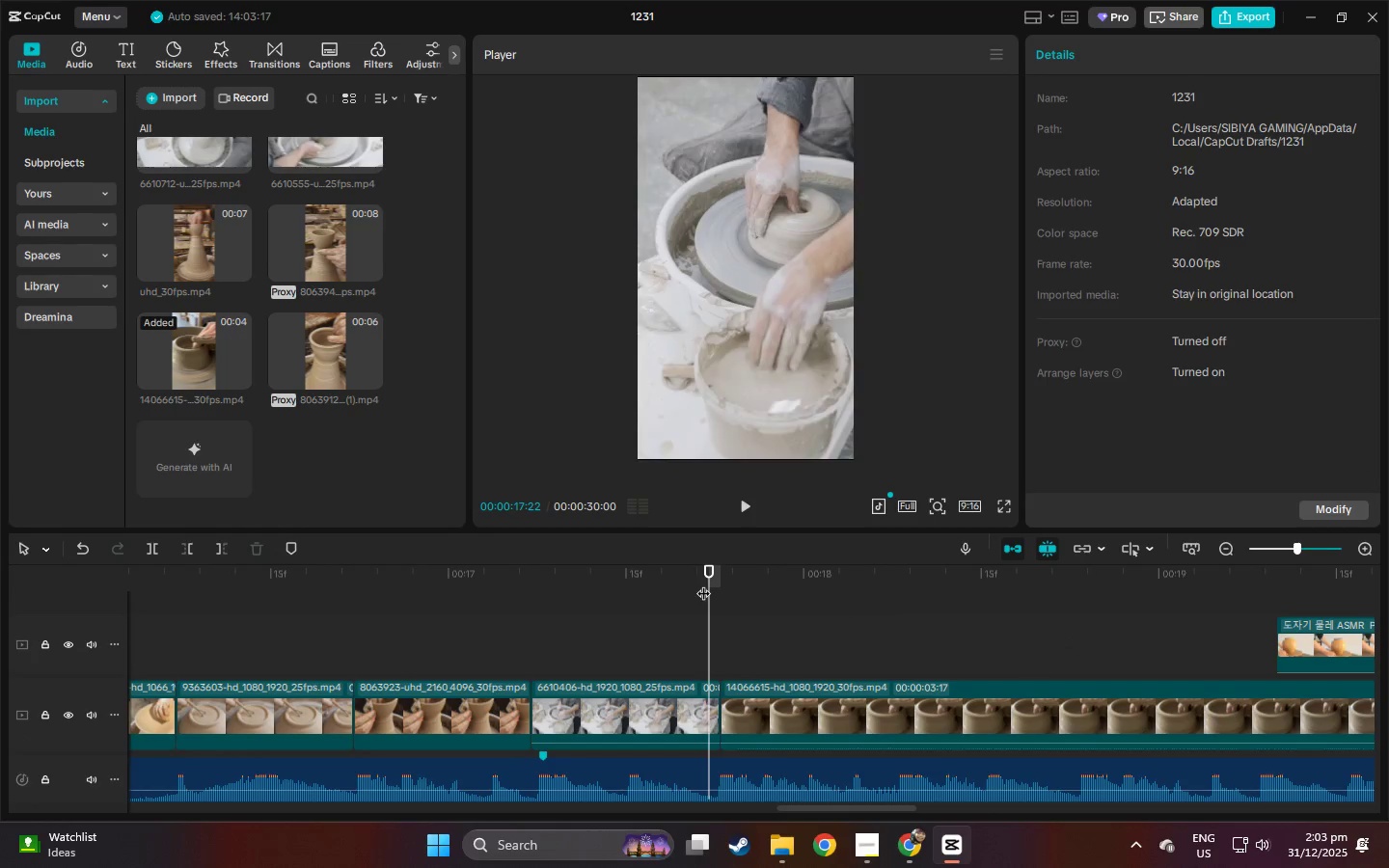 
key(Space)
 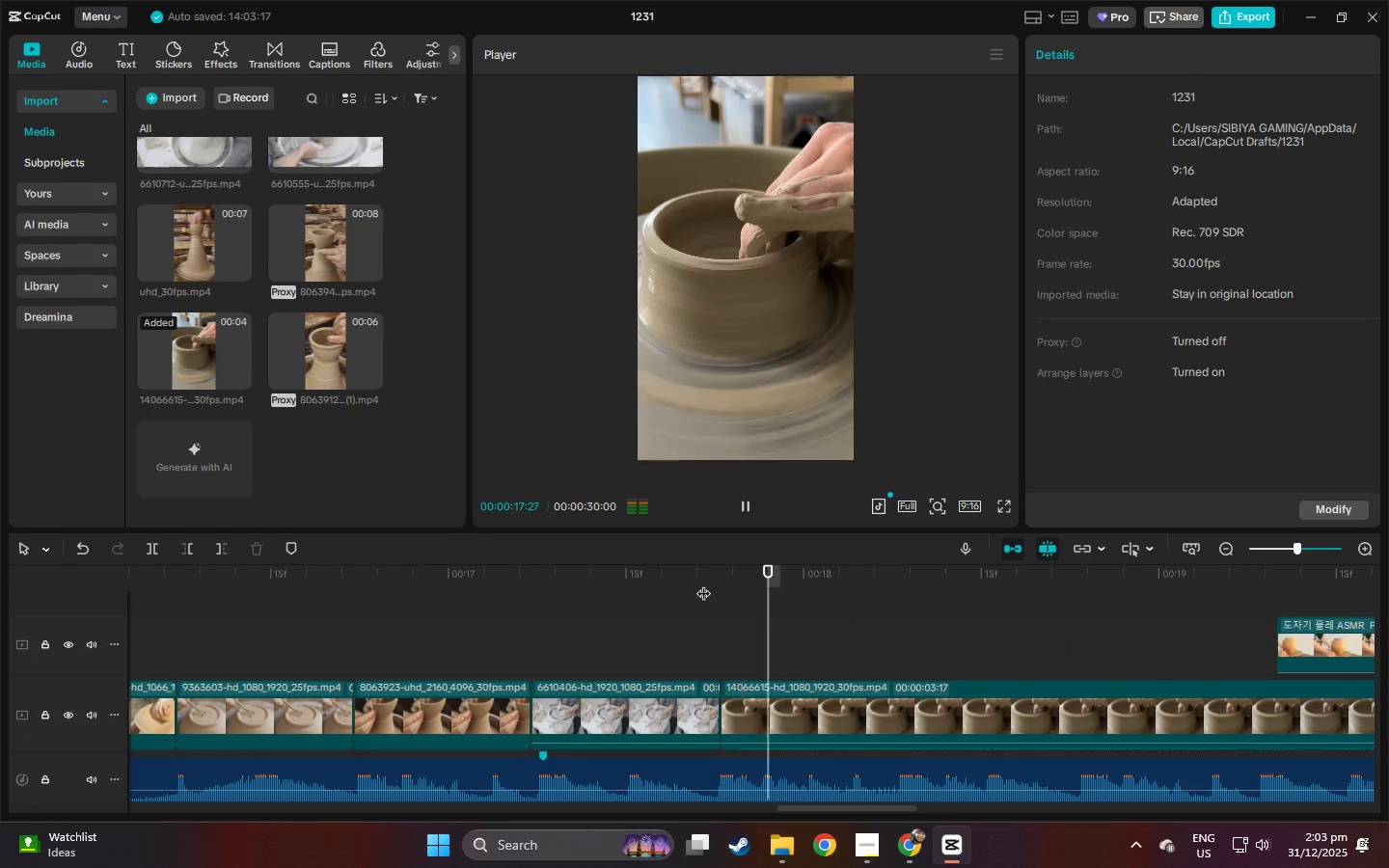 
key(Space)
 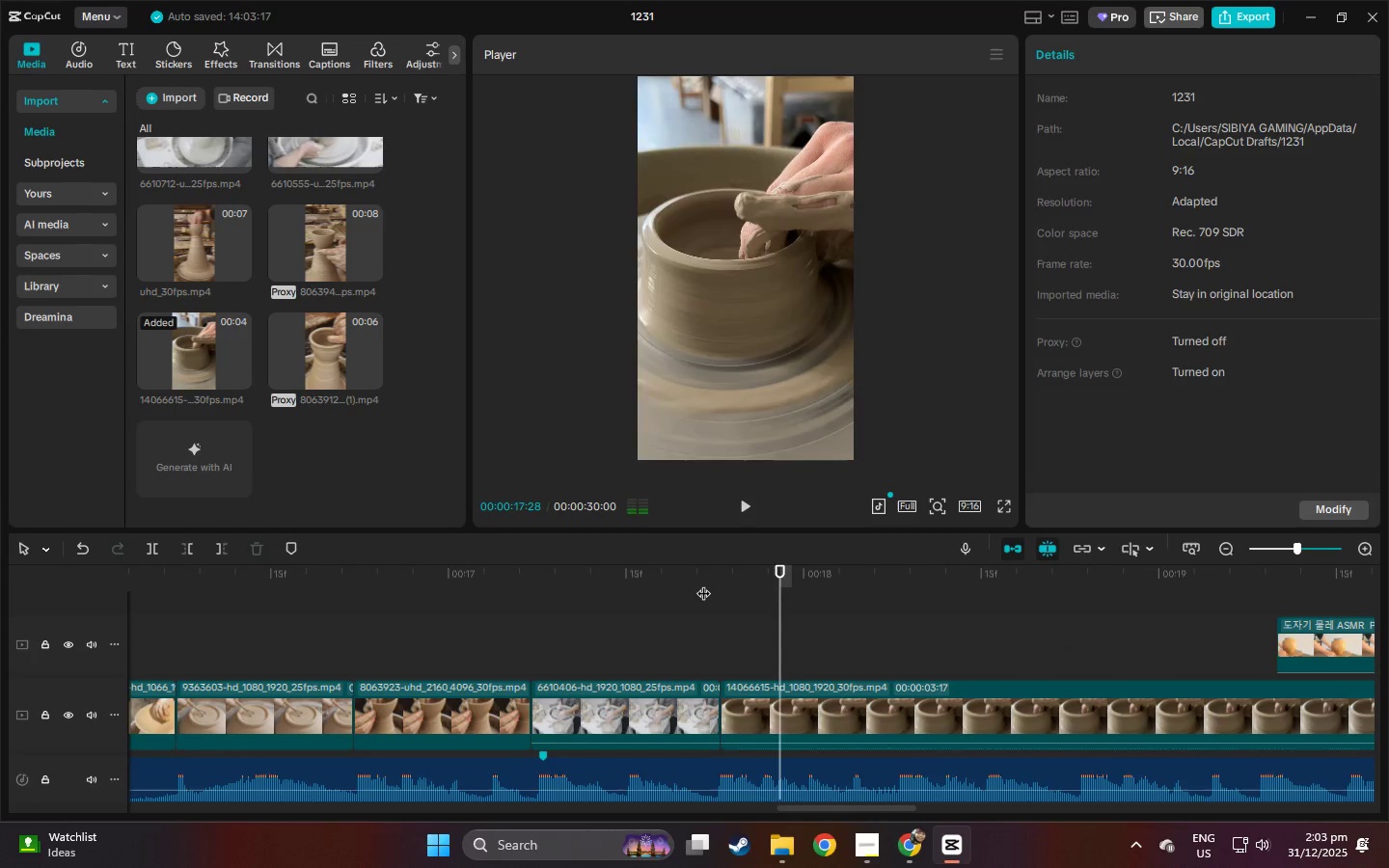 
left_click([703, 583])
 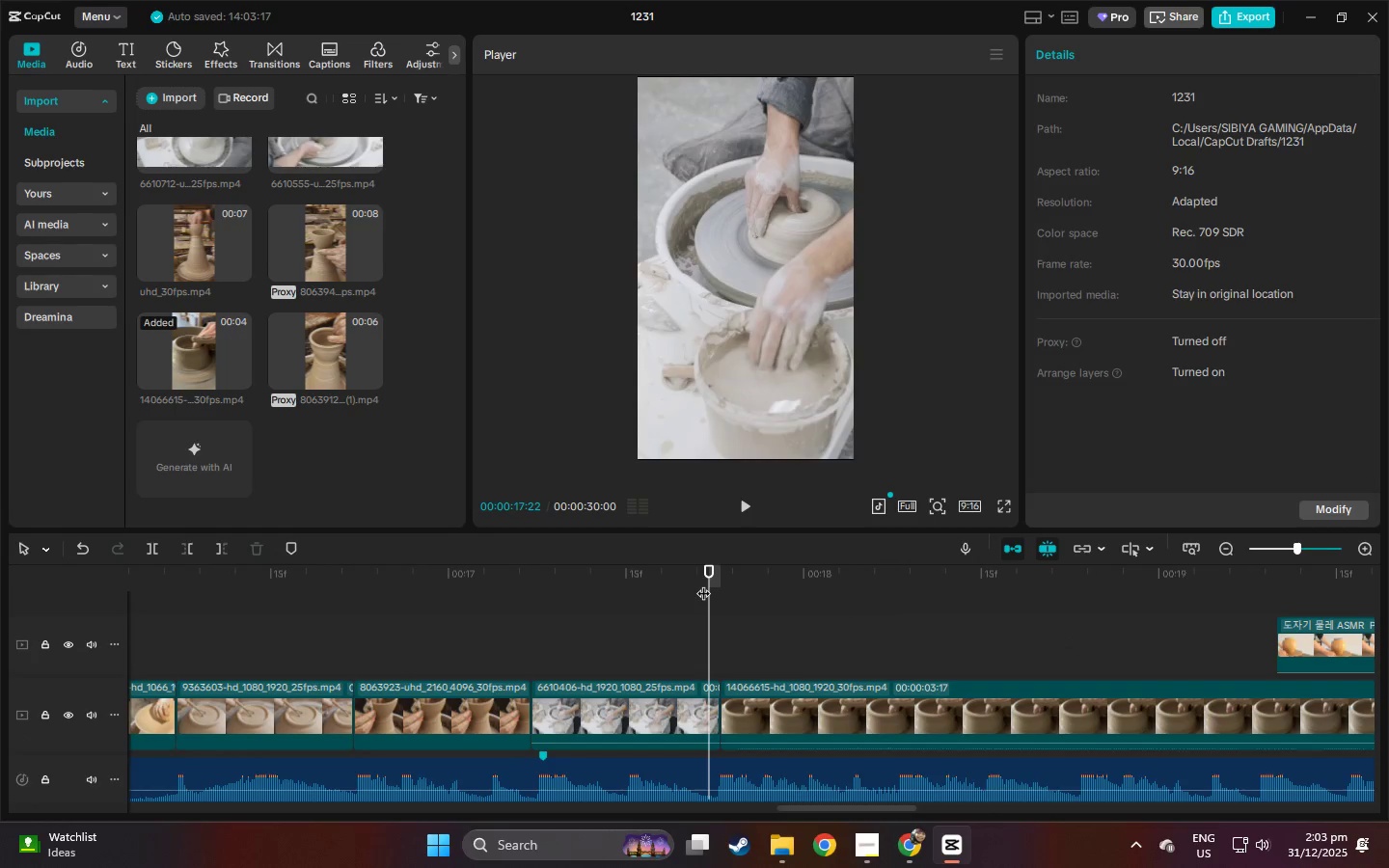 
key(Space)
 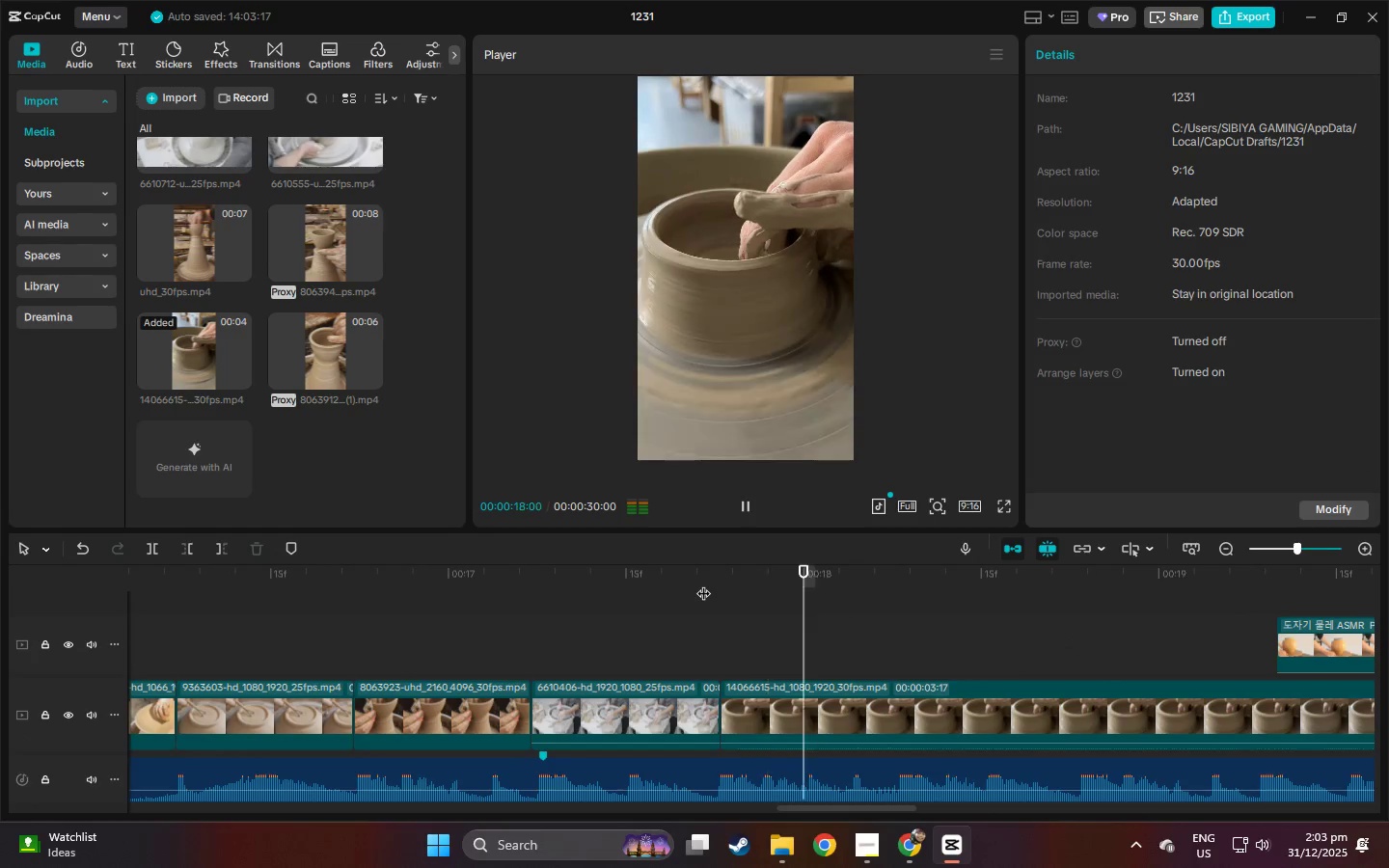 
key(Space)
 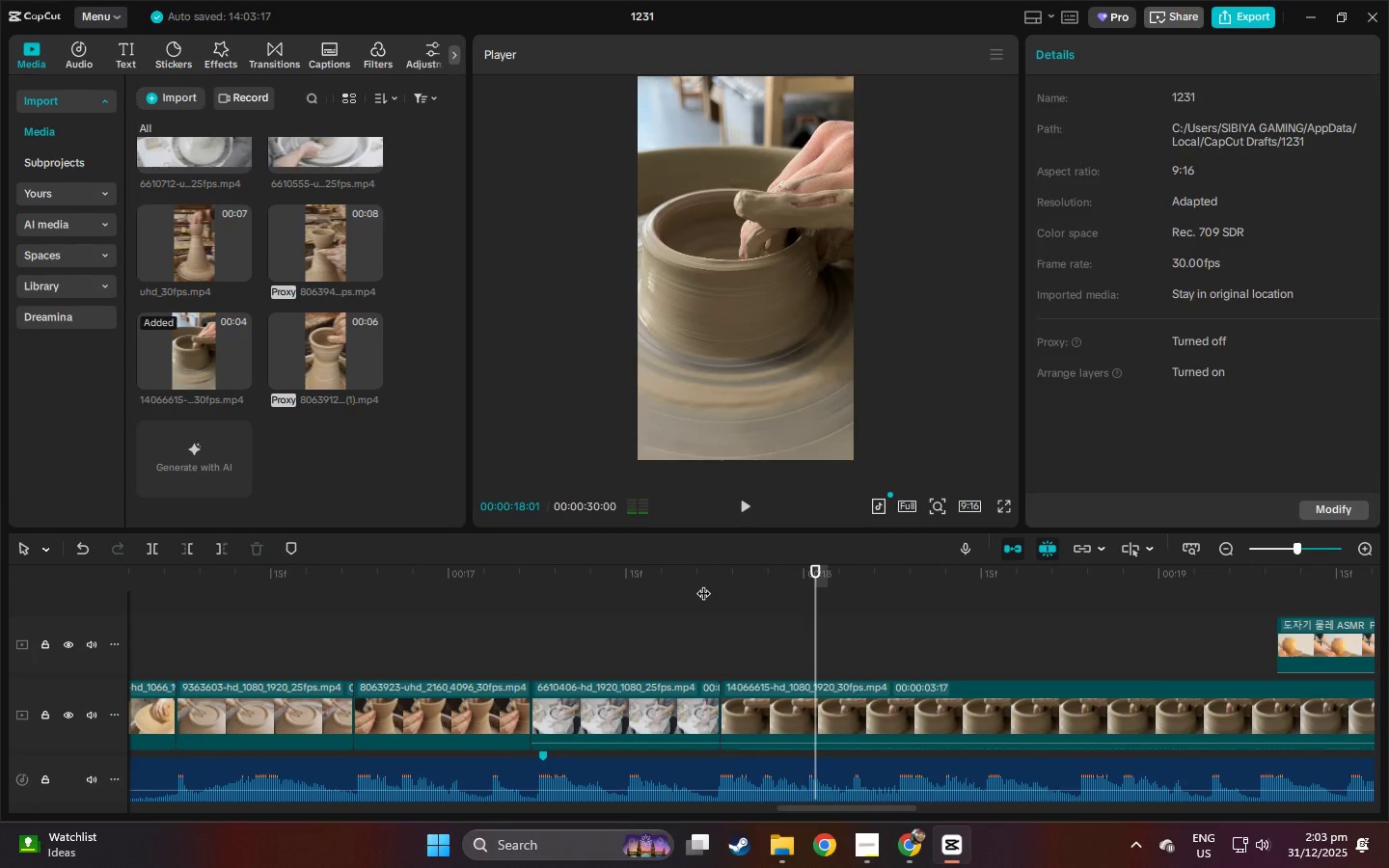 
key(Space)
 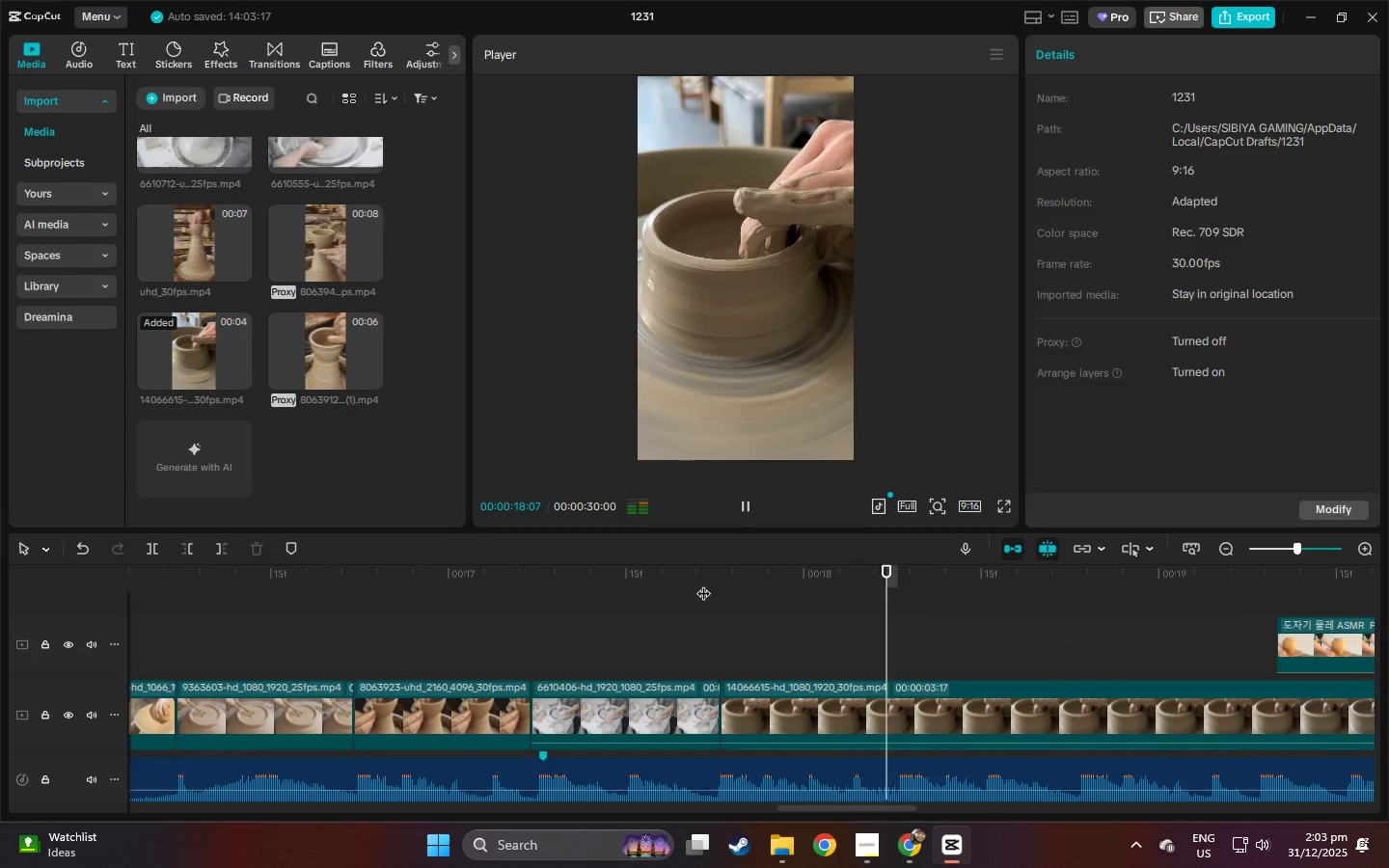 
key(Space)
 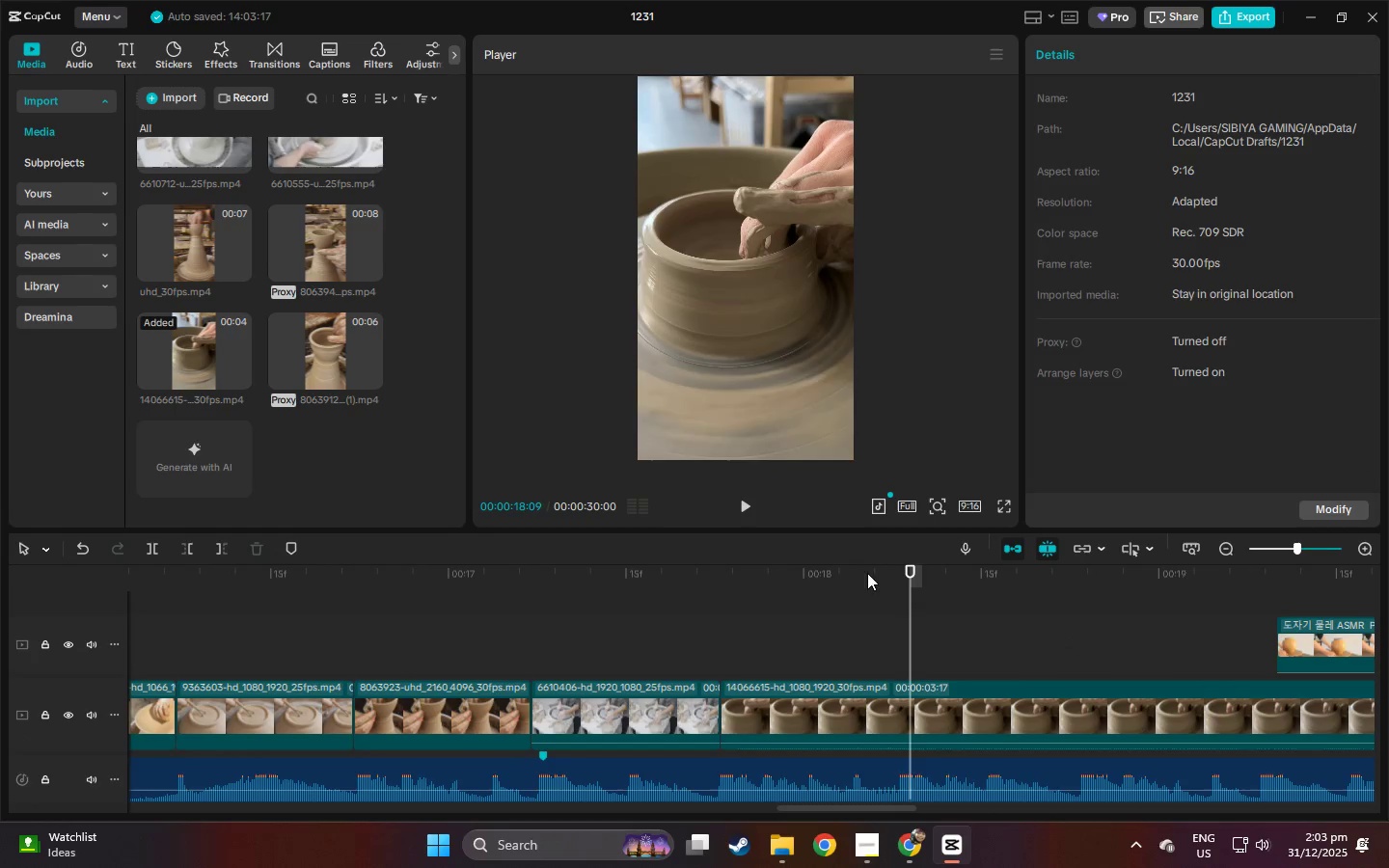 
left_click_drag(start_coordinate=[884, 570], to_coordinate=[891, 576])
 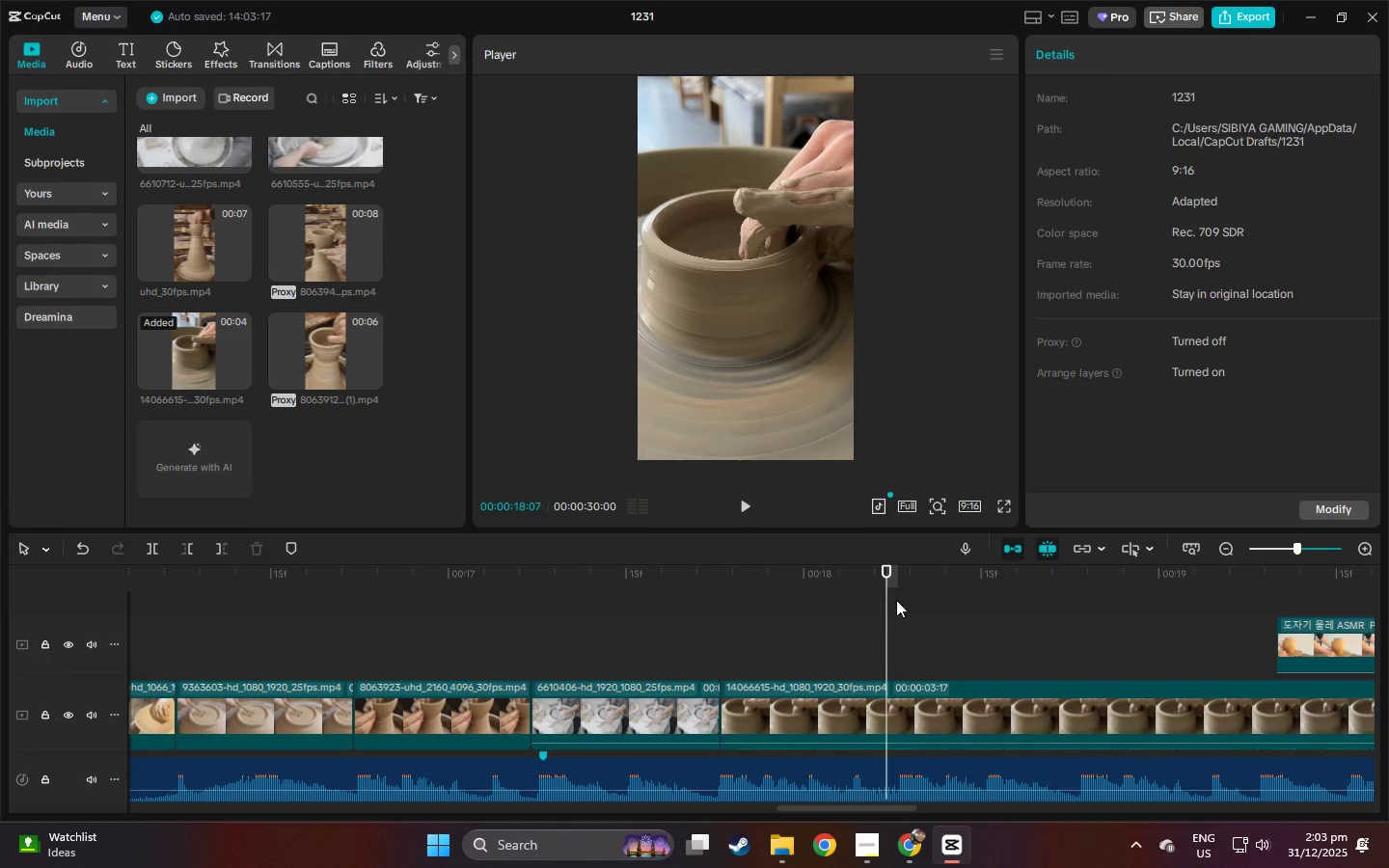 
key(Control+B)
 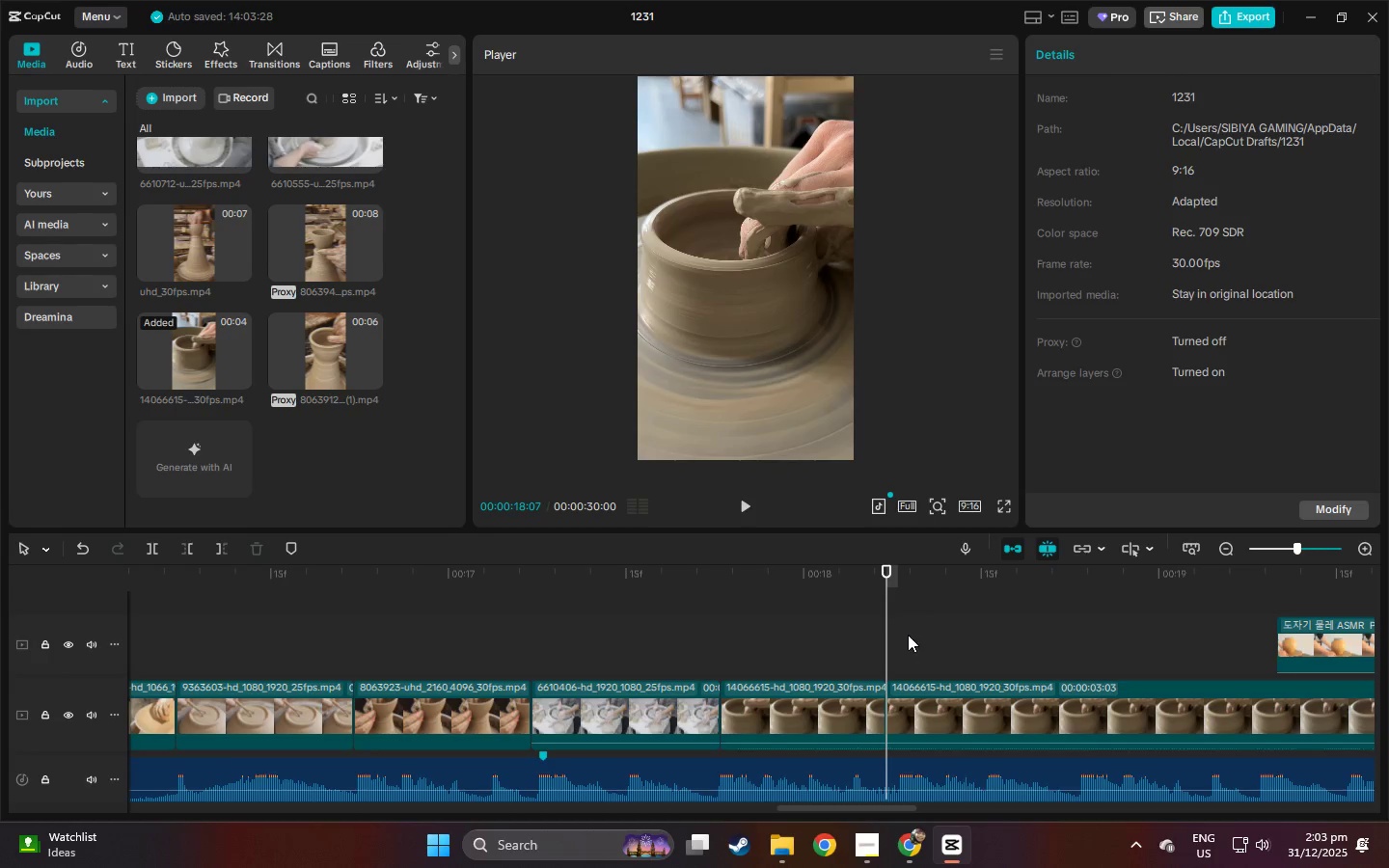 
key(Control+ControlLeft)
 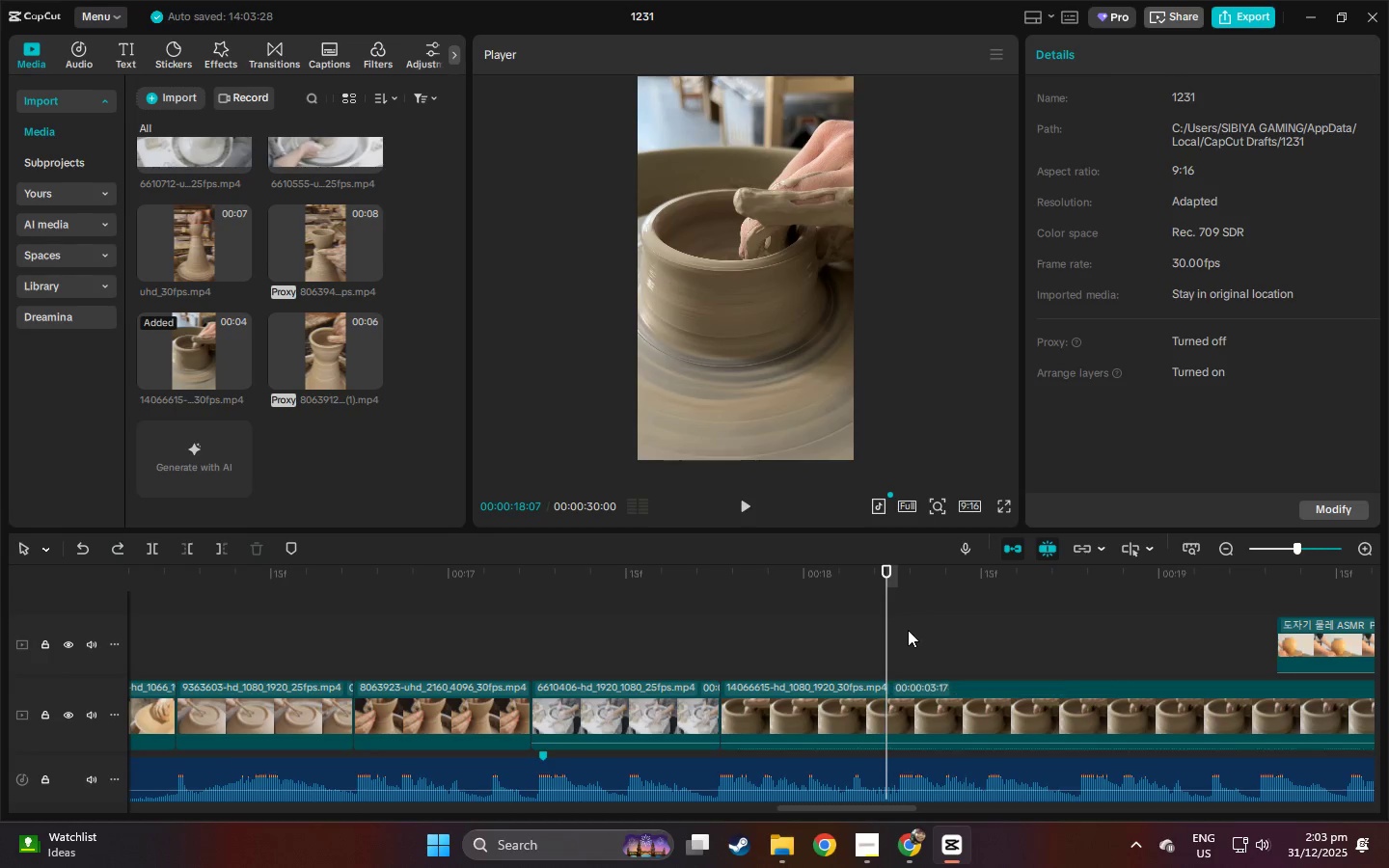 
key(Control+Z)
 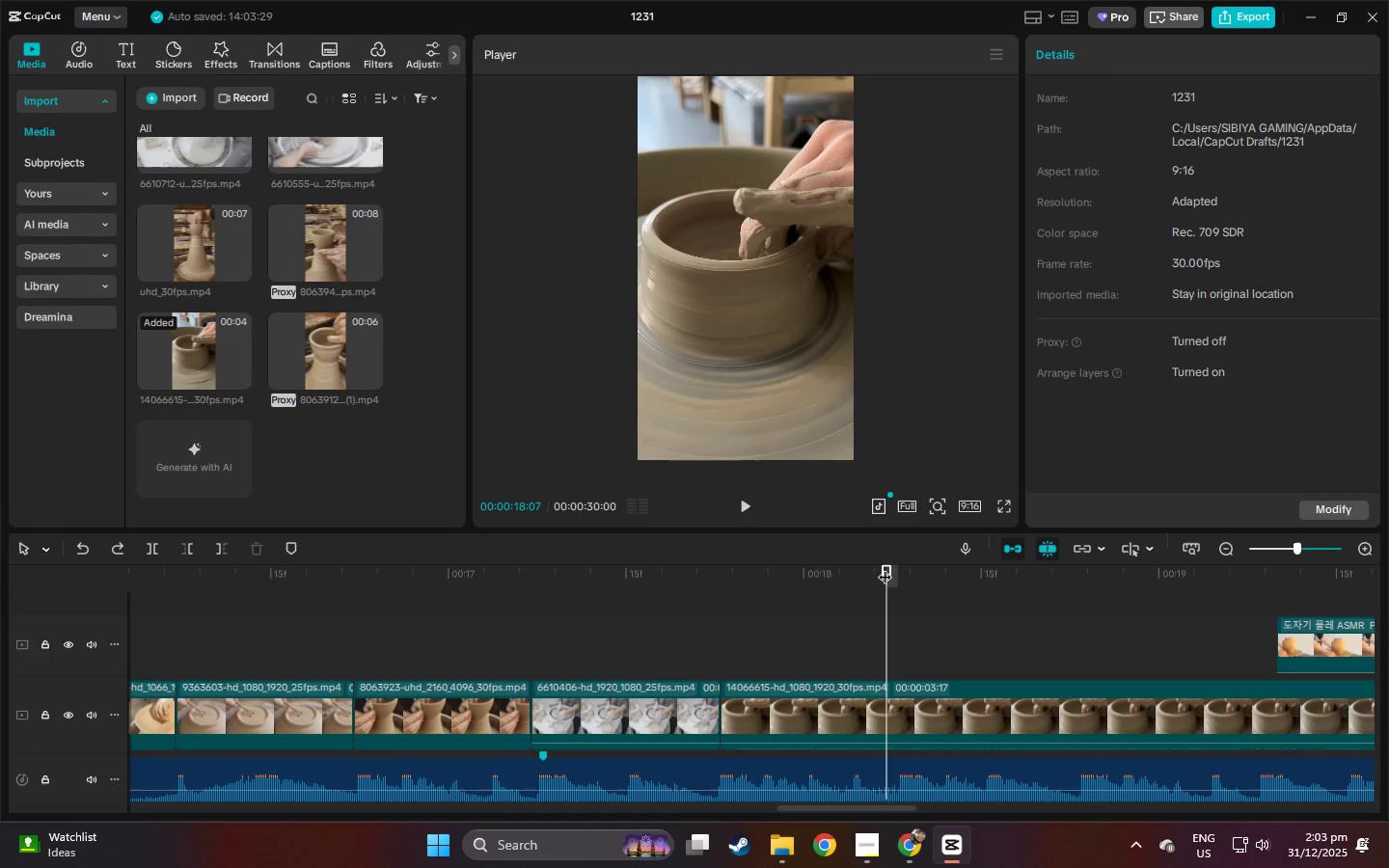 
left_click_drag(start_coordinate=[885, 567], to_coordinate=[889, 568])
 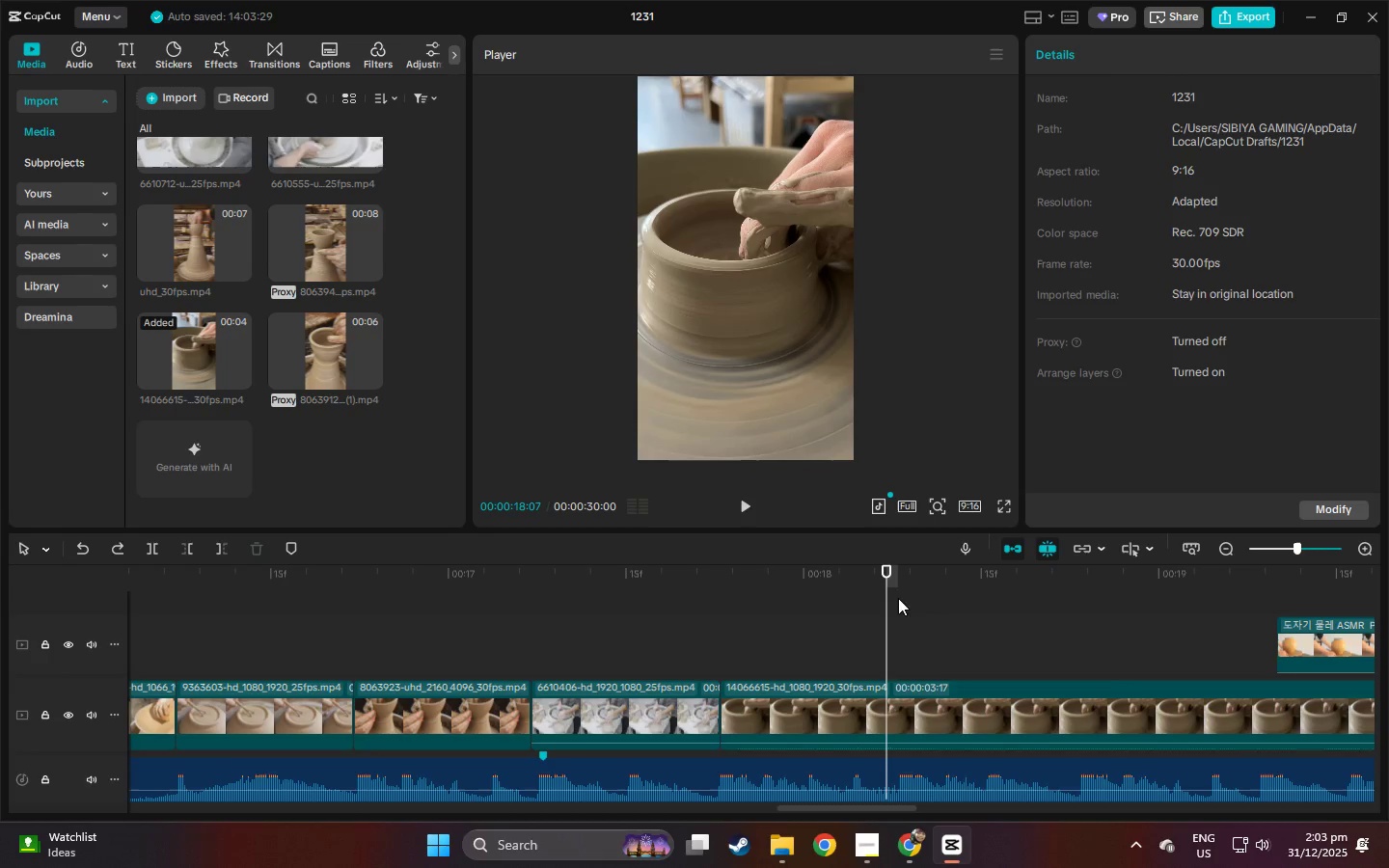 
key(Control+ControlLeft)
 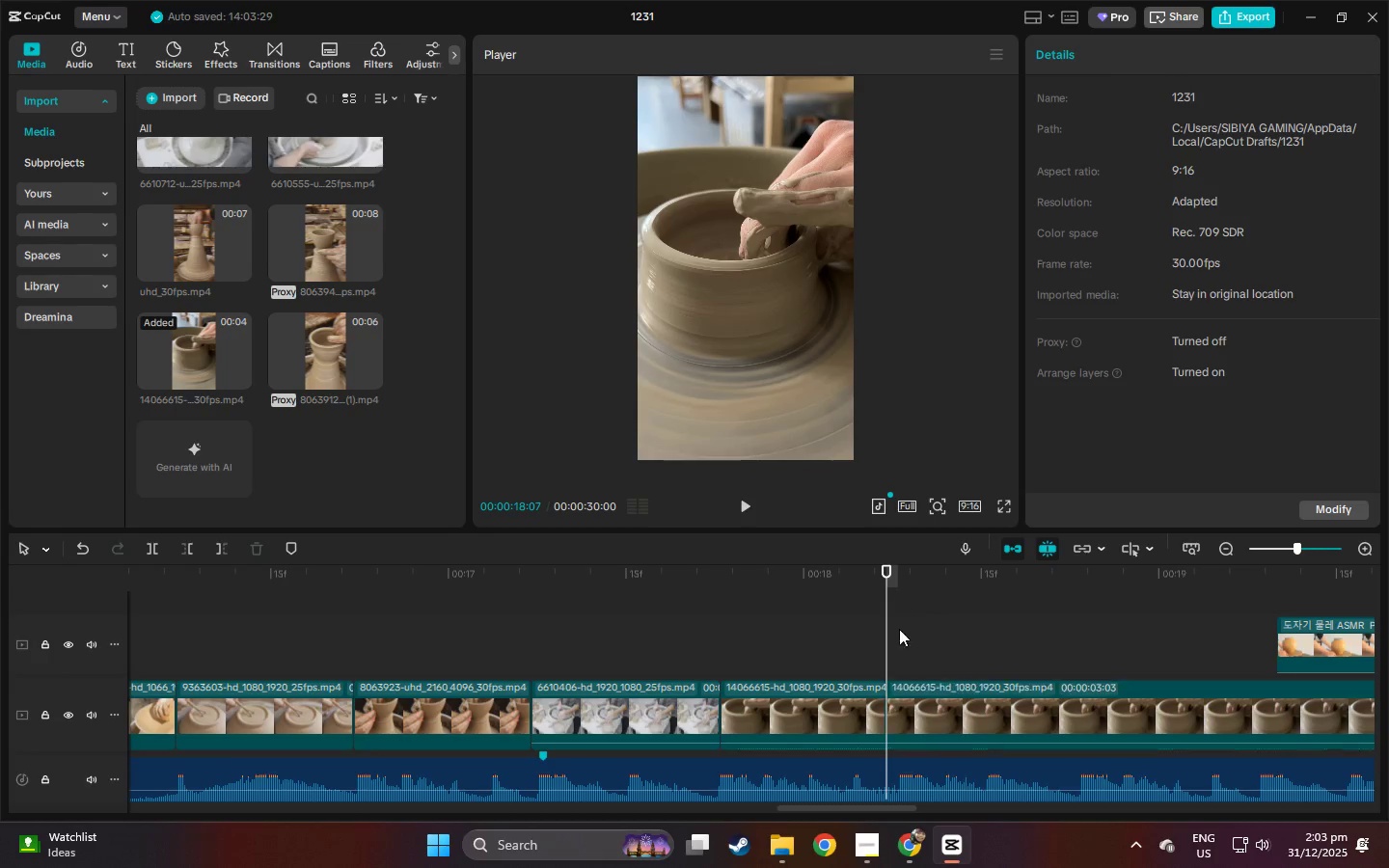 
key(Control+B)
 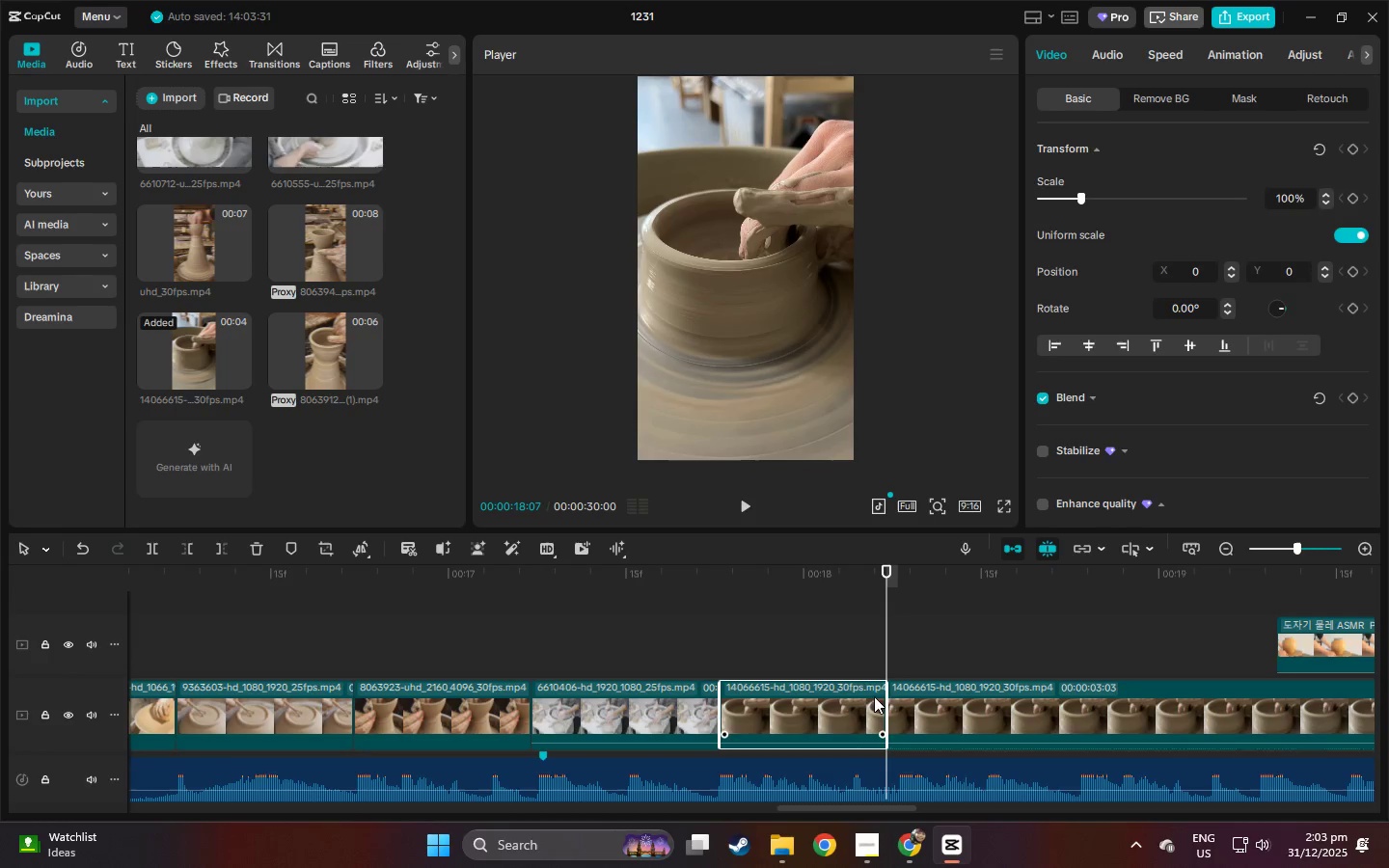 
double_click([955, 700])
 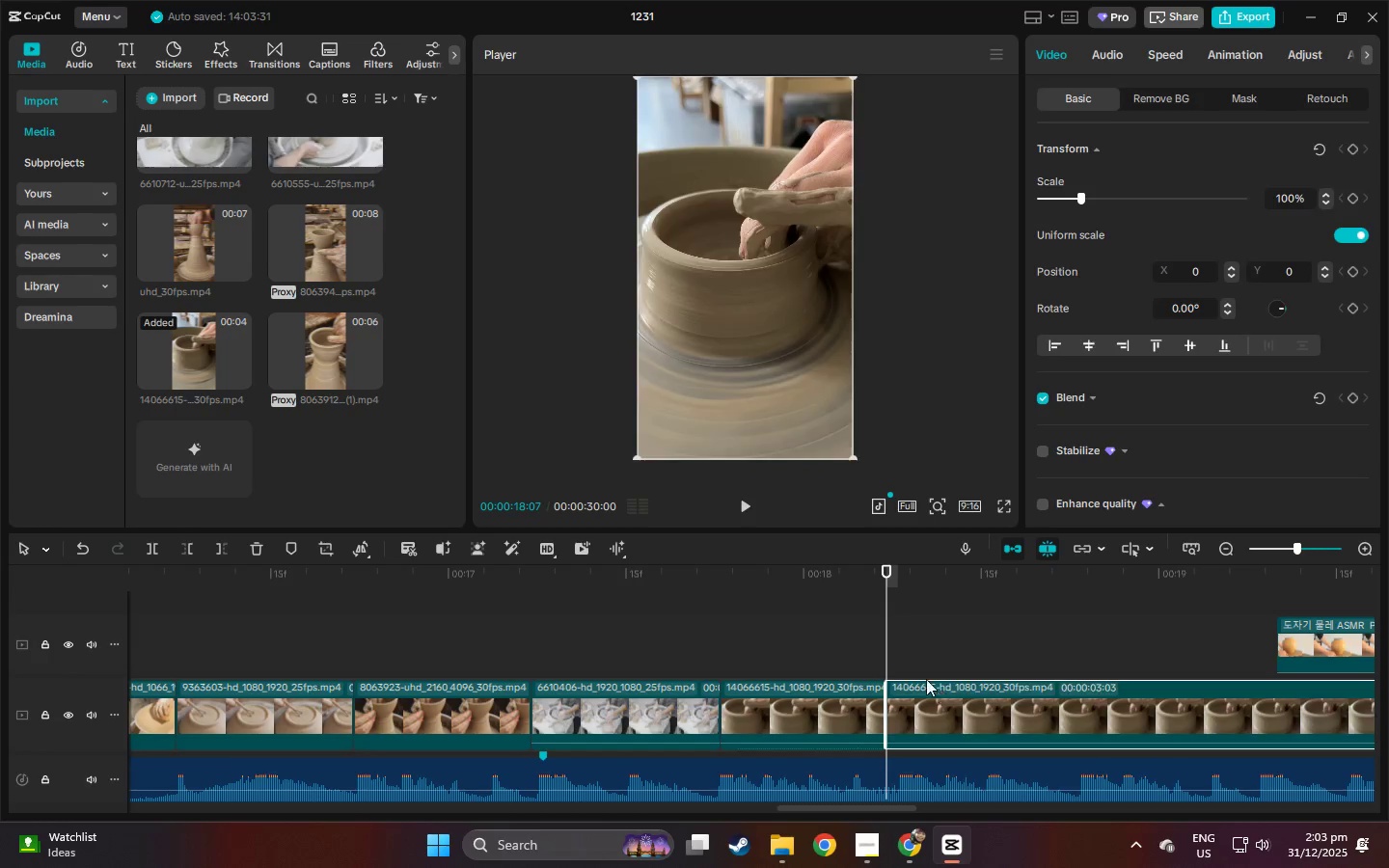 
key(Delete)
 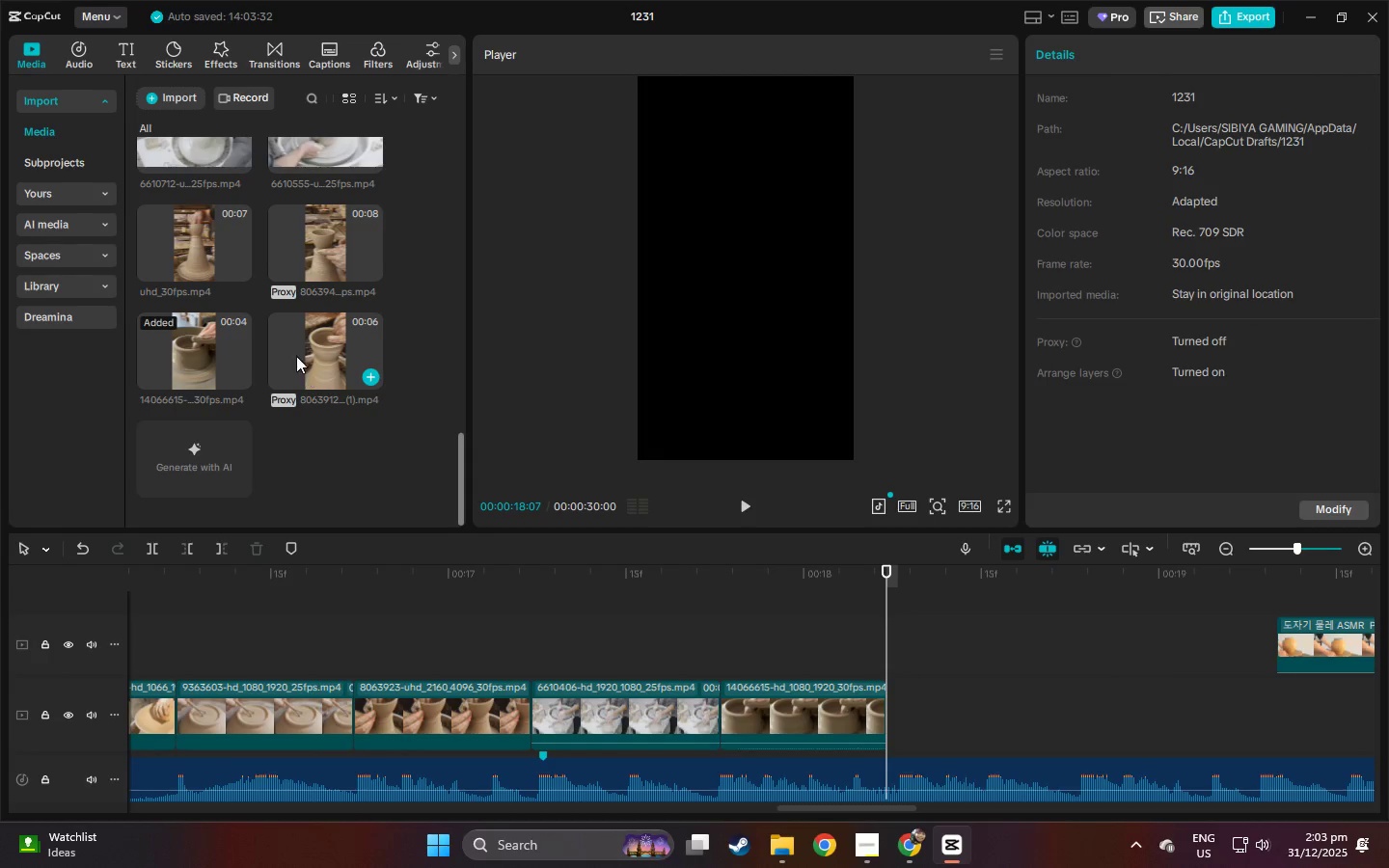 
left_click_drag(start_coordinate=[293, 352], to_coordinate=[895, 707])
 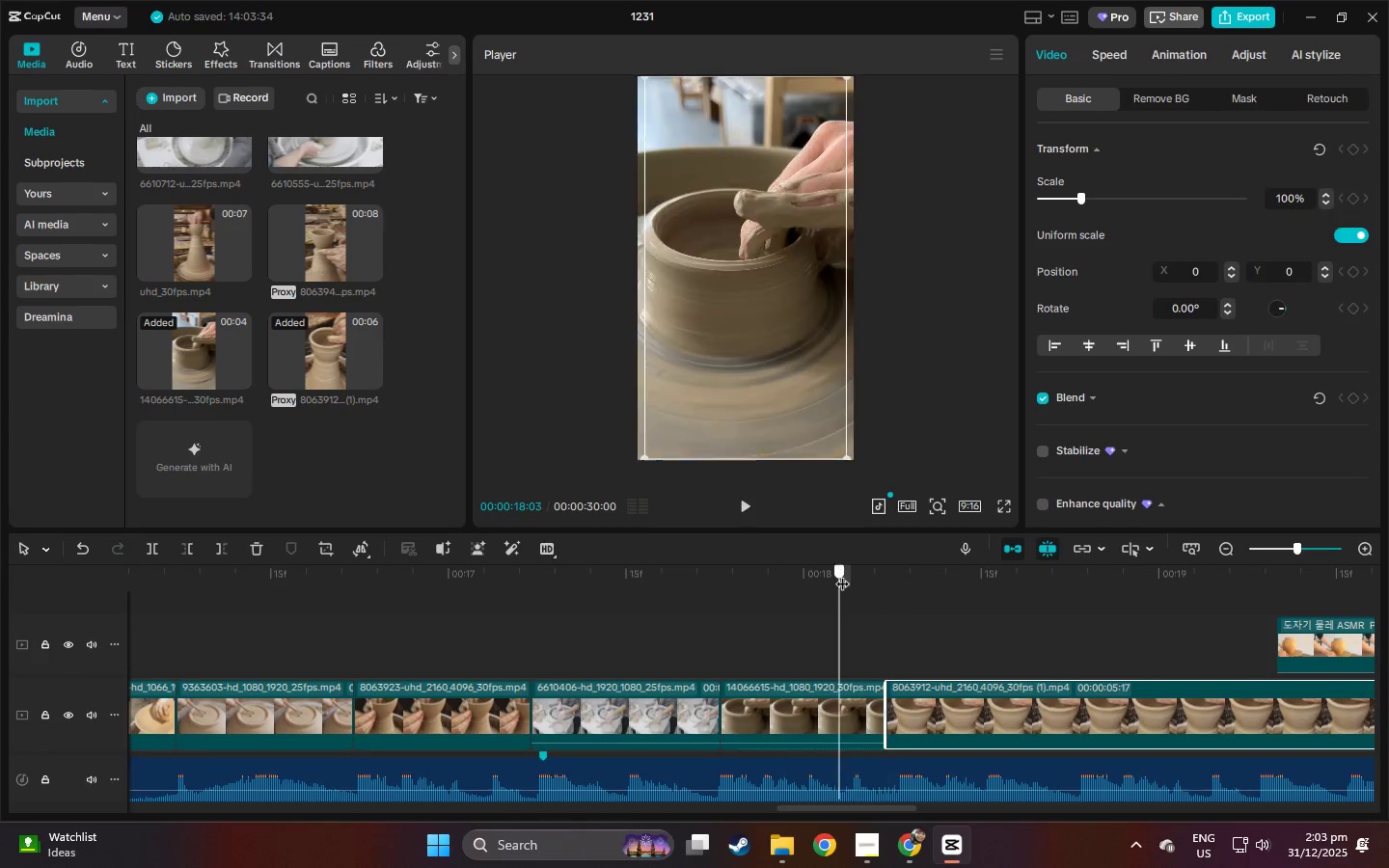 
key(Space)
 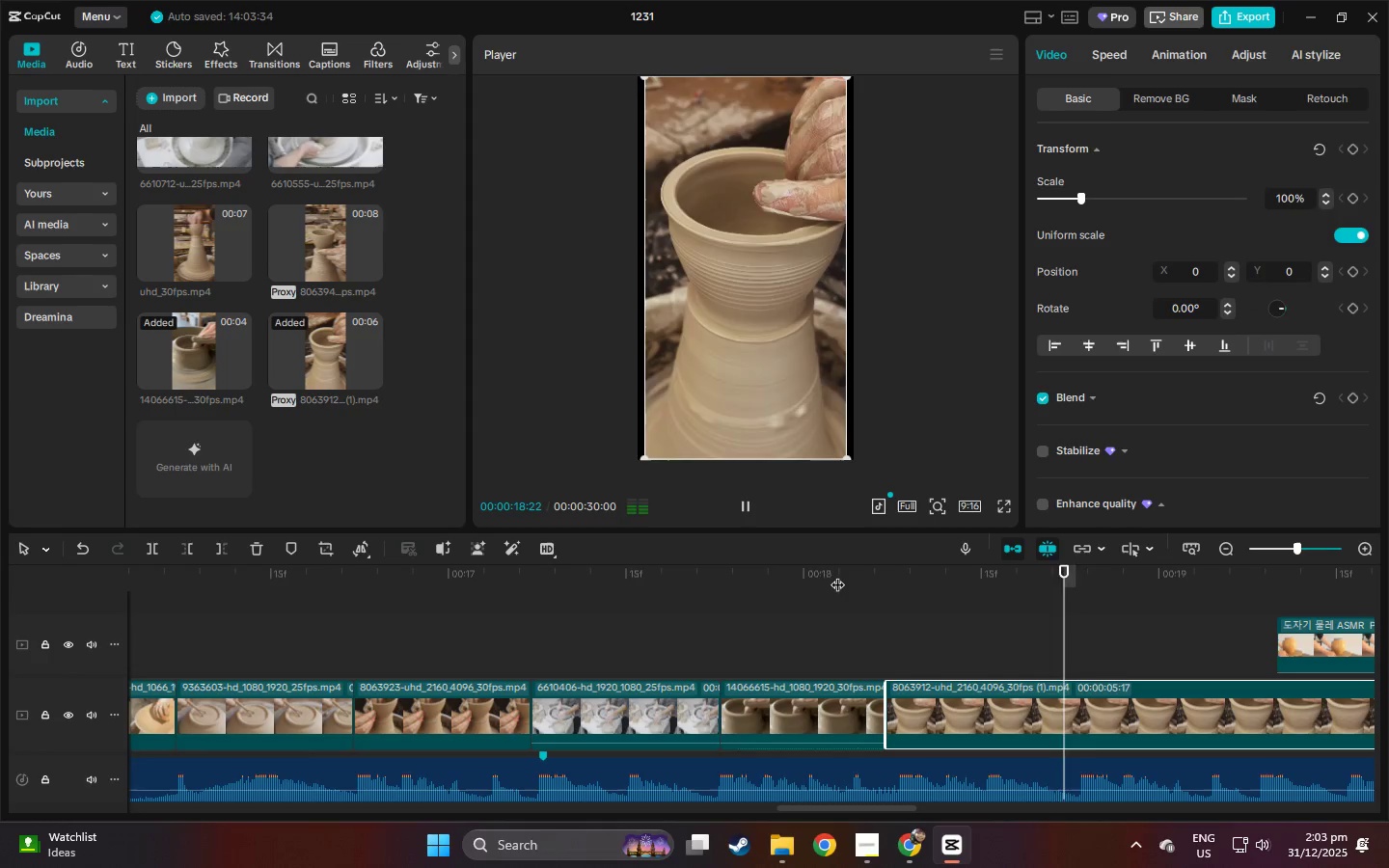 
left_click_drag(start_coordinate=[824, 578], to_coordinate=[801, 580])
 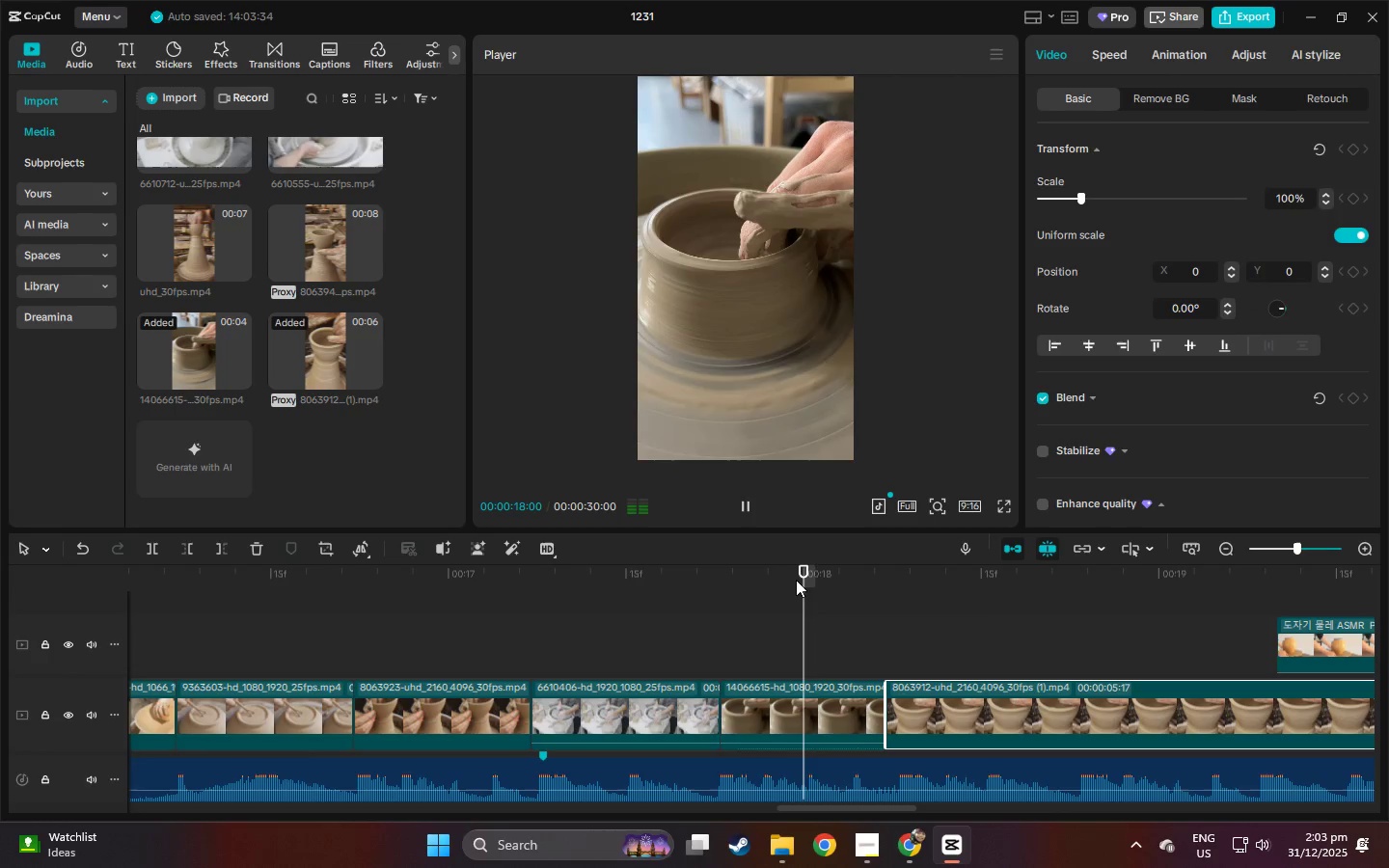 
key(Space)
 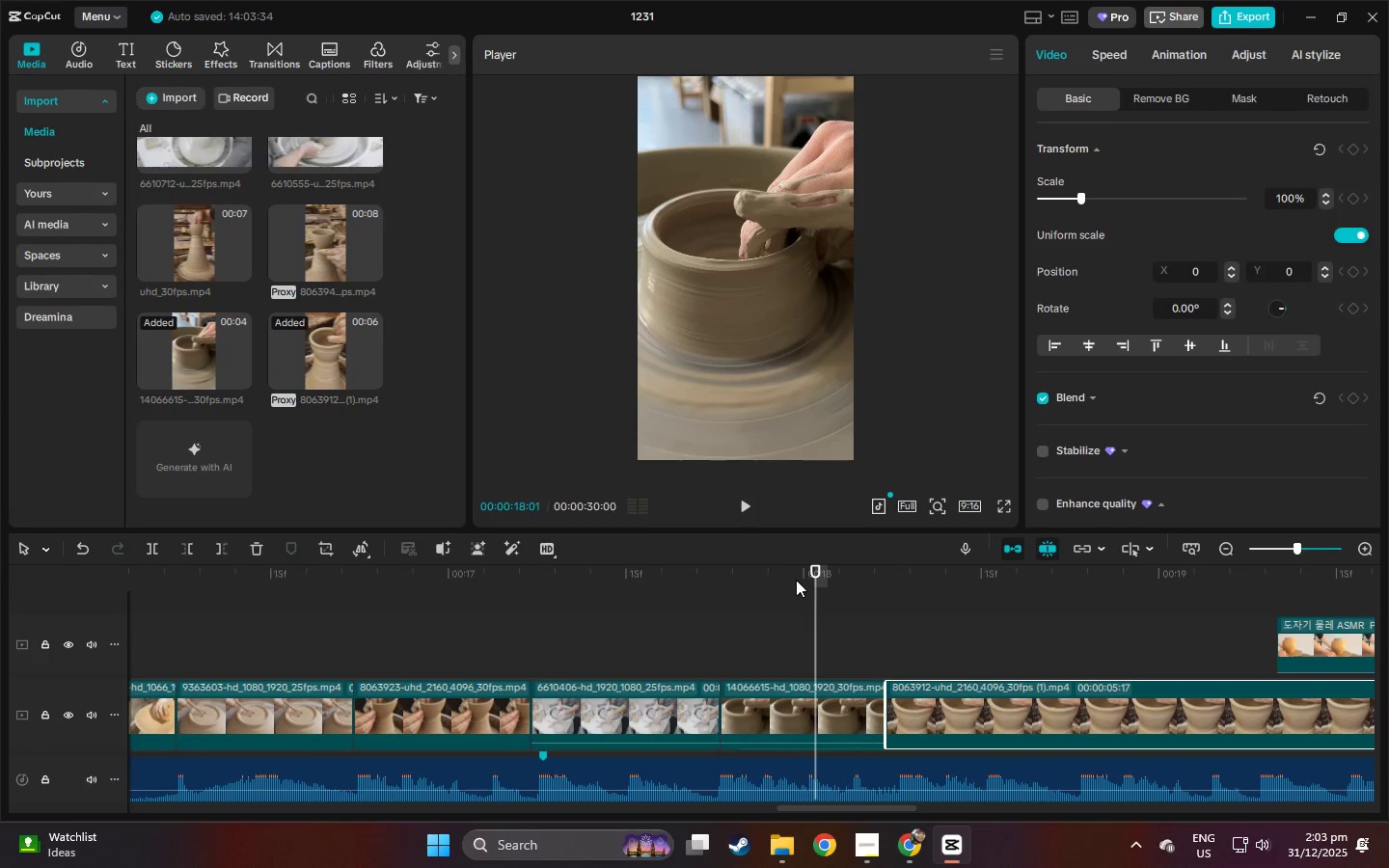 
left_click_drag(start_coordinate=[708, 584], to_coordinate=[699, 584])
 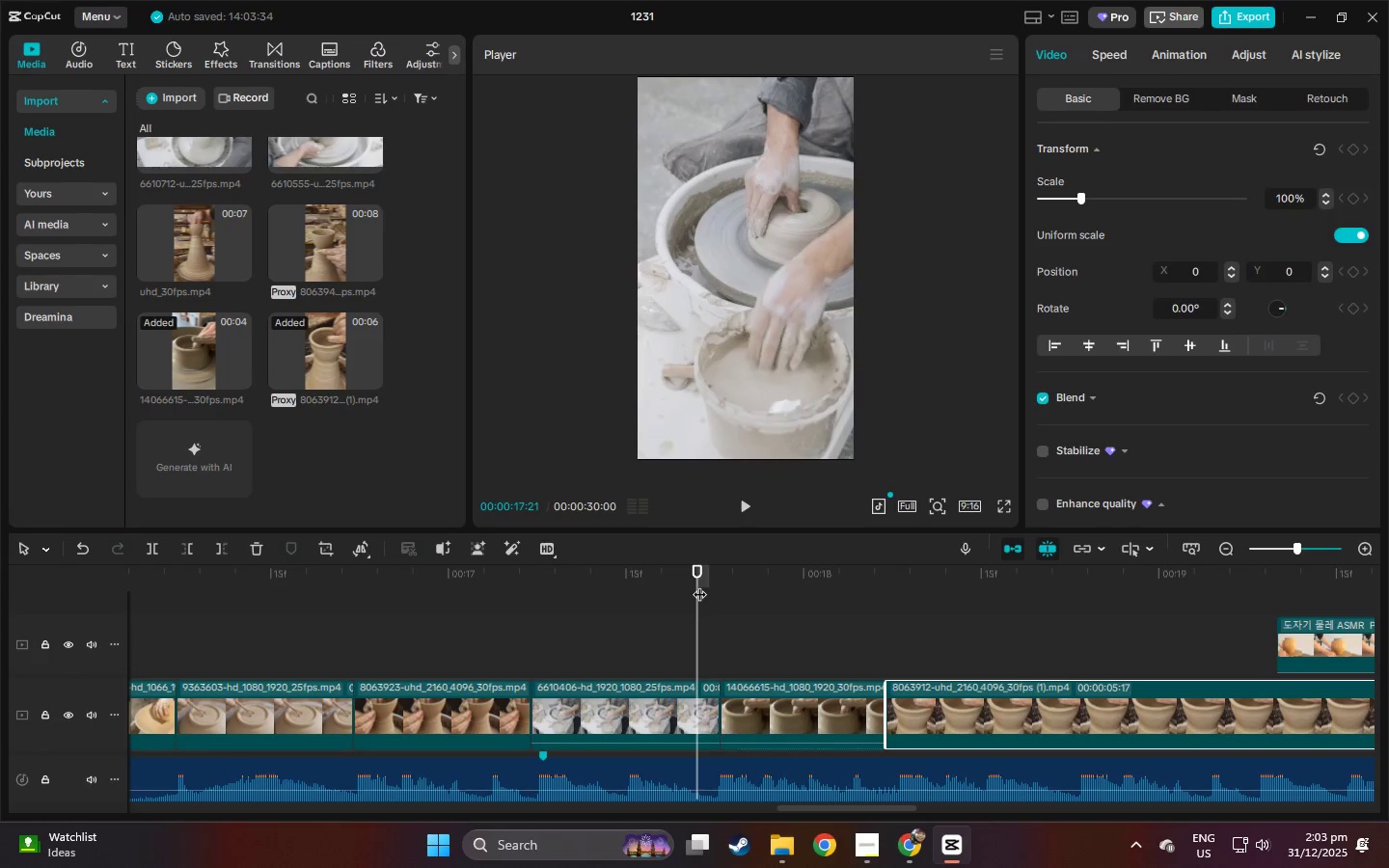 
key(Space)
 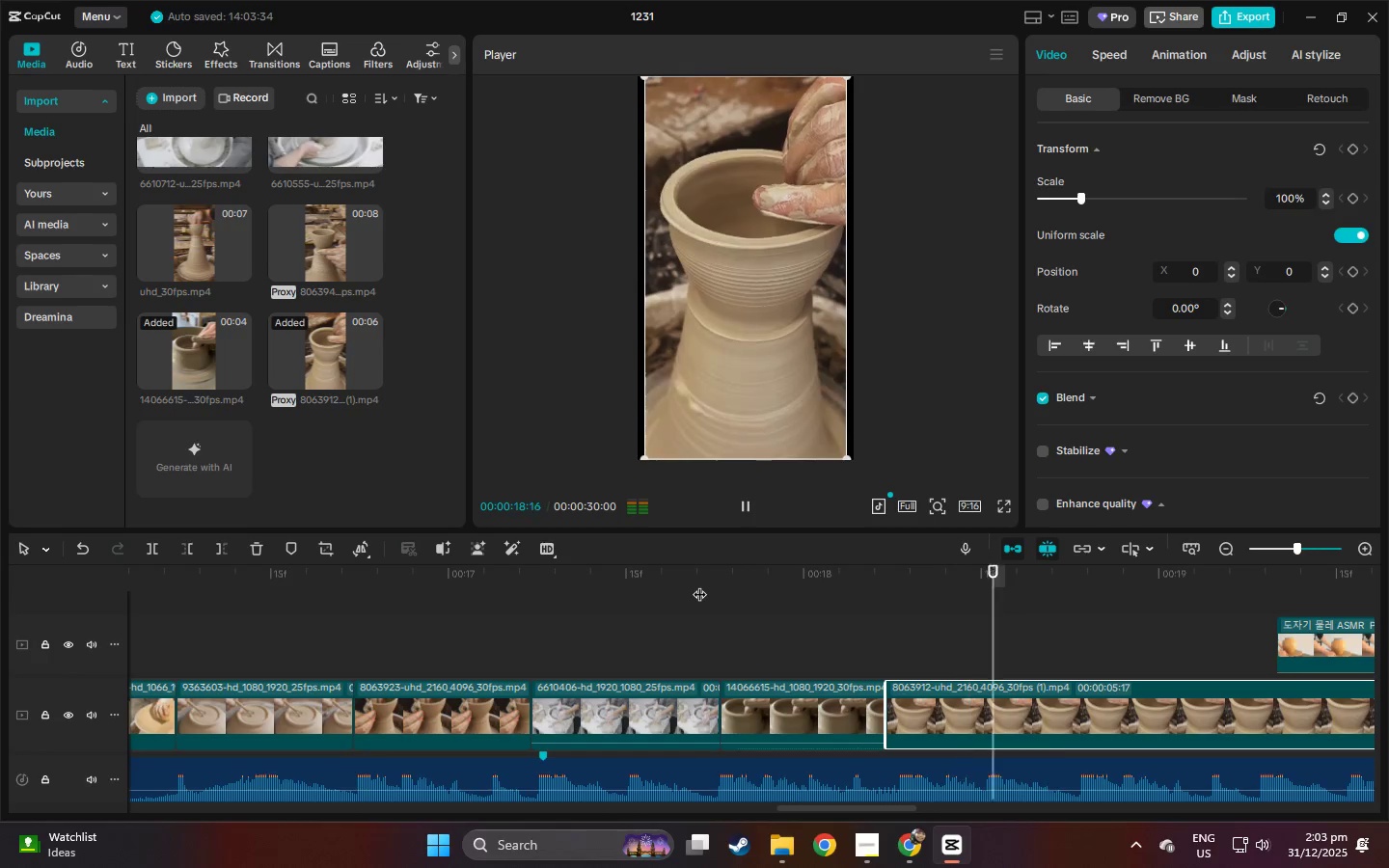 
key(Space)
 